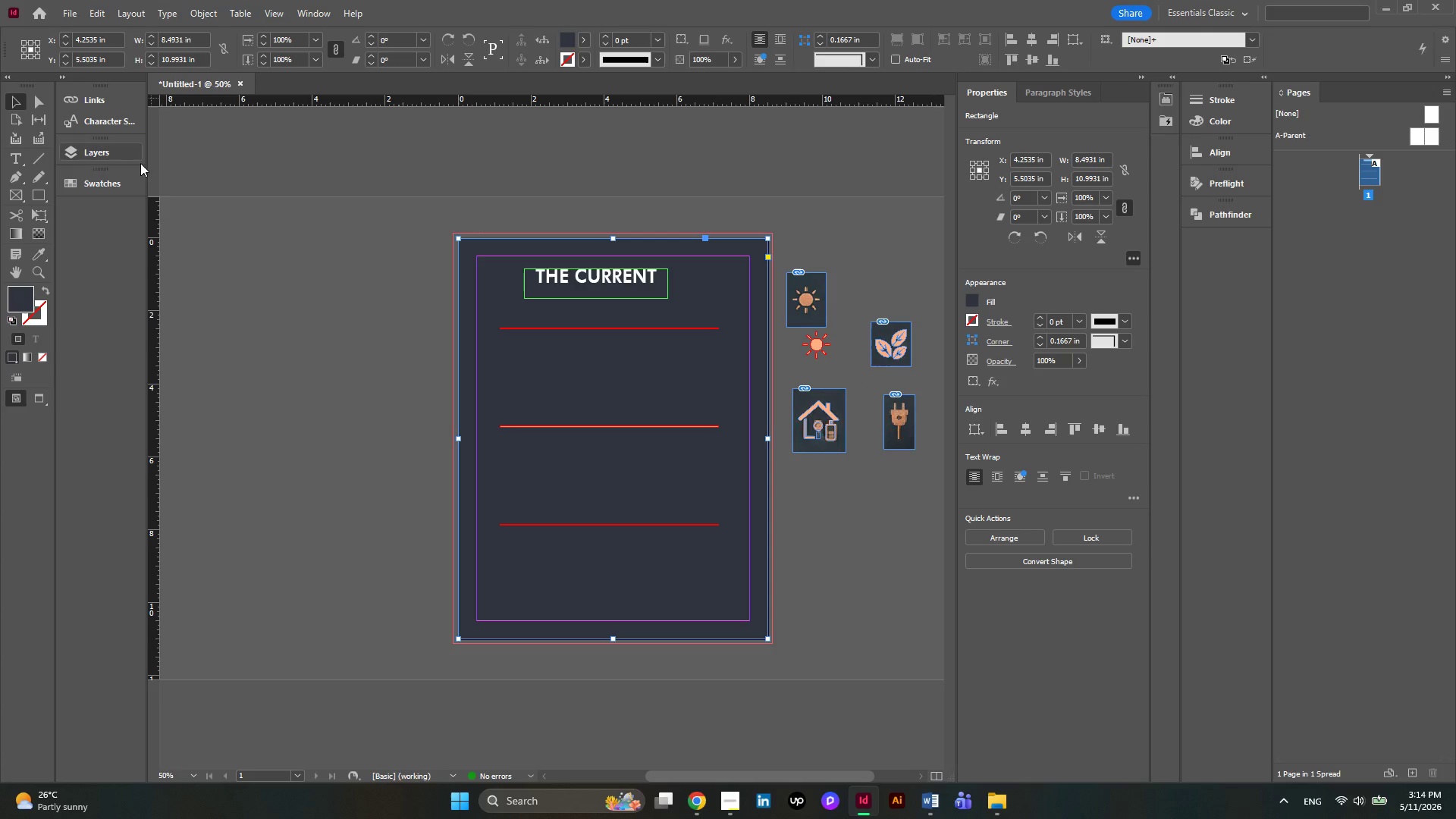 
left_click([86, 146])
 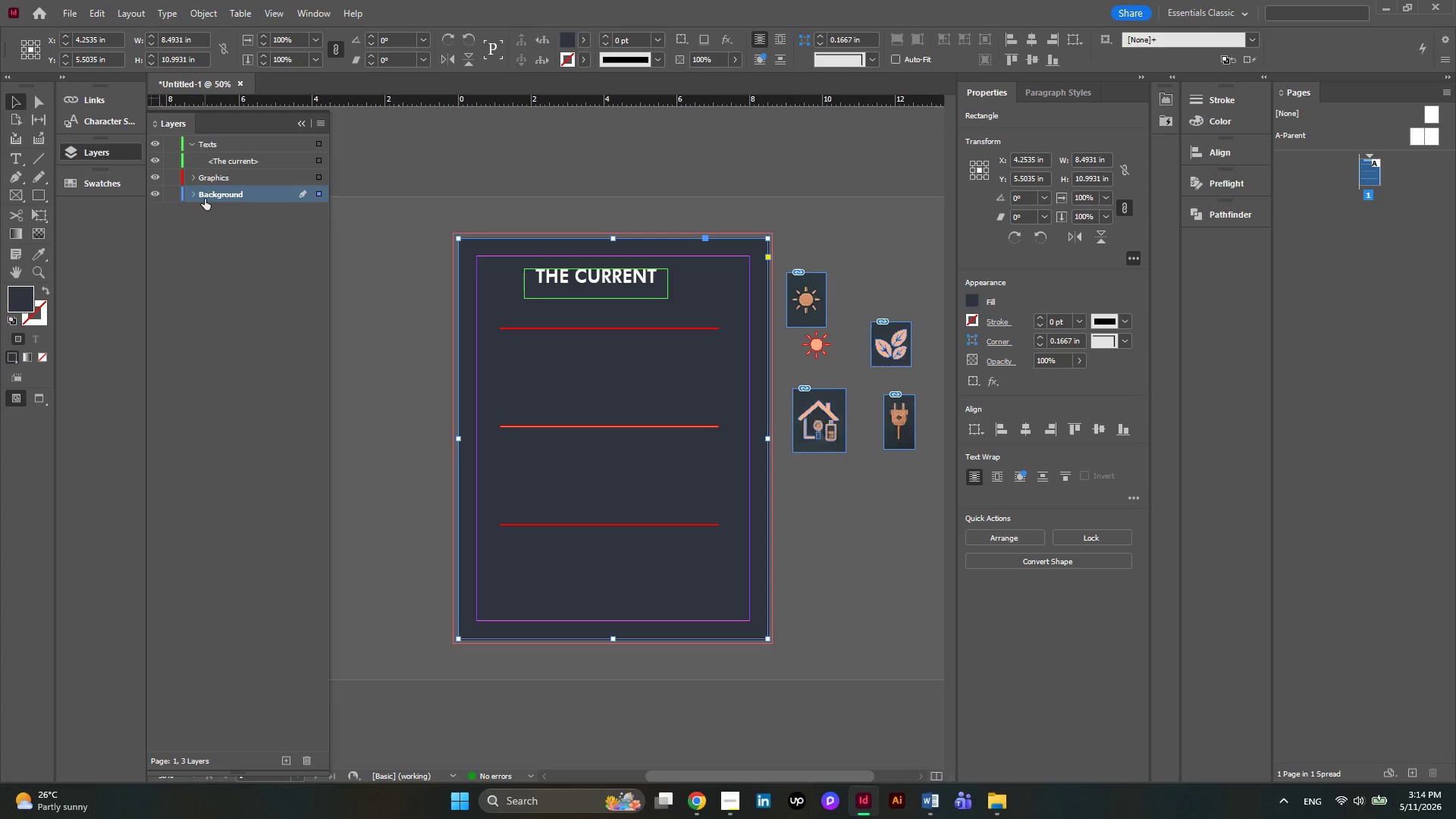 
left_click([197, 190])
 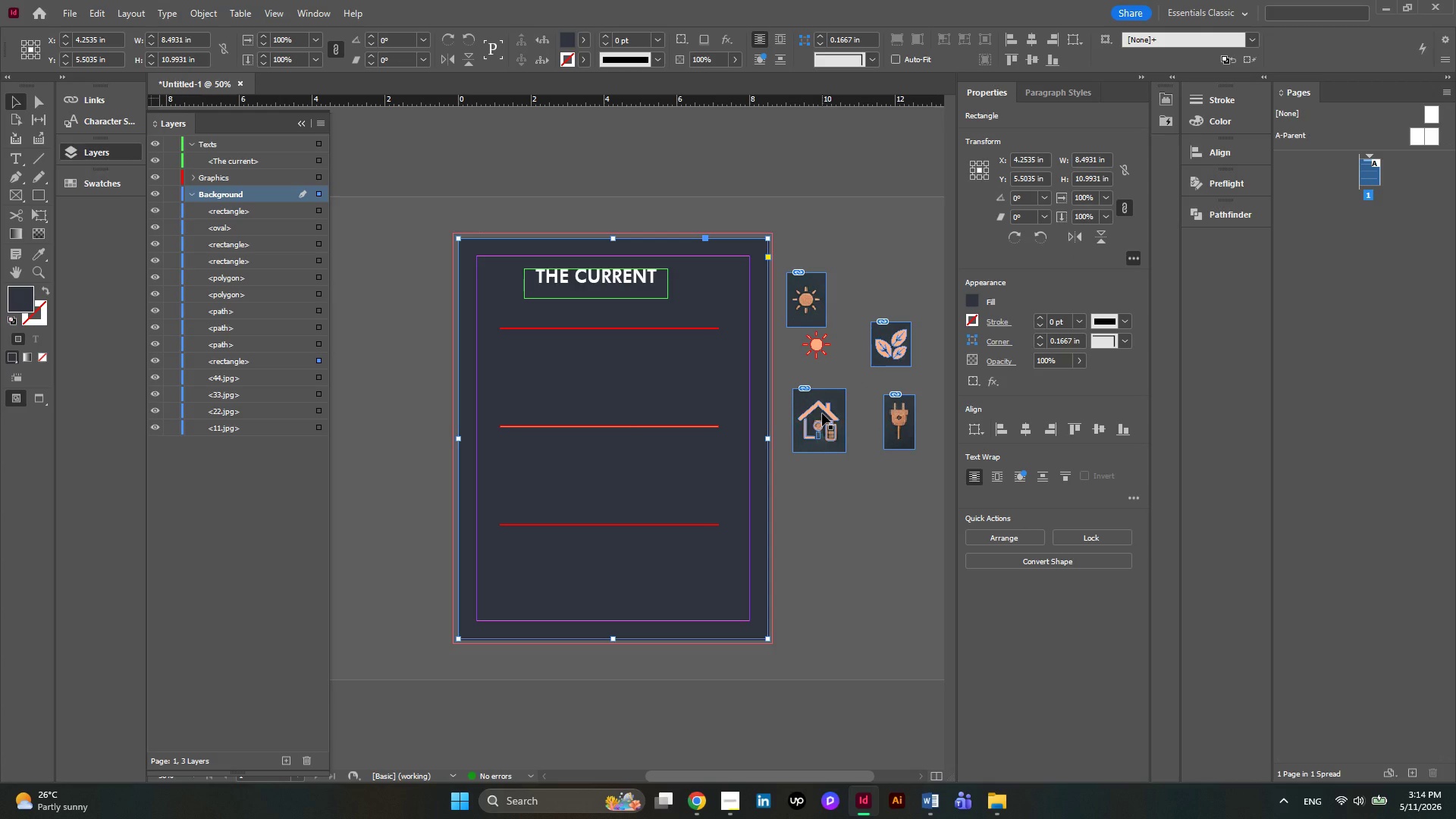 
left_click([869, 467])
 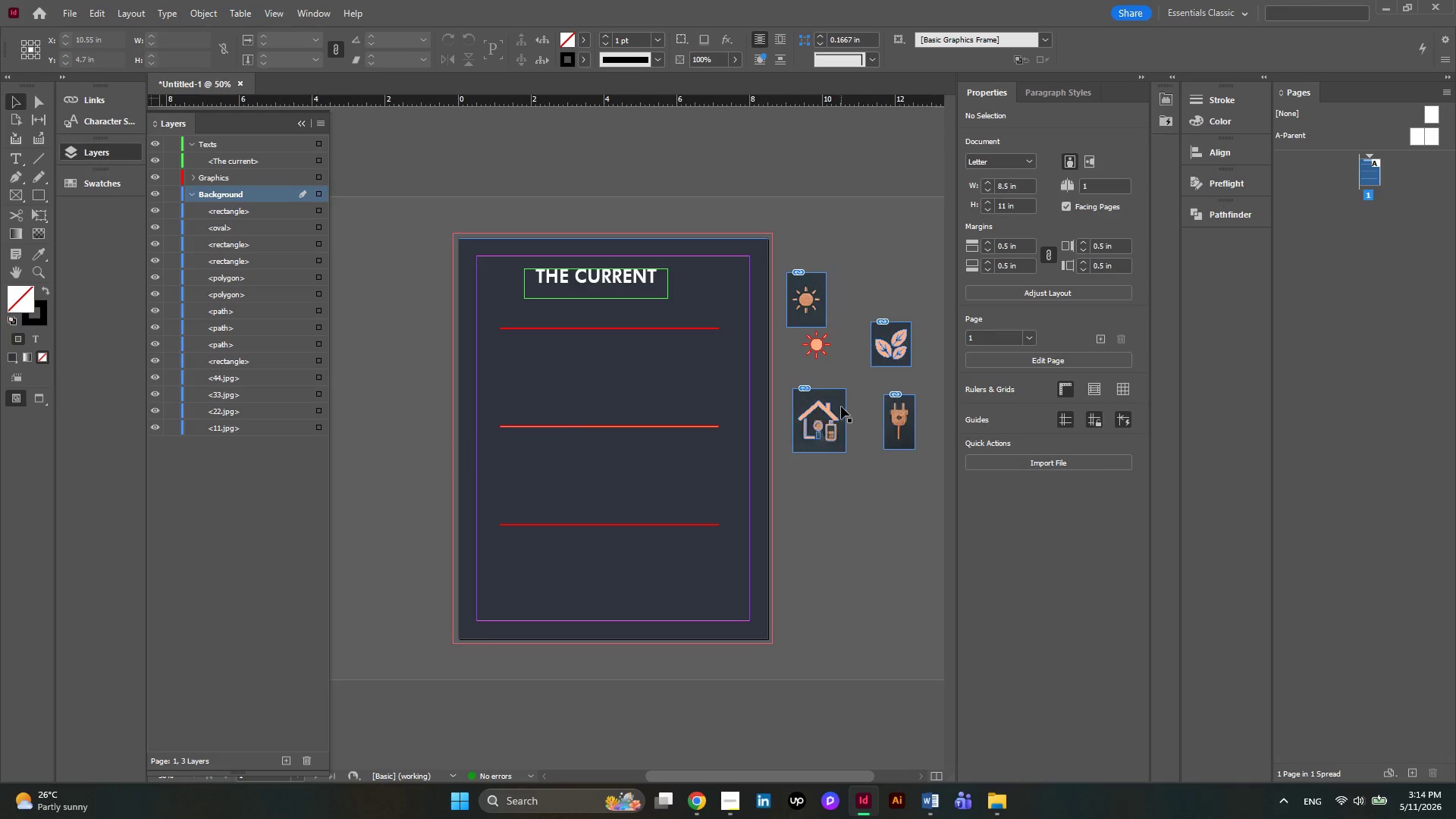 
left_click_drag(start_coordinate=[841, 403], to_coordinate=[841, 476])
 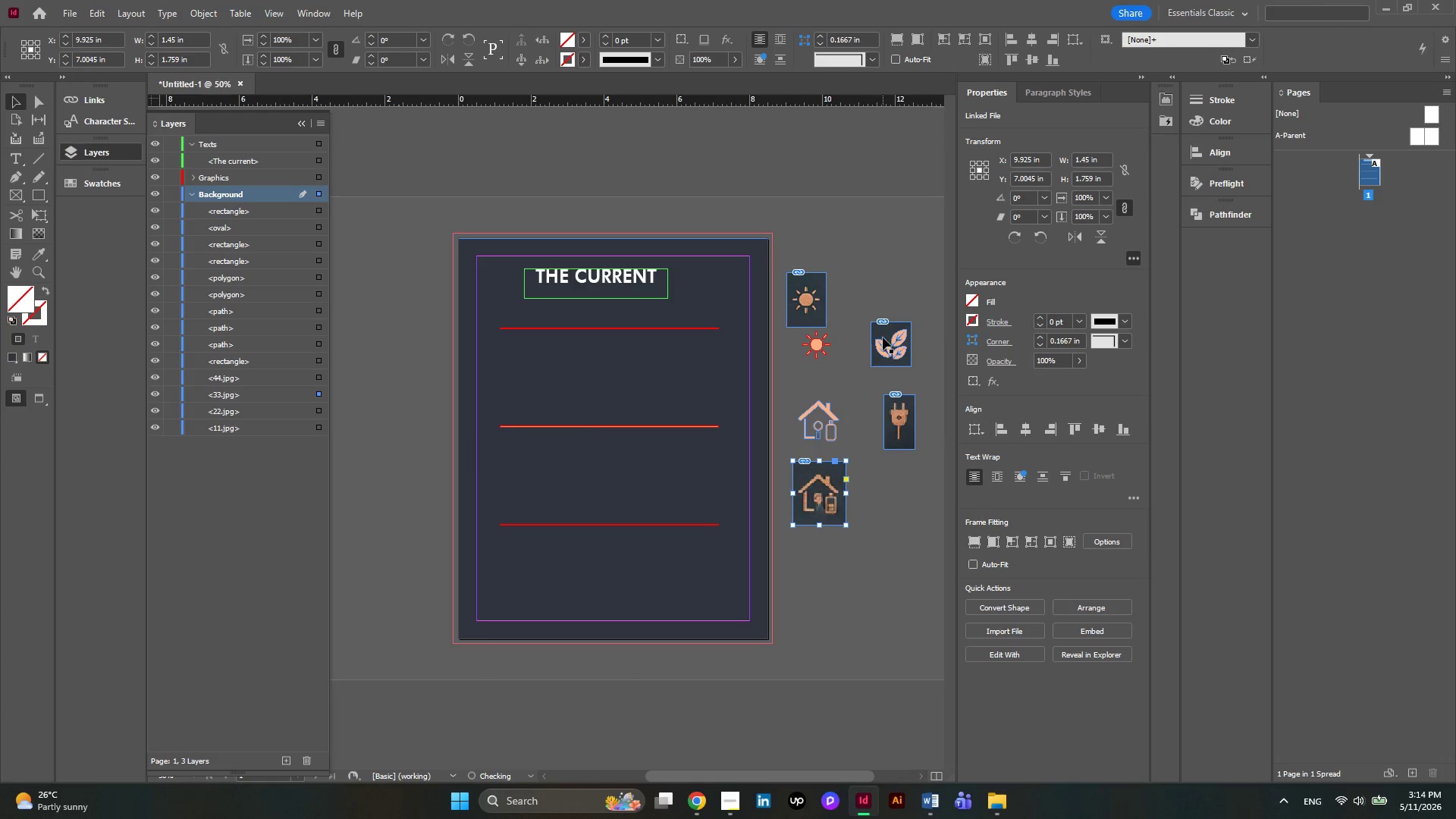 
left_click_drag(start_coordinate=[882, 331], to_coordinate=[877, 290])
 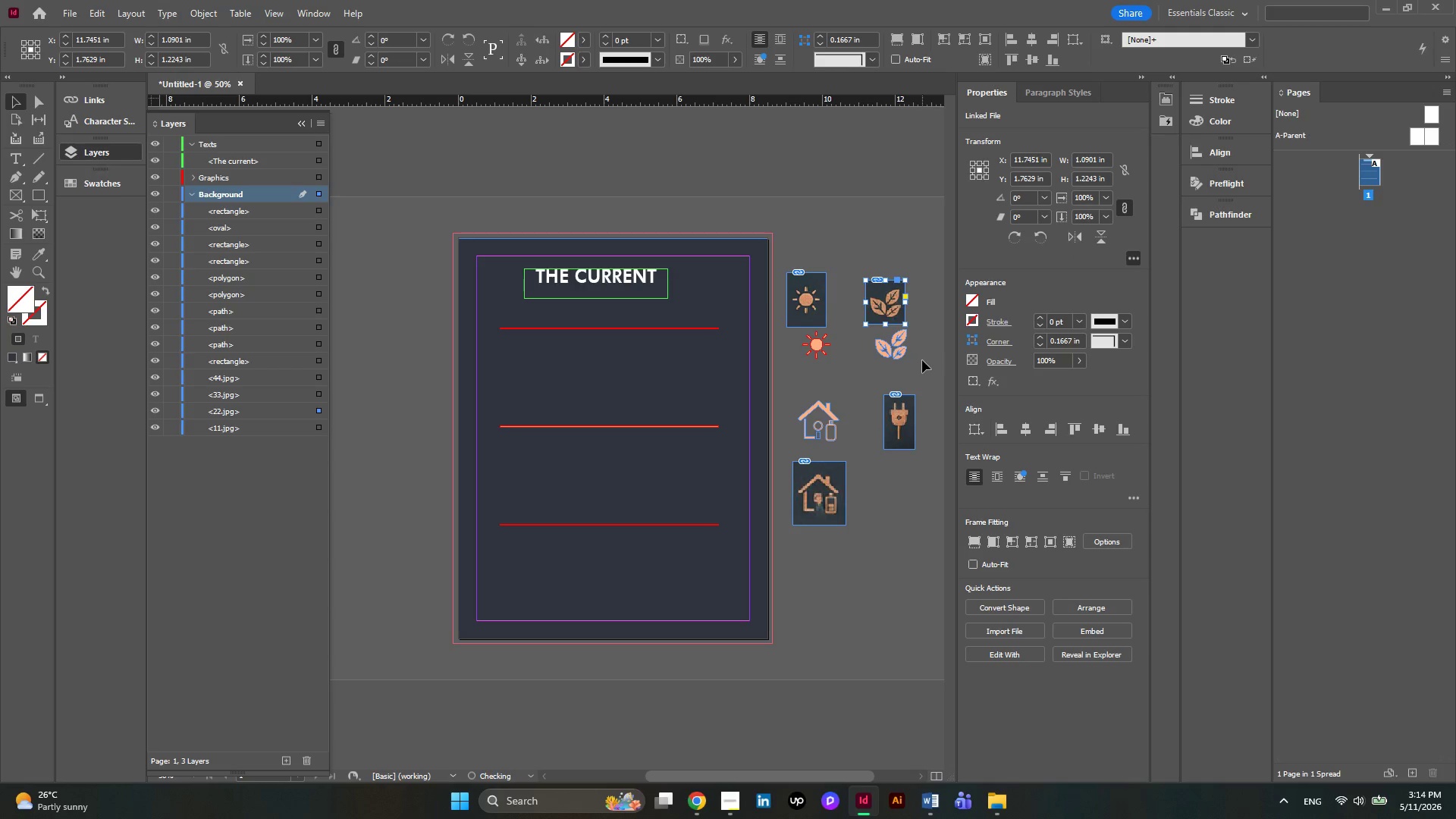 
left_click([922, 360])
 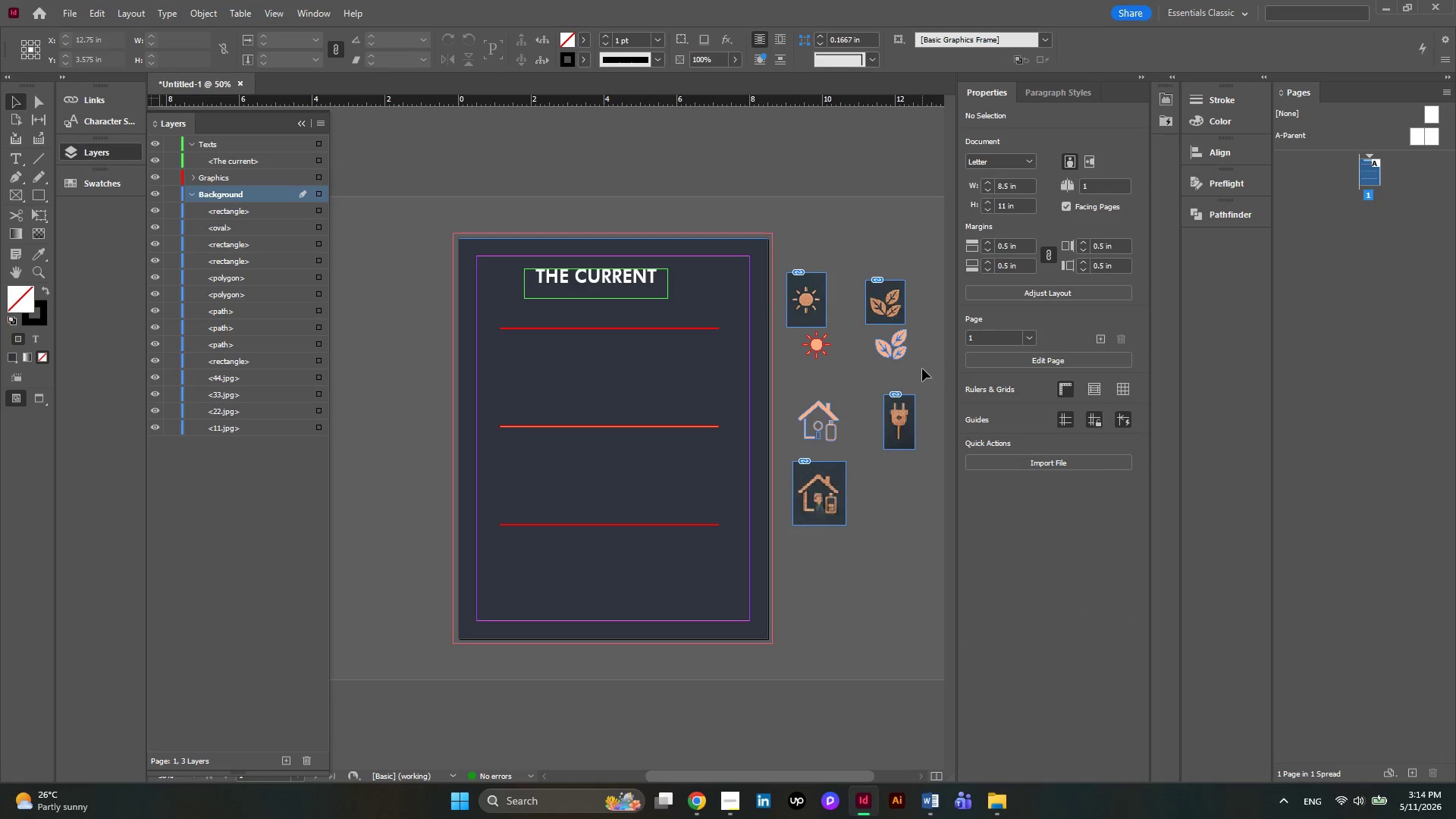 
hold_key(key=AltLeft, duration=0.47)
 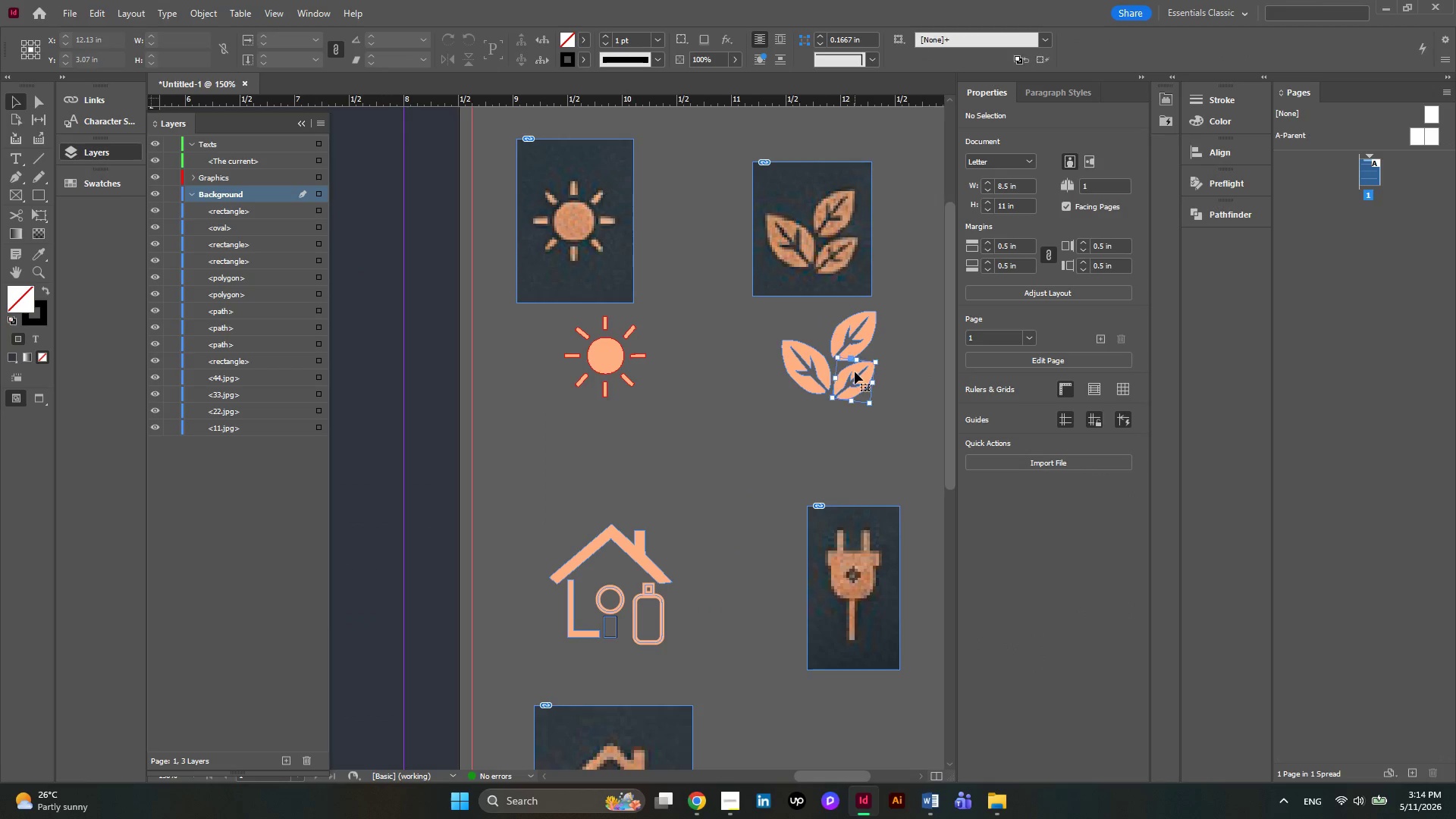 
left_click([855, 372])
 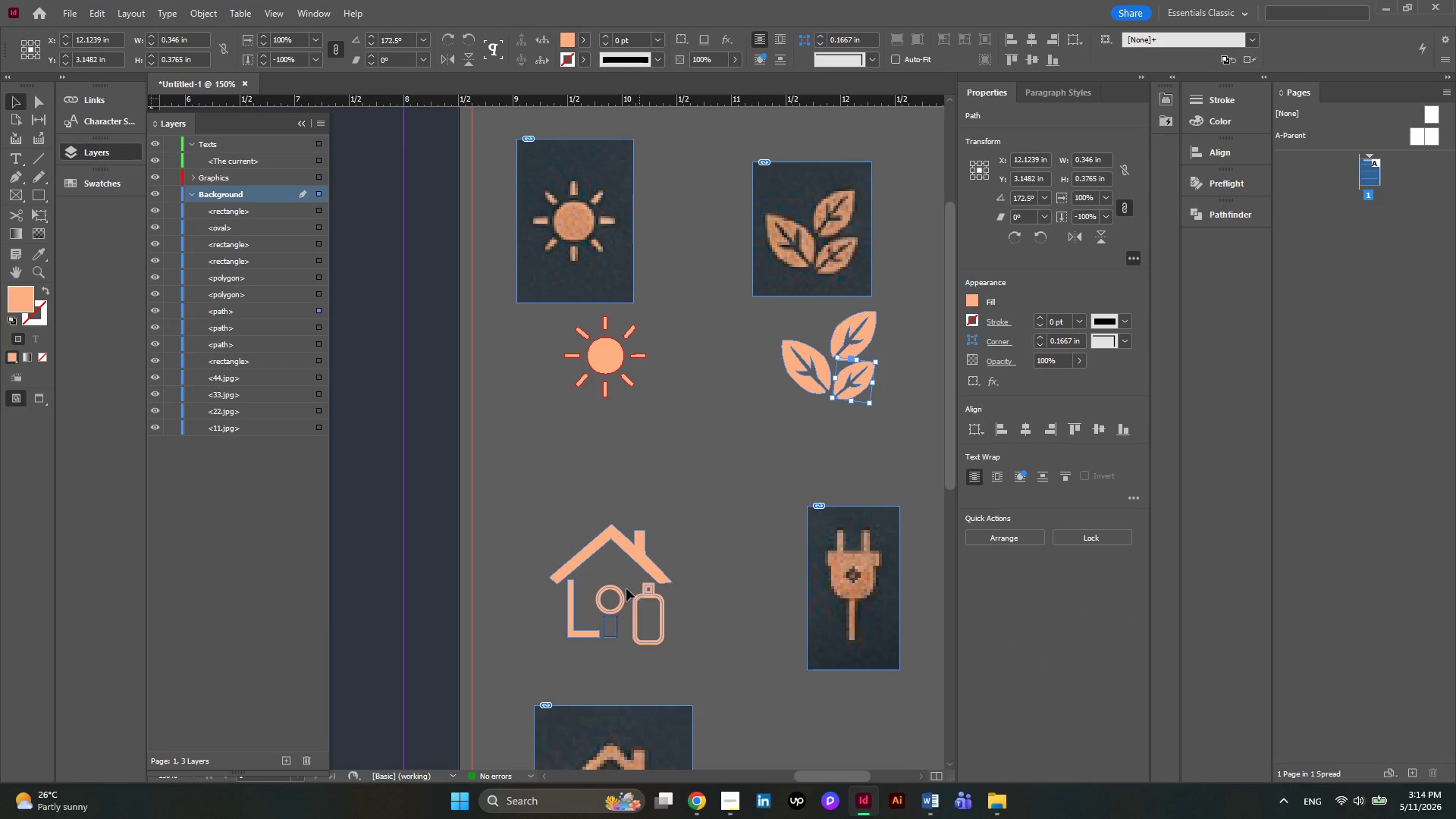 
scroll: coordinate [922, 369], scroll_direction: up, amount: 4.0
 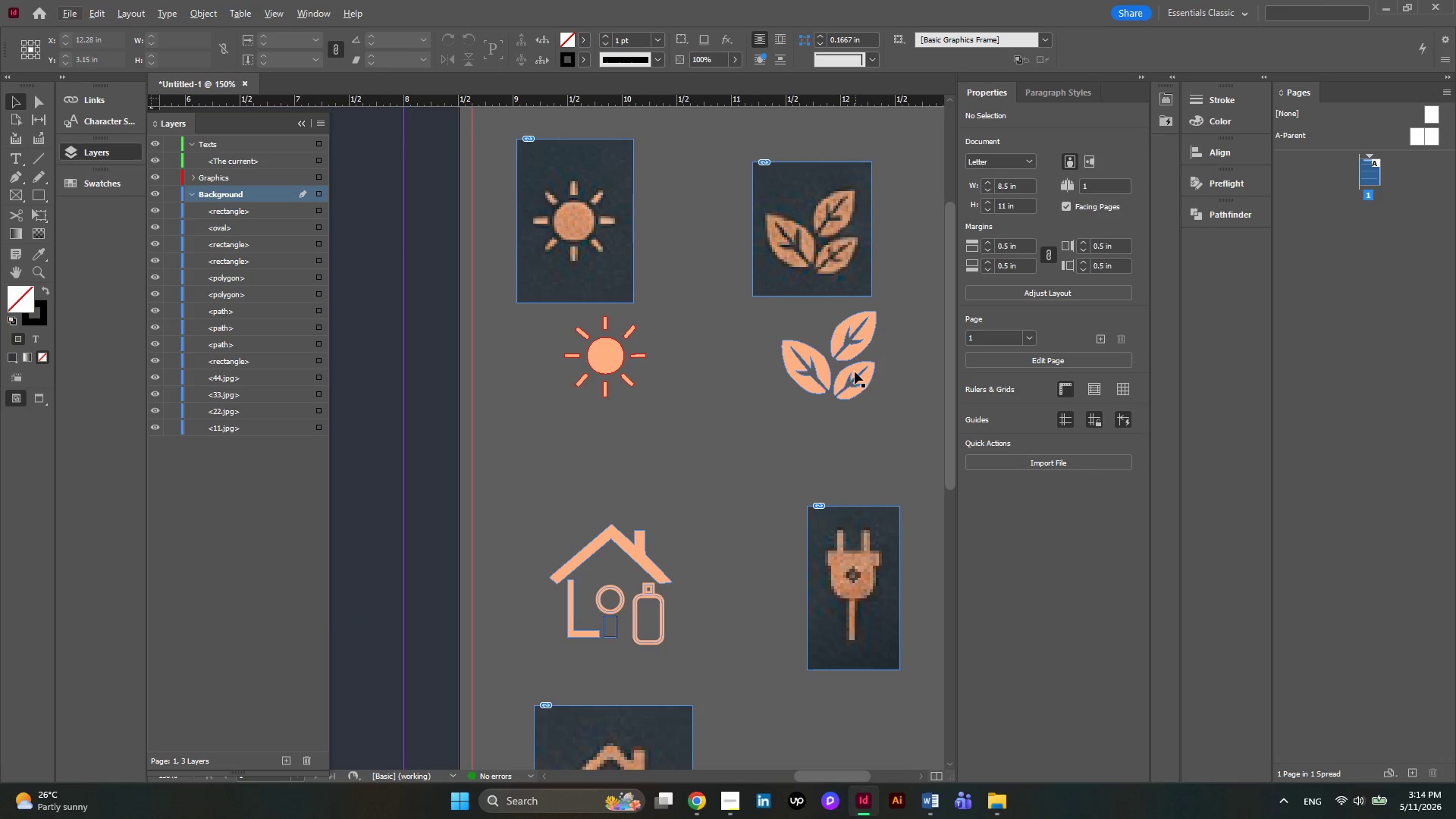 
left_click([758, 581])
 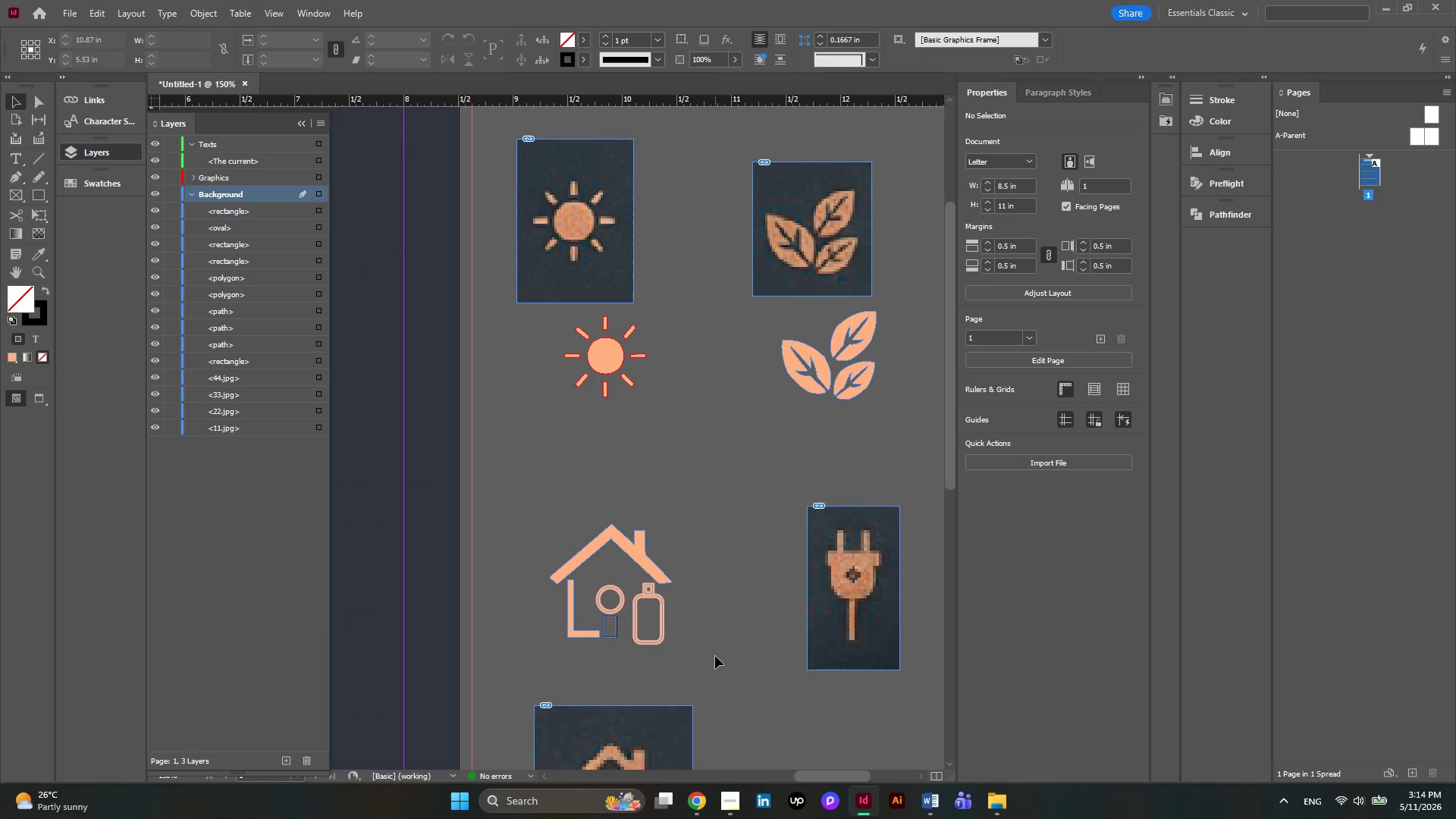 
left_click_drag(start_coordinate=[715, 656], to_coordinate=[553, 497])
 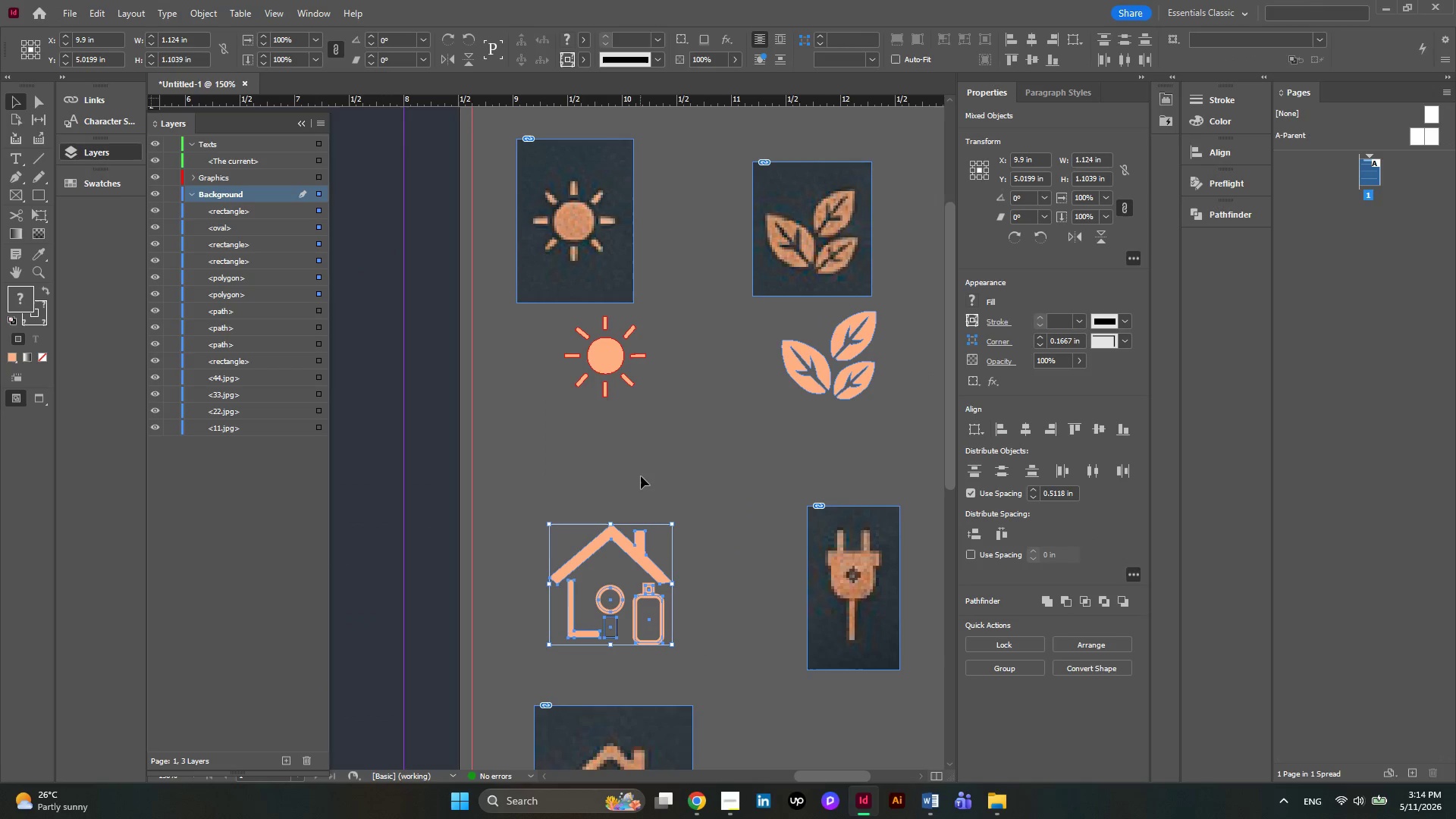 
left_click([667, 472])
 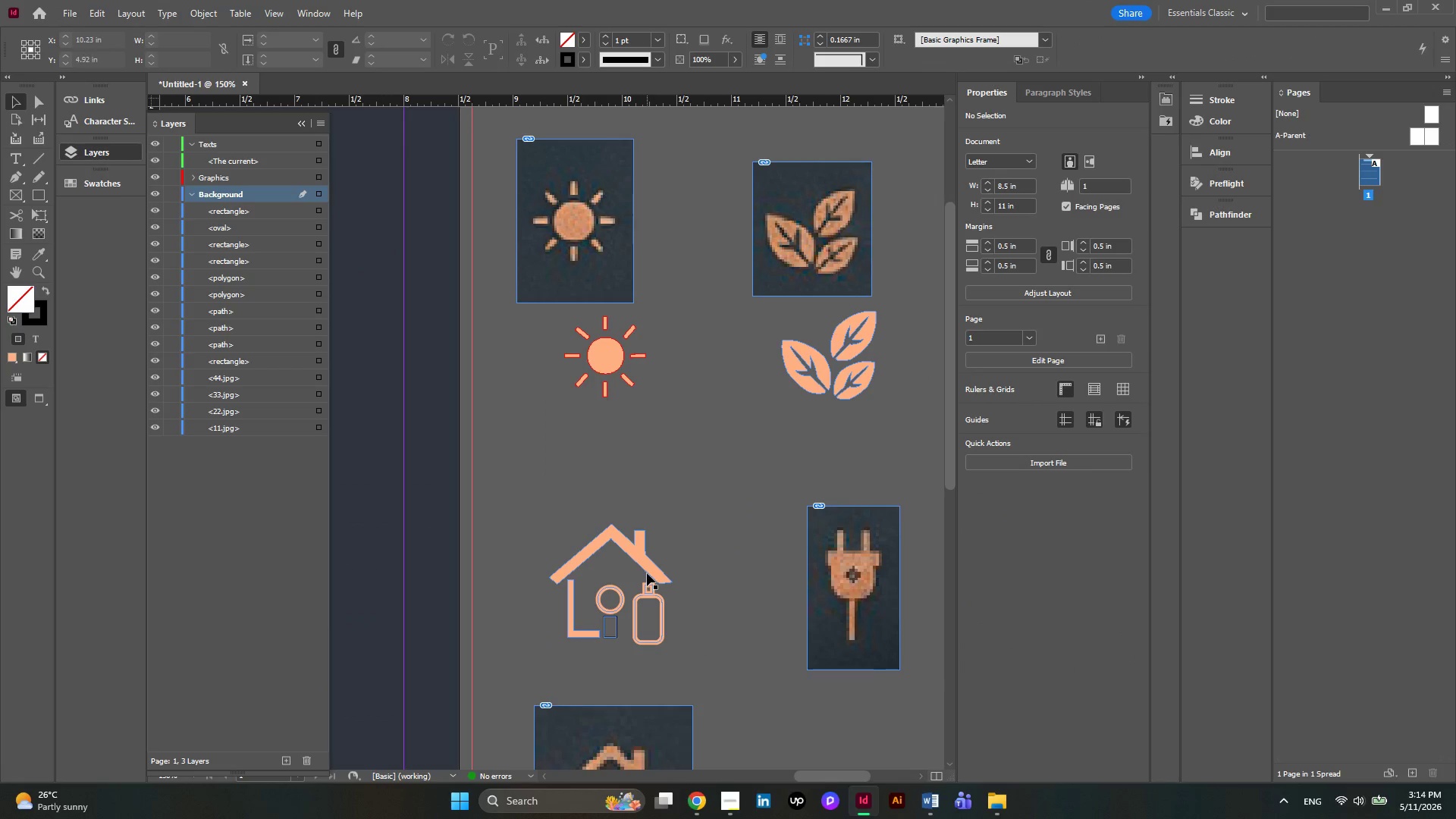 
double_click([650, 566])
 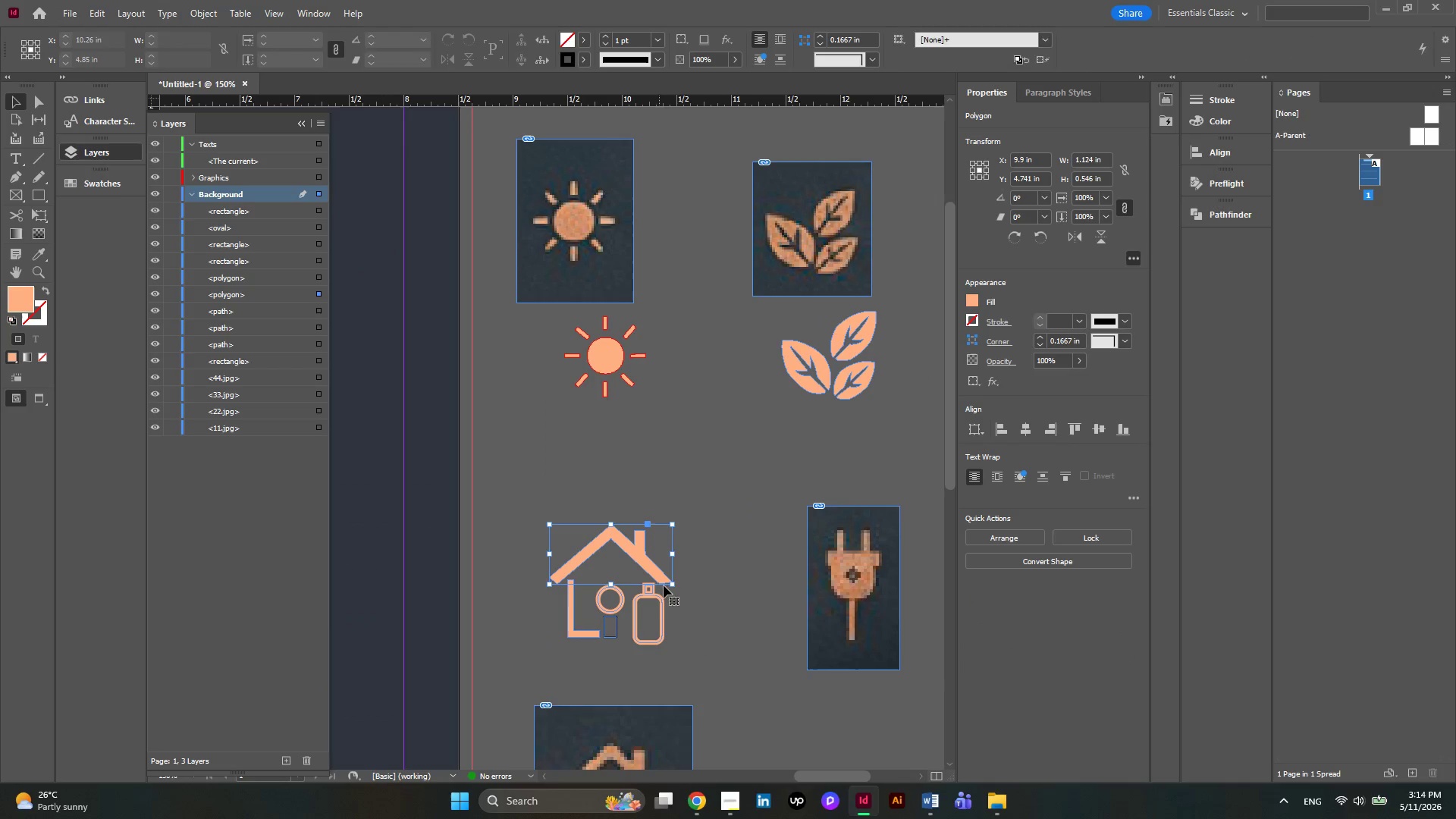 
left_click([665, 605])
 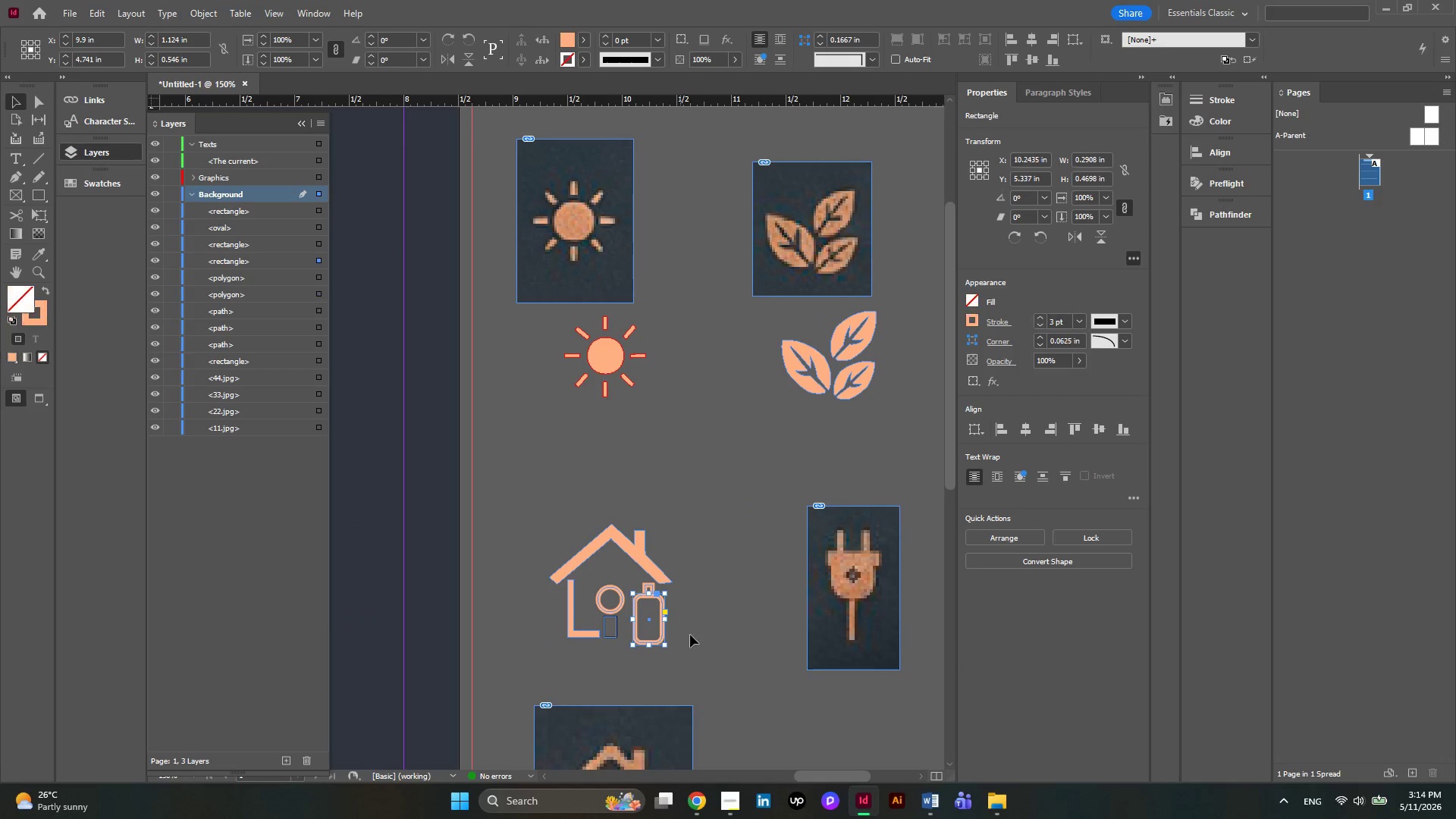 
left_click([698, 647])
 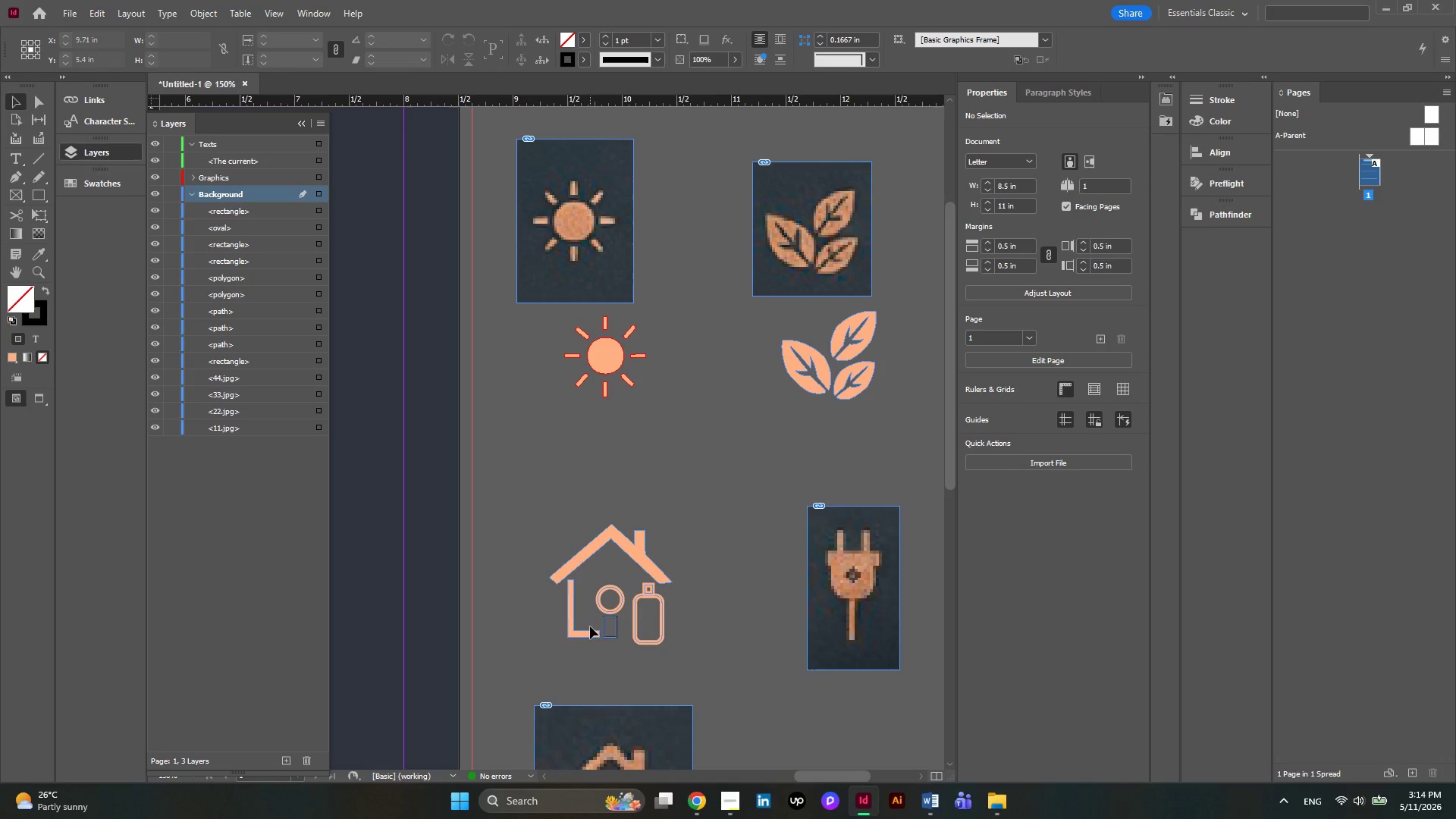 
left_click([577, 635])
 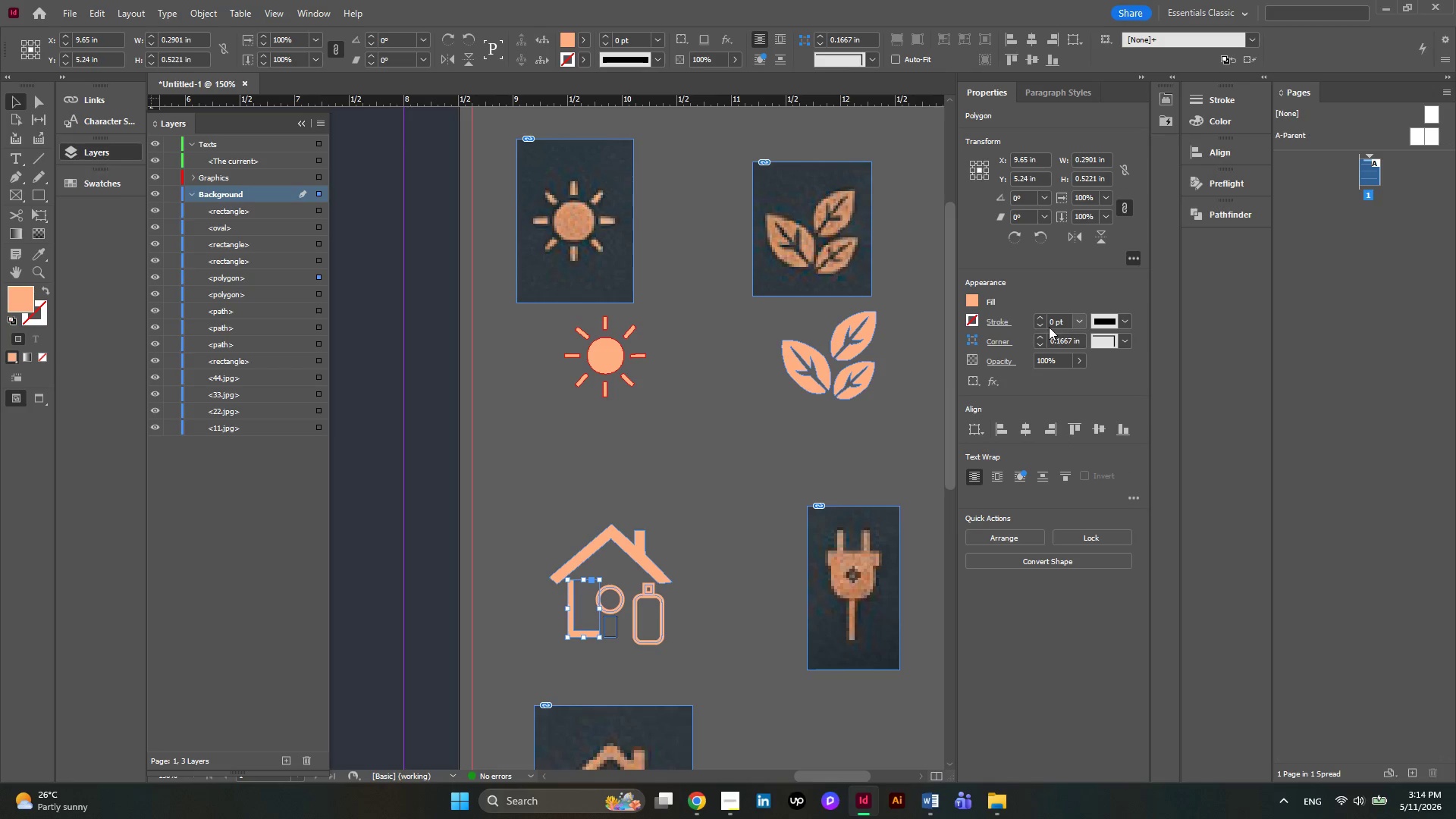 
left_click([1041, 320])
 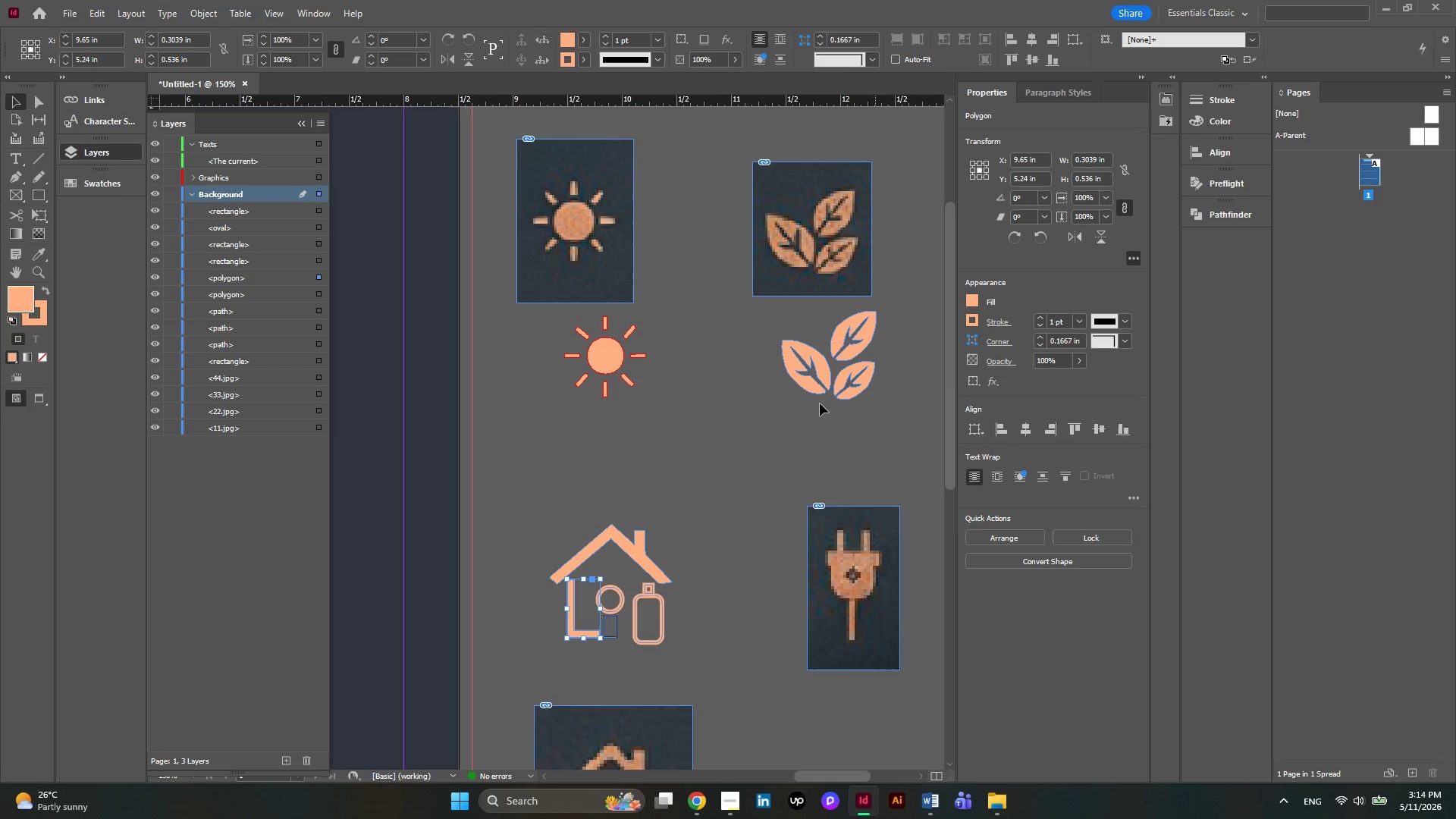 
hold_key(key=AltLeft, duration=0.38)
scroll: coordinate [572, 584], scroll_direction: up, amount: 4.0
 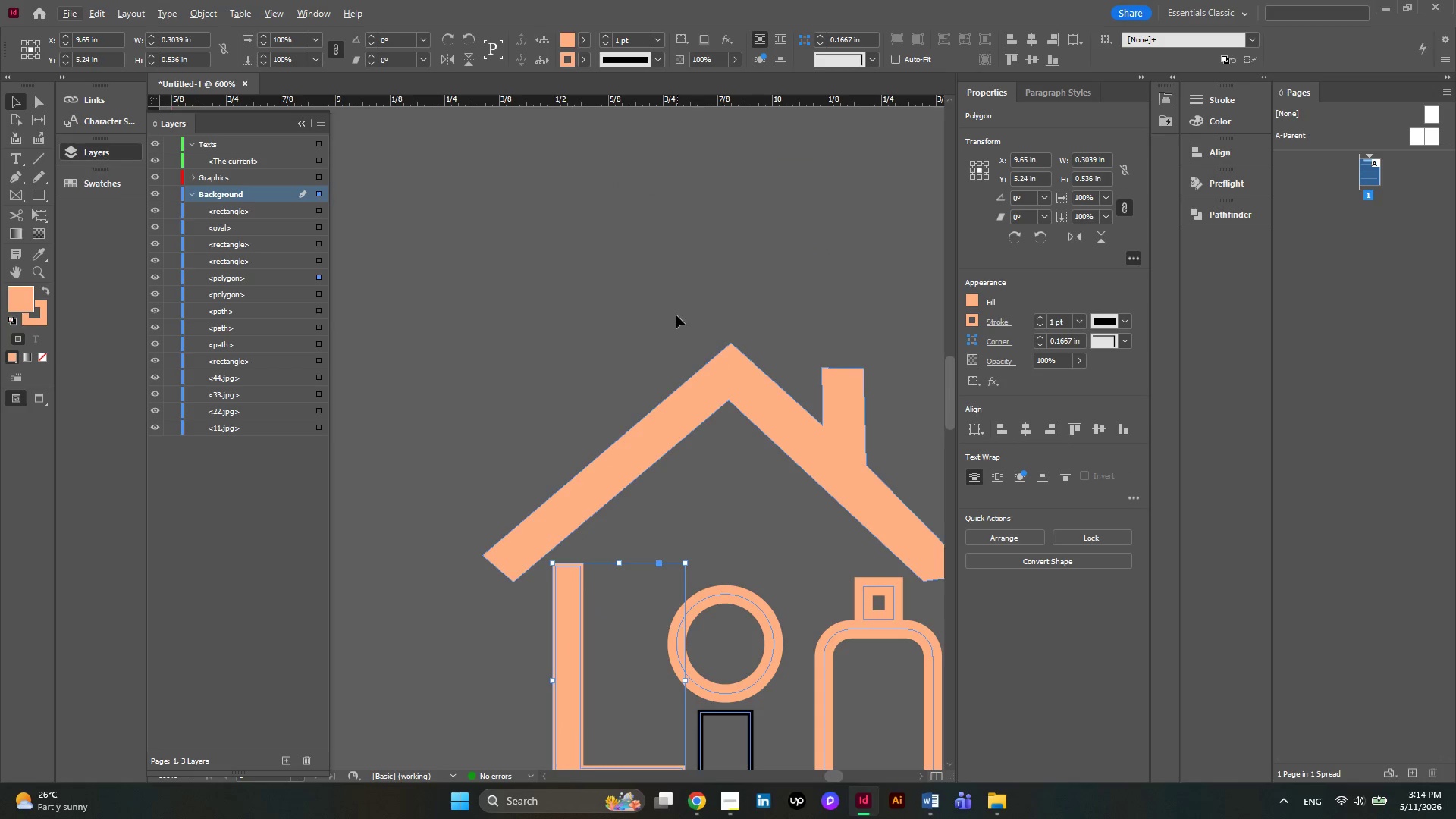 
left_click([667, 309])
 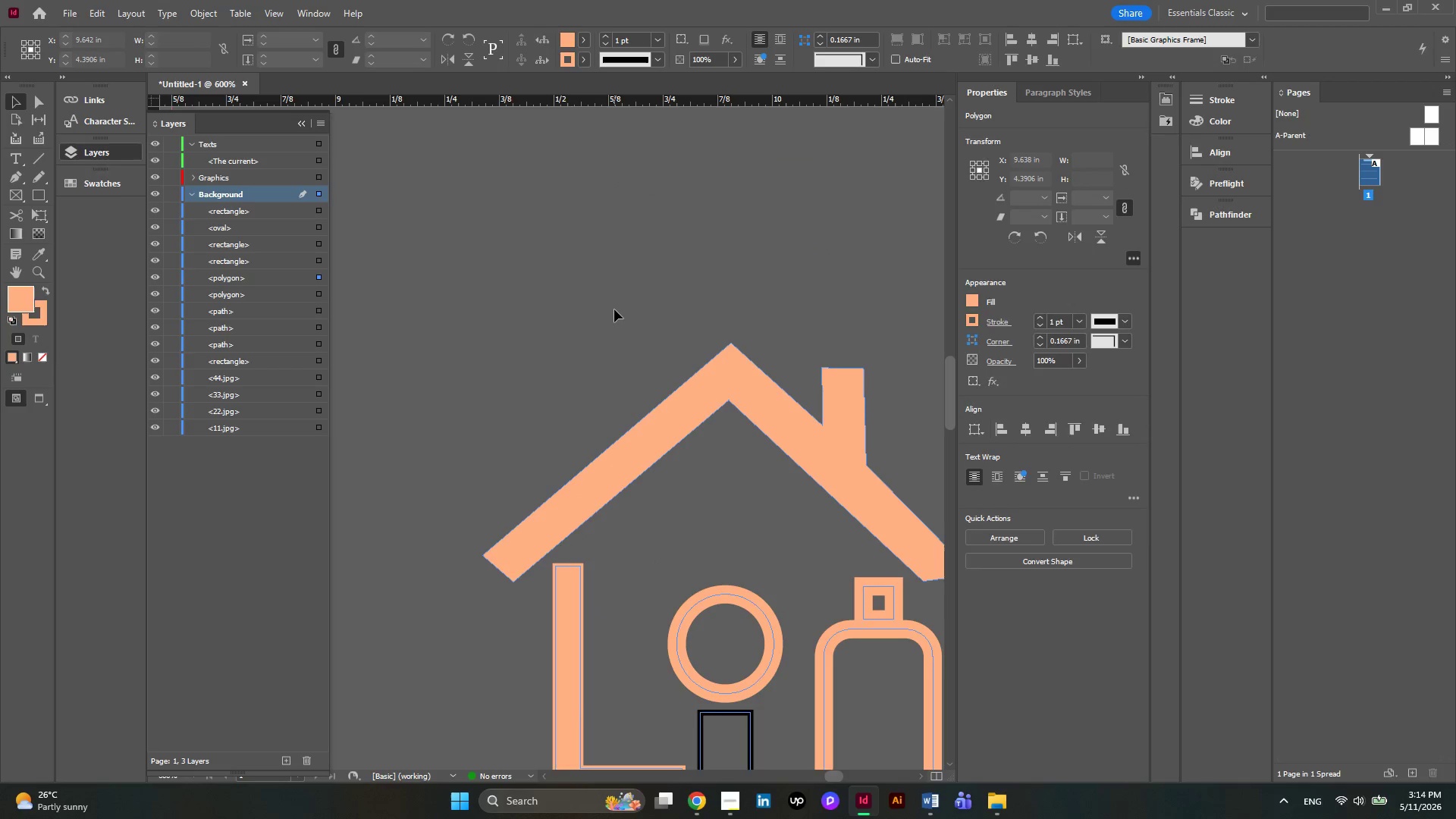 
key(Alt+AltLeft)
 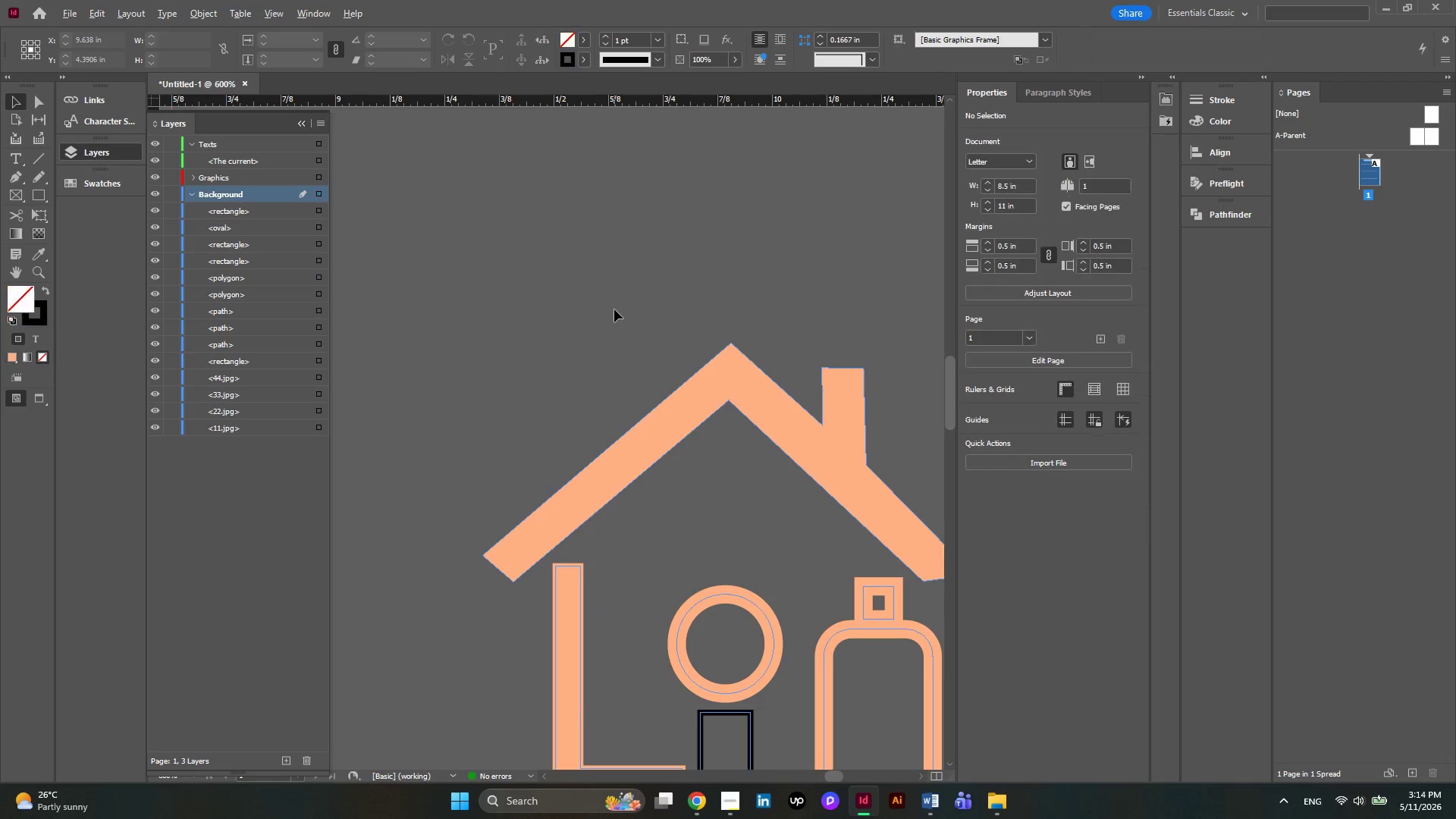 
scroll: coordinate [614, 309], scroll_direction: down, amount: 4.0
 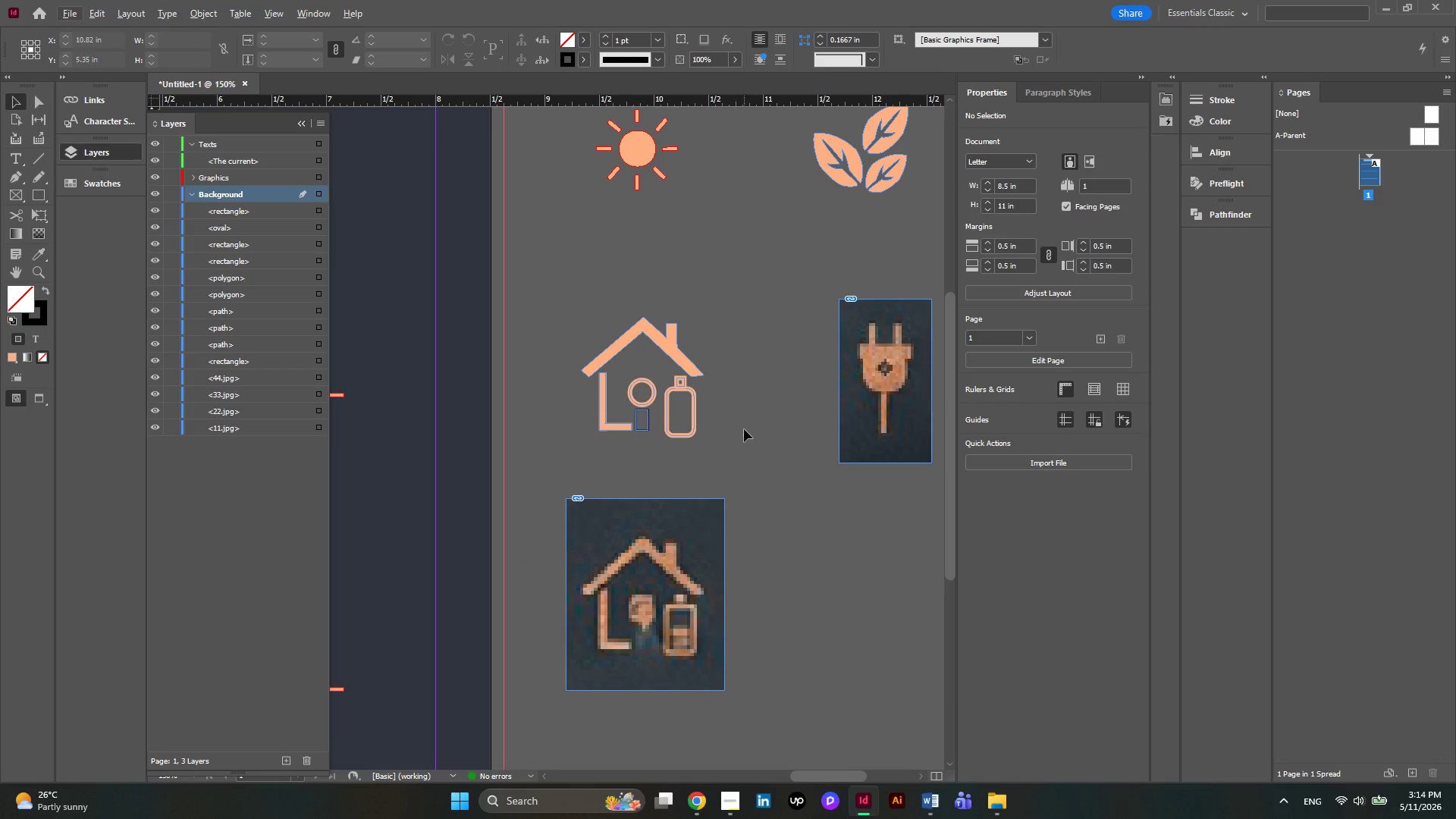 
left_click_drag(start_coordinate=[738, 458], to_coordinate=[563, 296])
 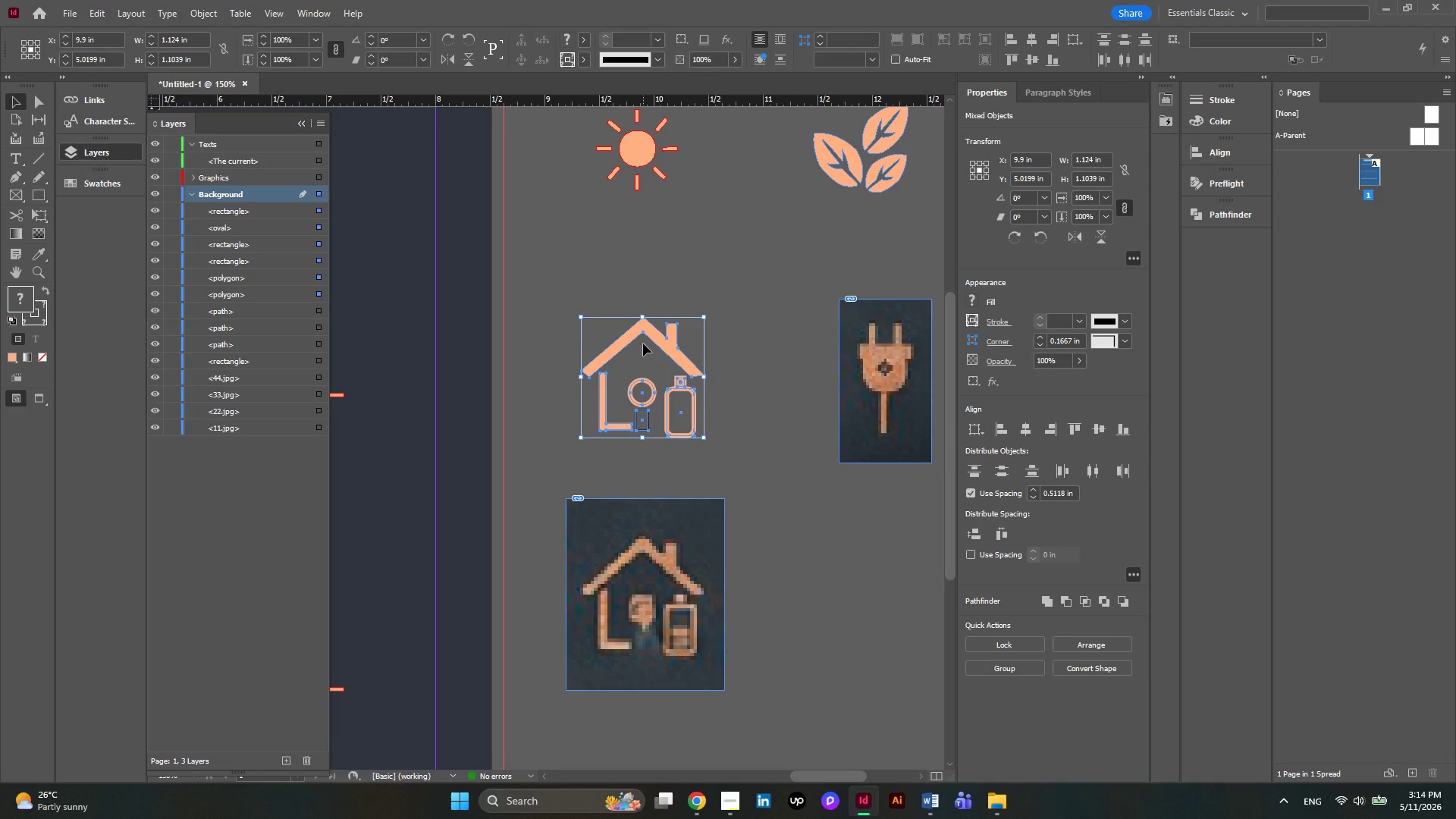 
right_click([632, 335])
 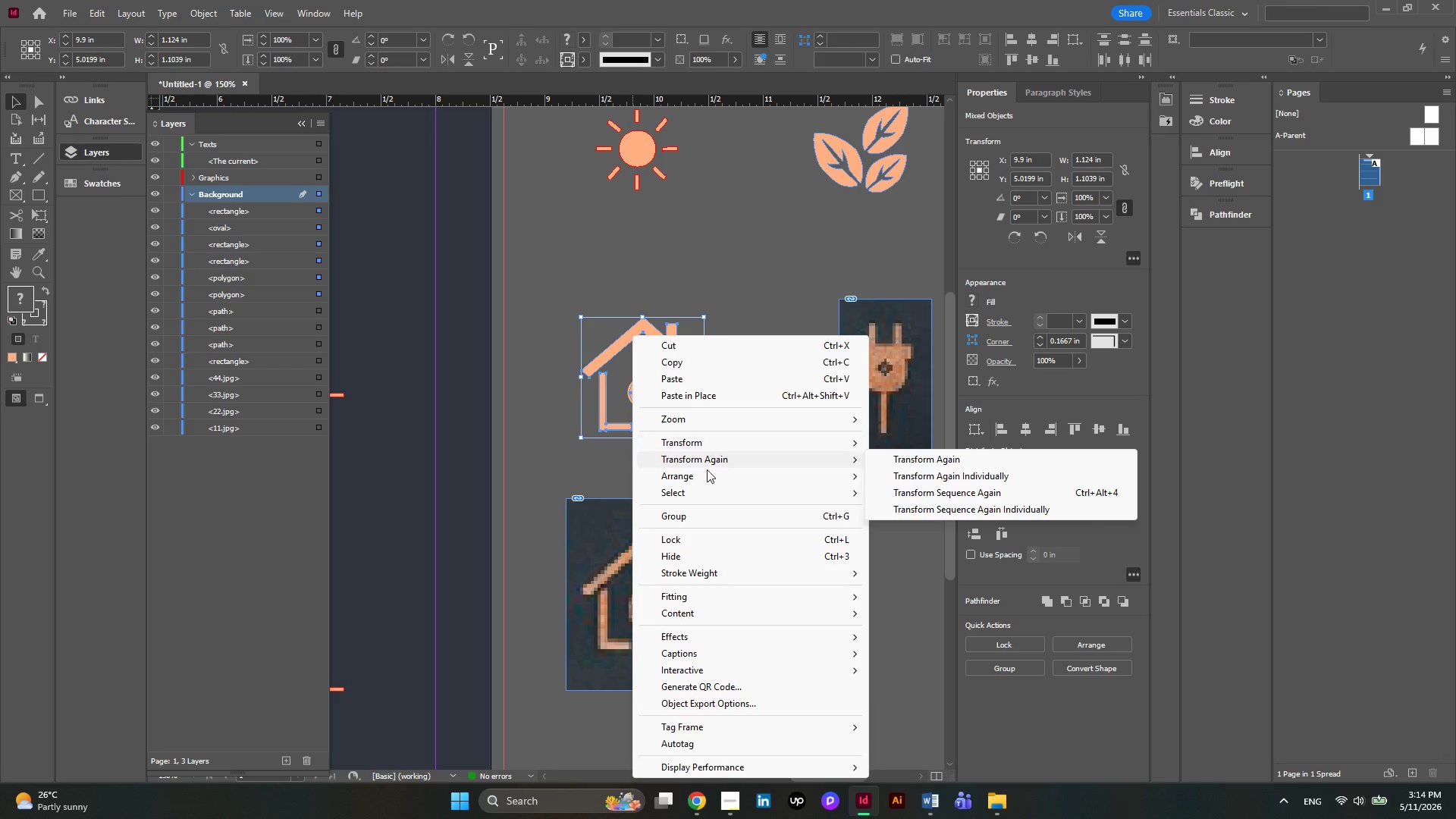 
left_click([707, 517])
 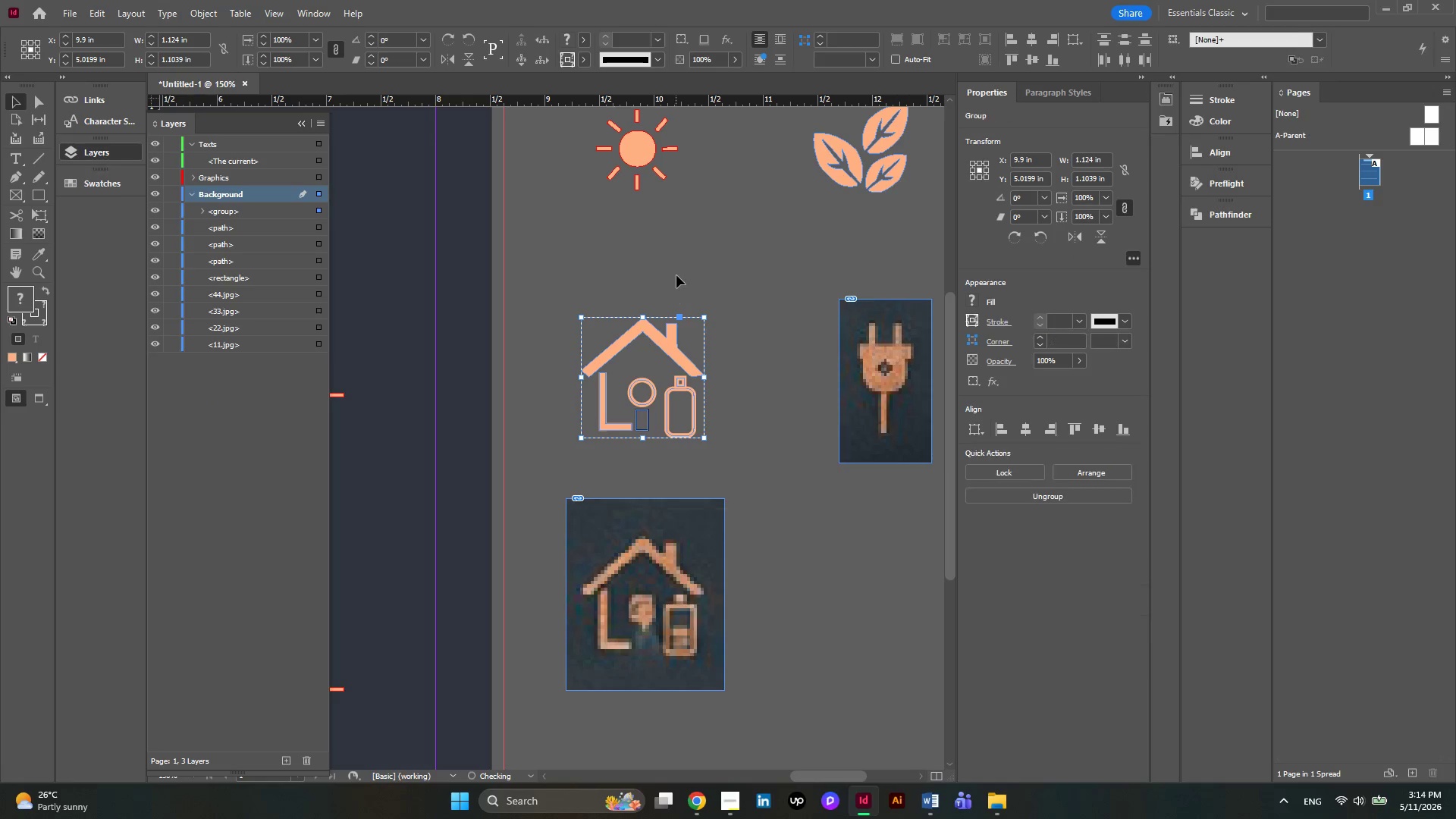 
left_click([676, 275])
 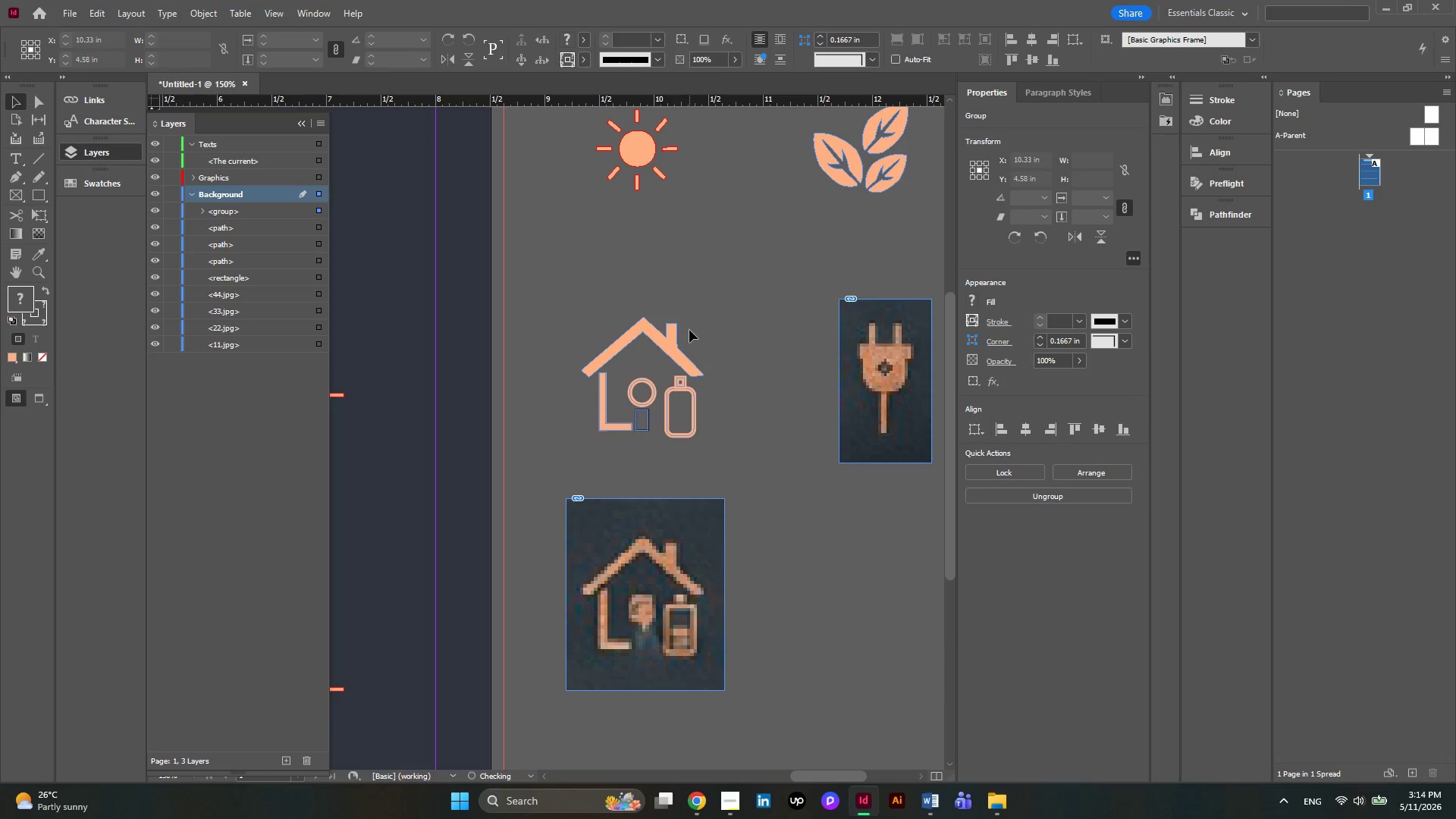 
scroll: coordinate [689, 330], scroll_direction: up, amount: 4.0
 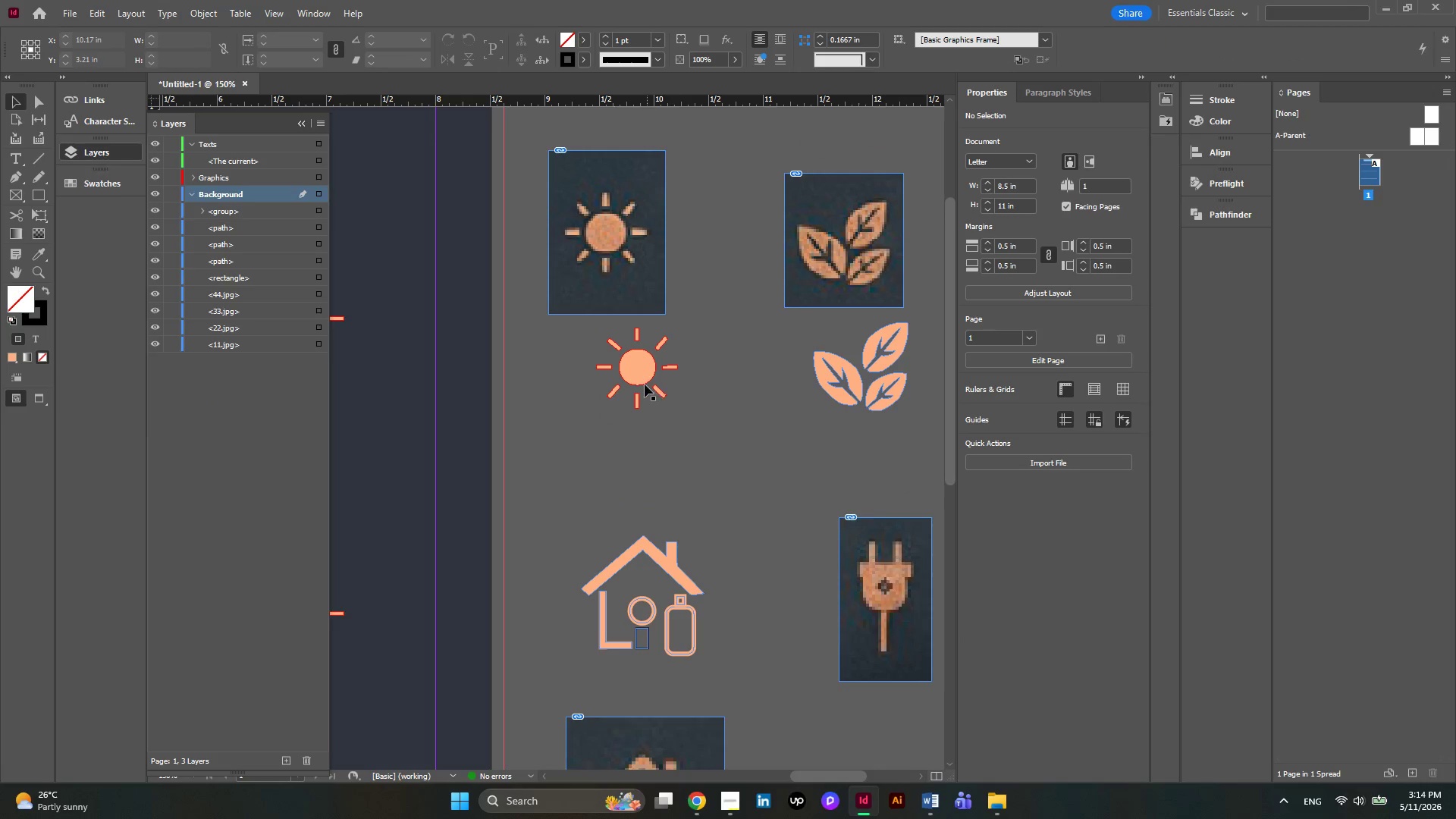 
left_click([640, 378])
 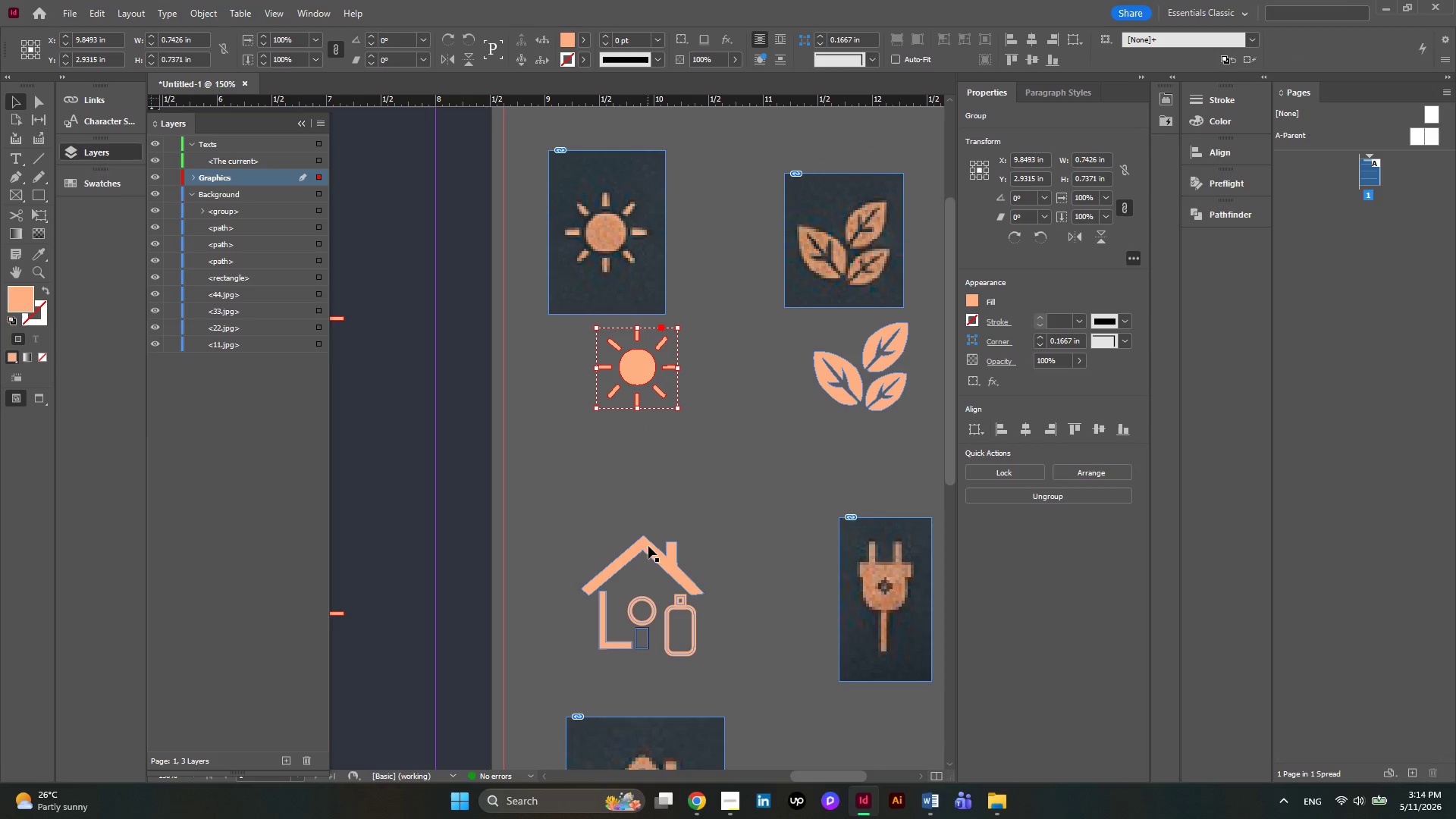 
left_click([648, 552])
 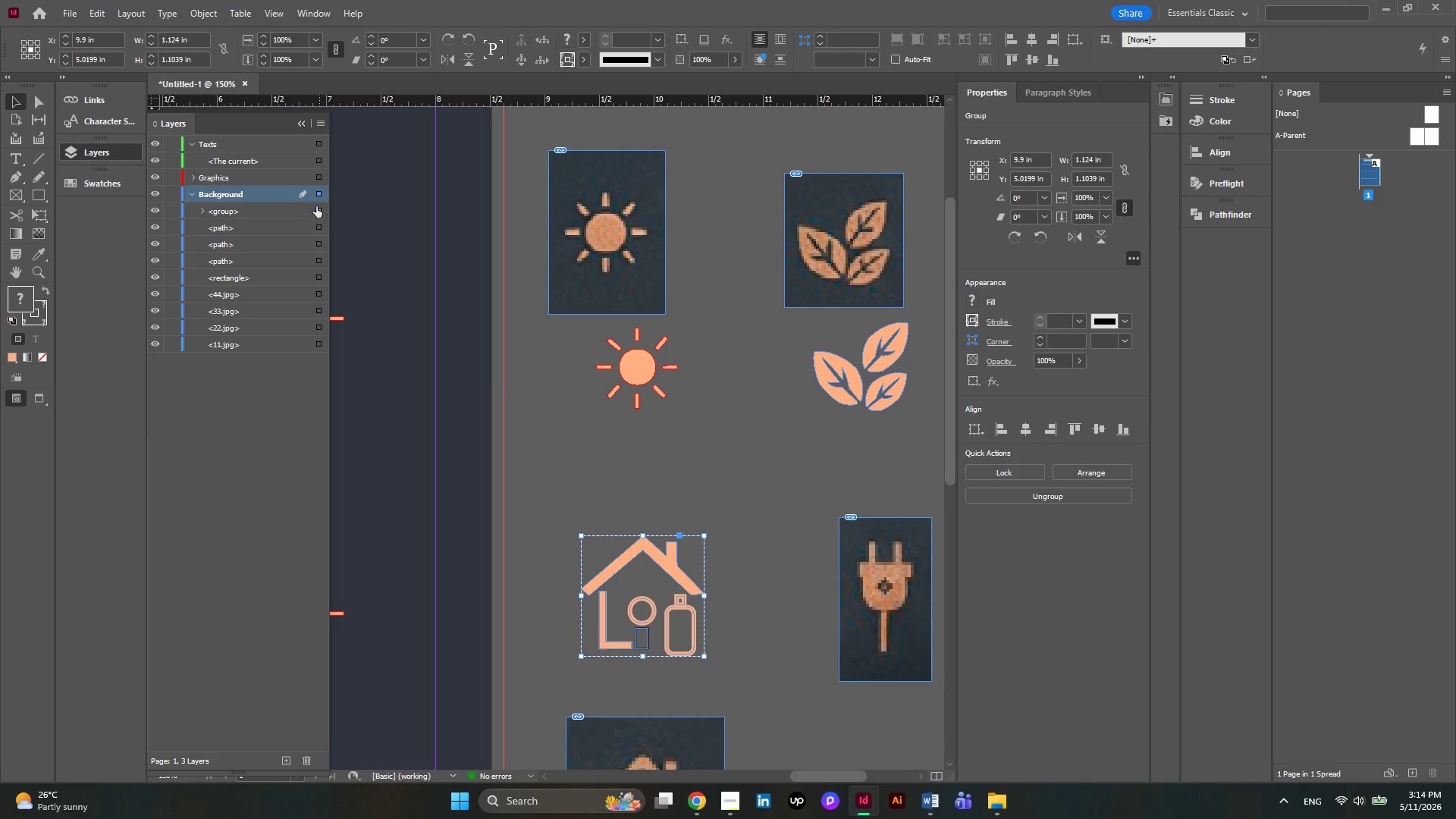 
left_click_drag(start_coordinate=[316, 206], to_coordinate=[319, 175])
 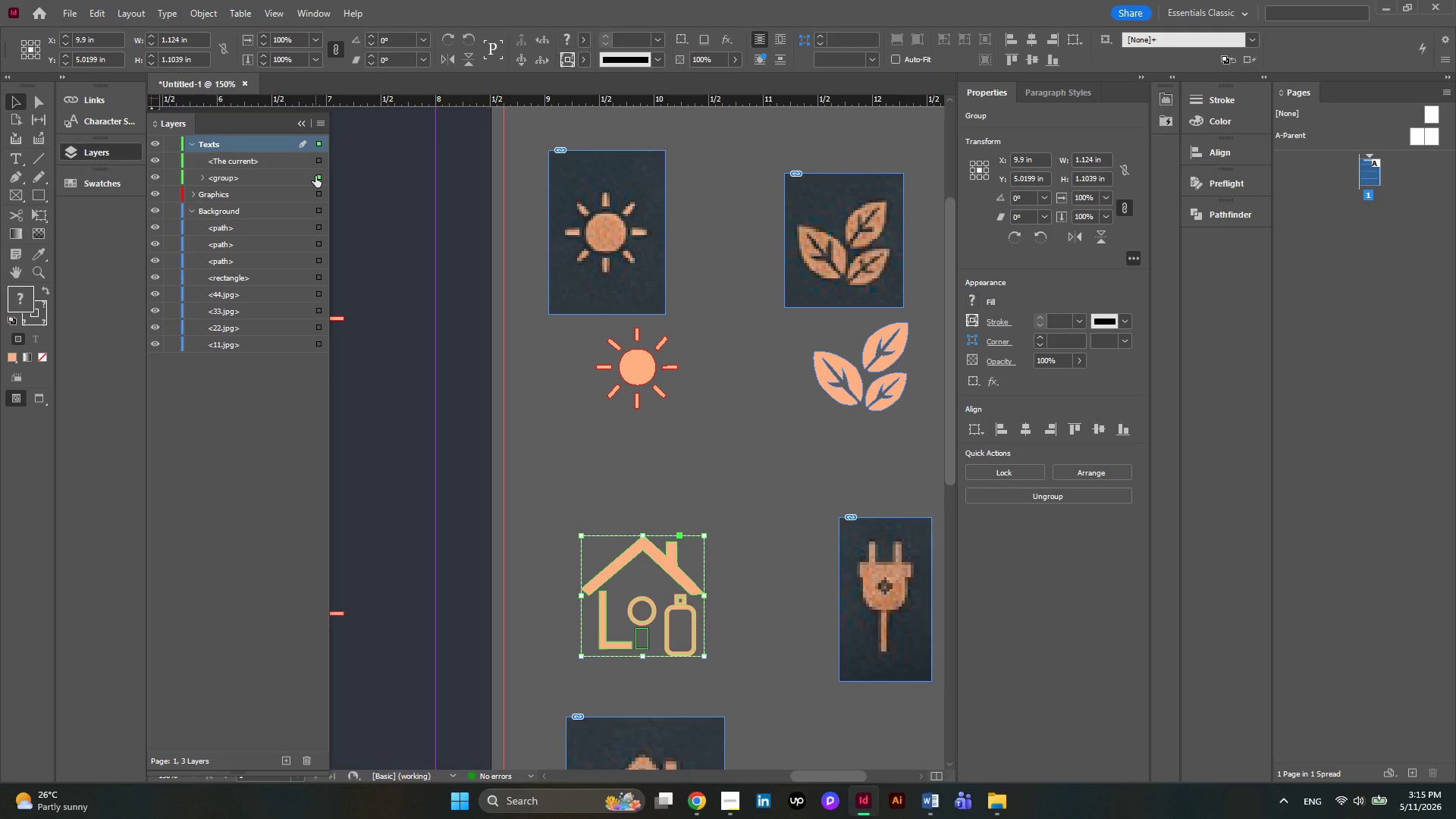 
left_click_drag(start_coordinate=[315, 176], to_coordinate=[315, 196])
 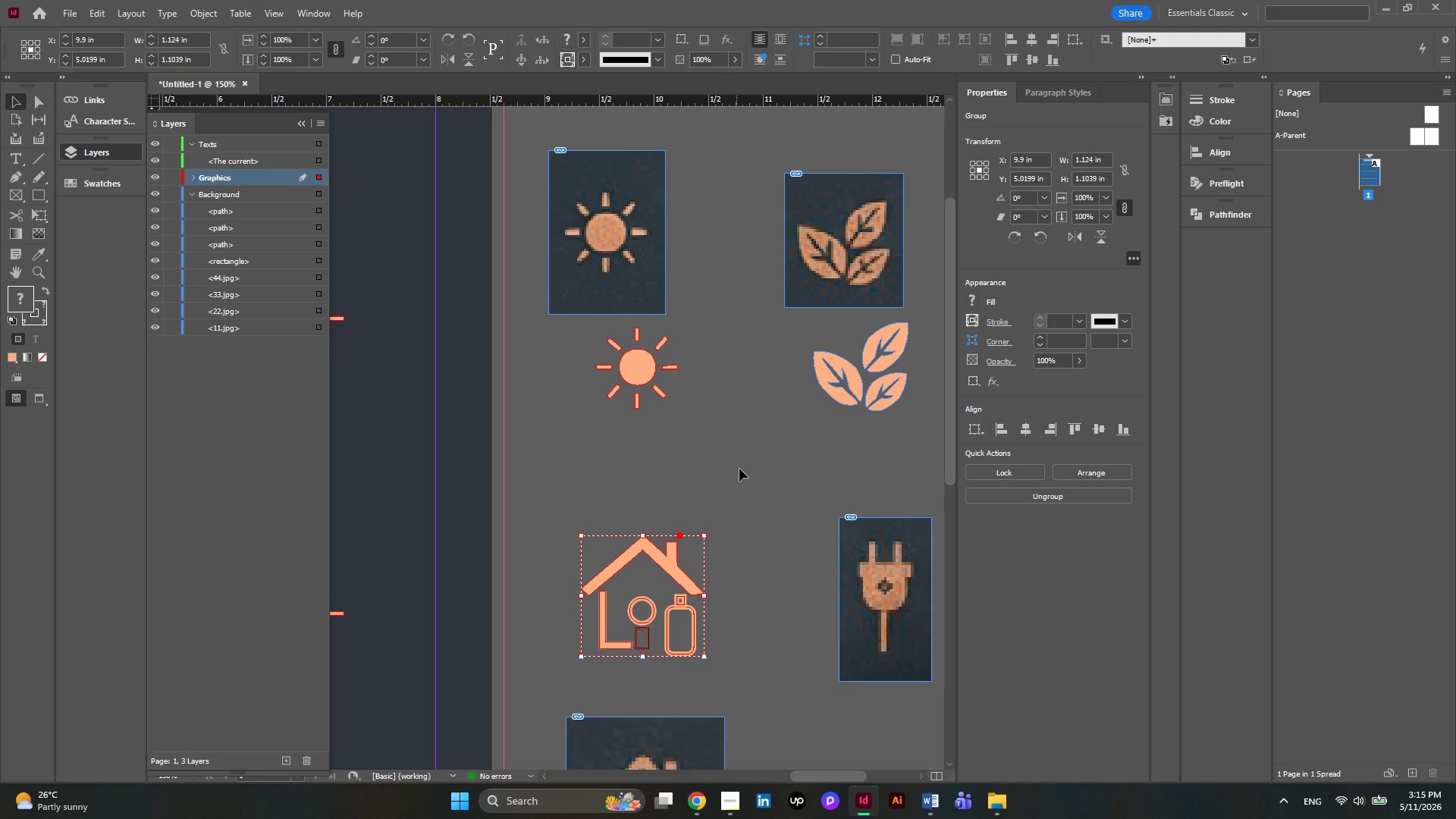 
left_click([845, 383])
 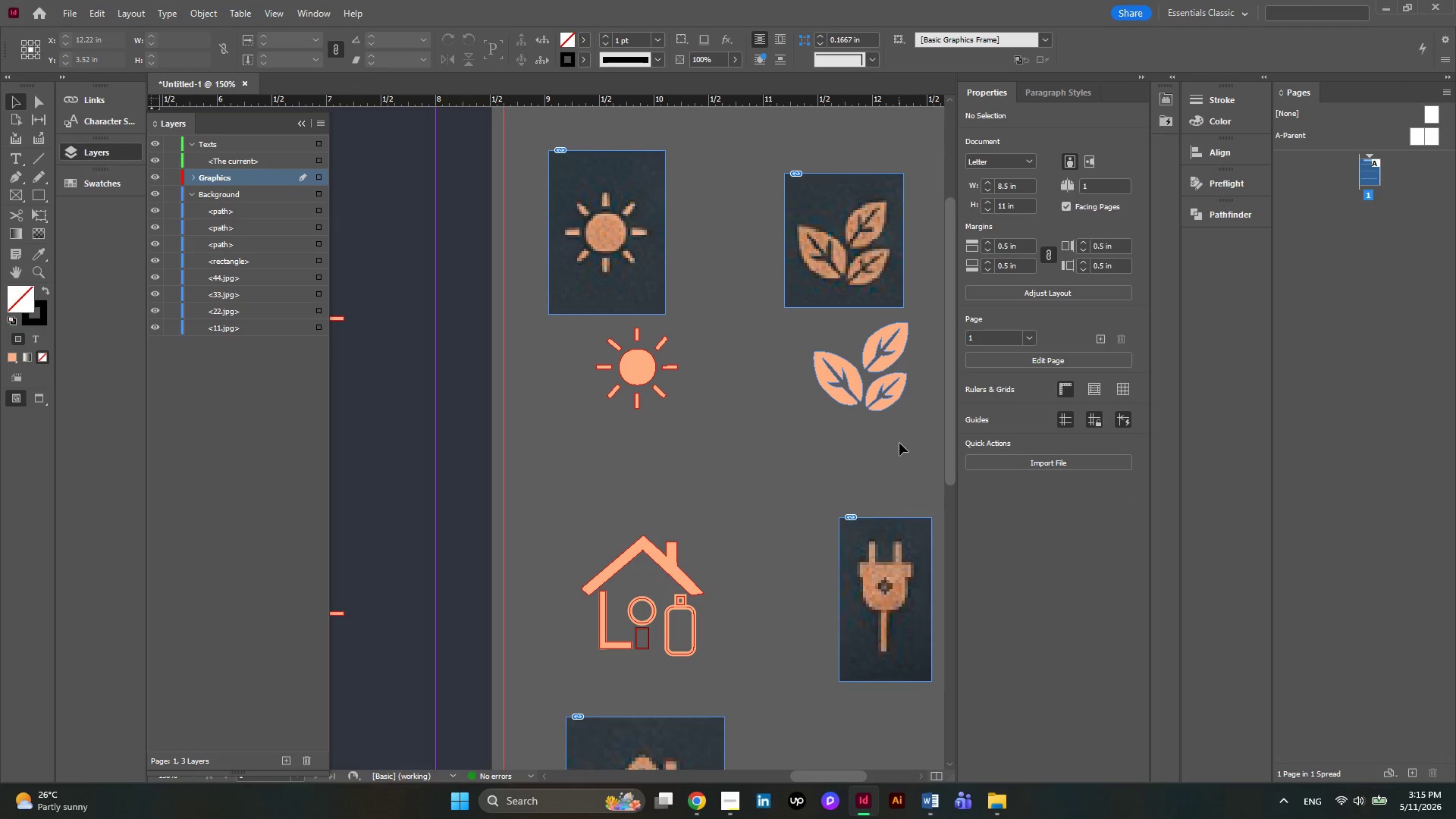 
left_click_drag(start_coordinate=[901, 449], to_coordinate=[816, 351])
 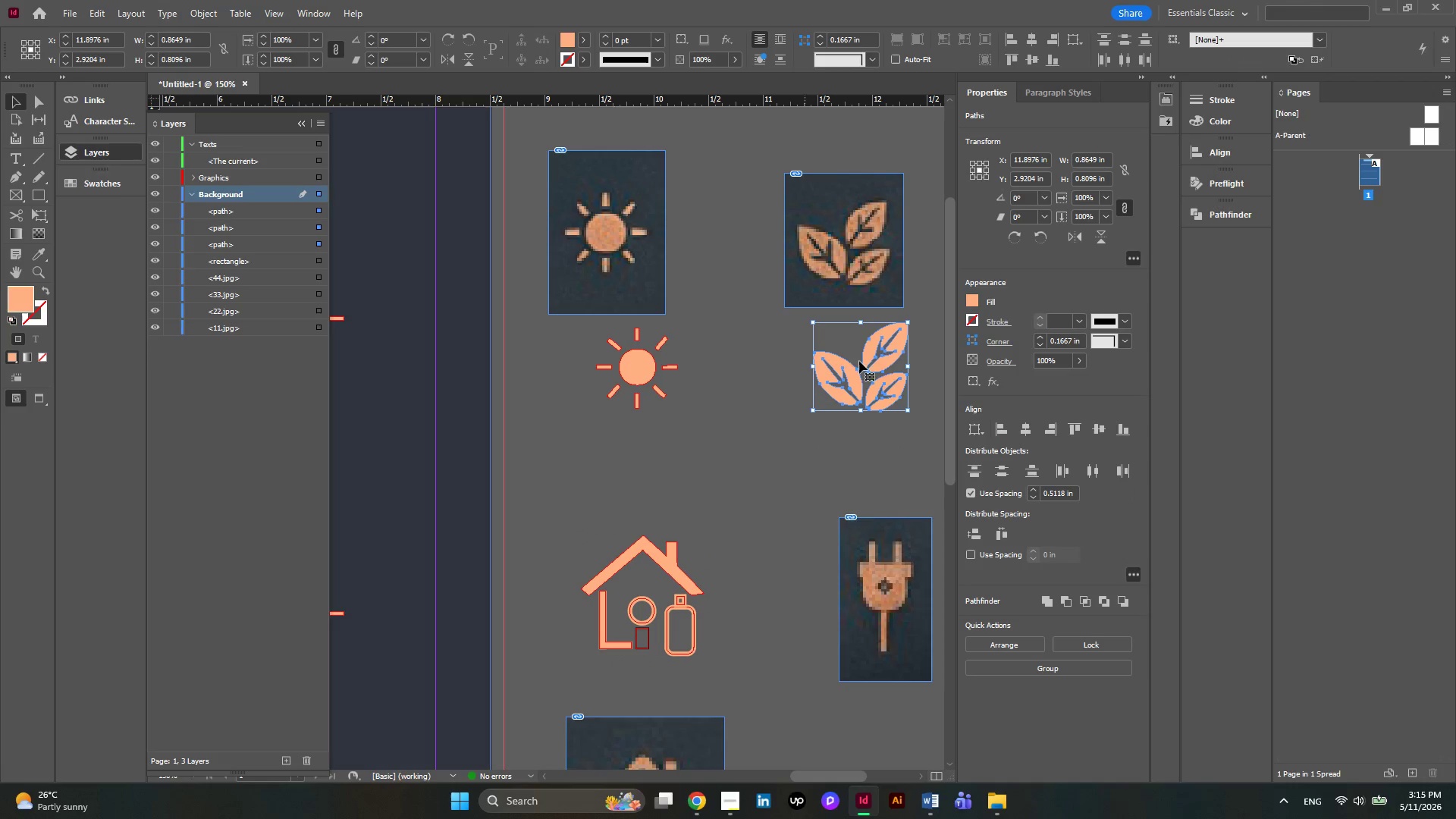 
right_click([893, 366])
 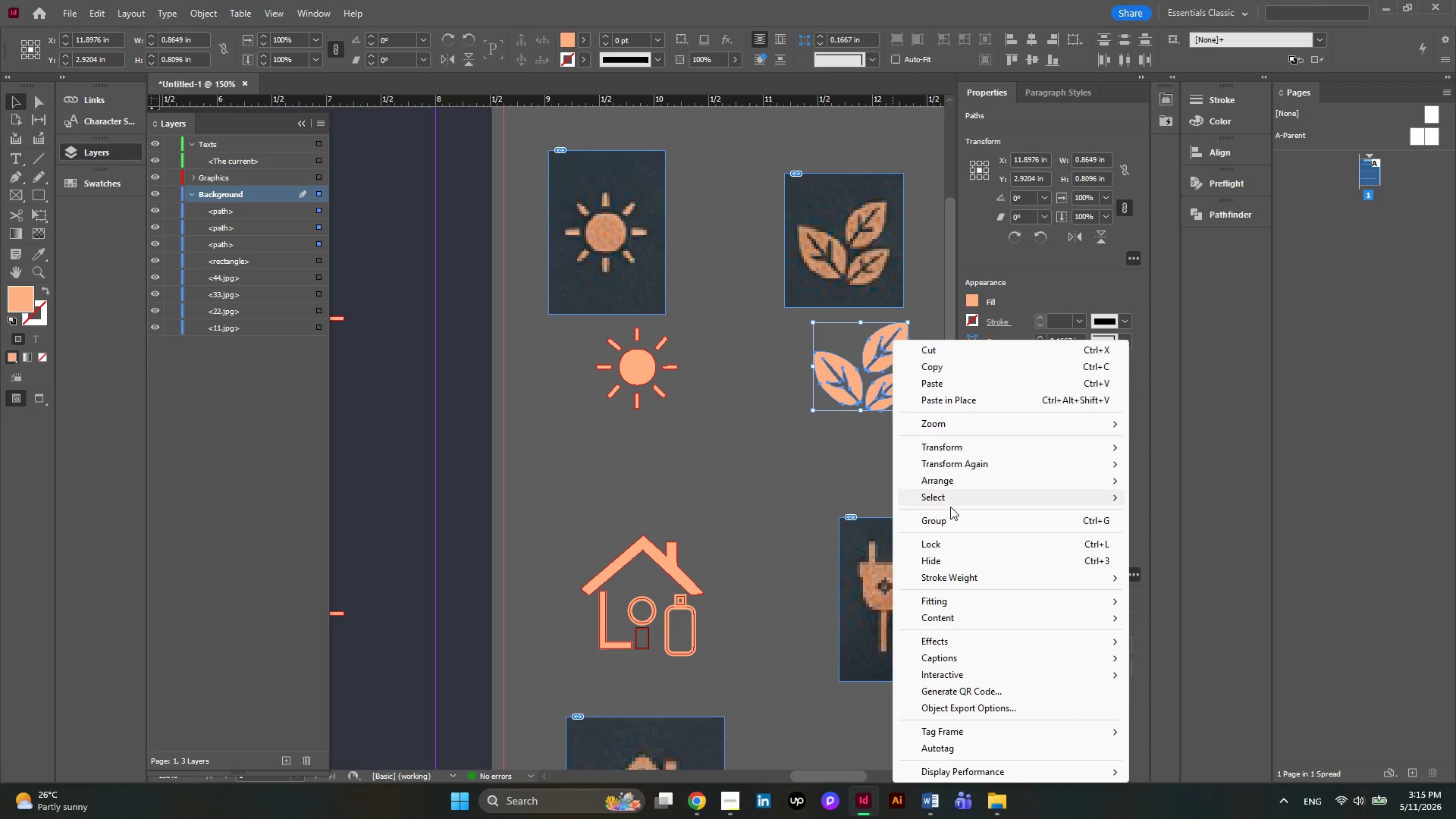 
left_click([951, 519])
 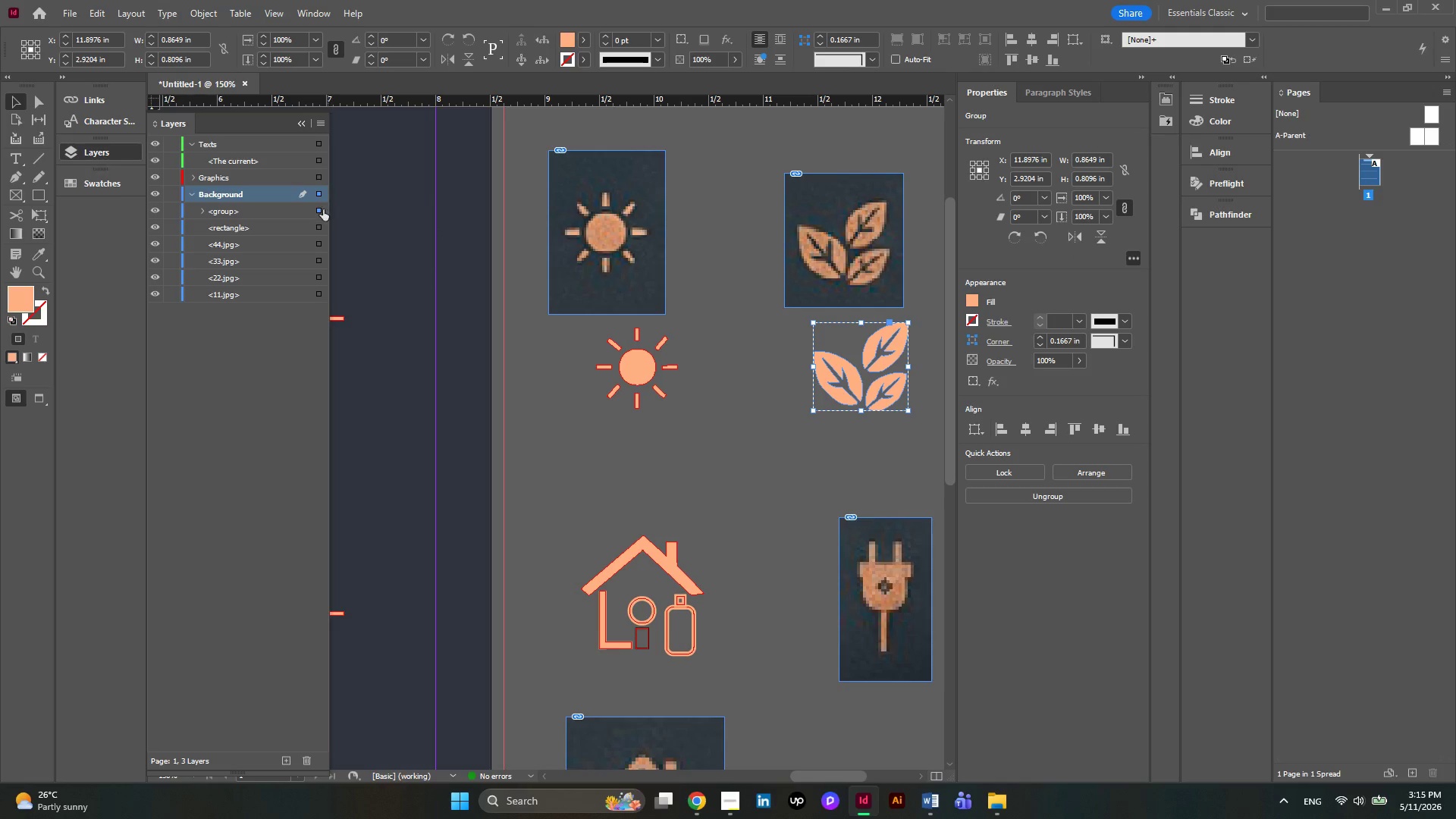 
left_click_drag(start_coordinate=[314, 209], to_coordinate=[306, 182])
 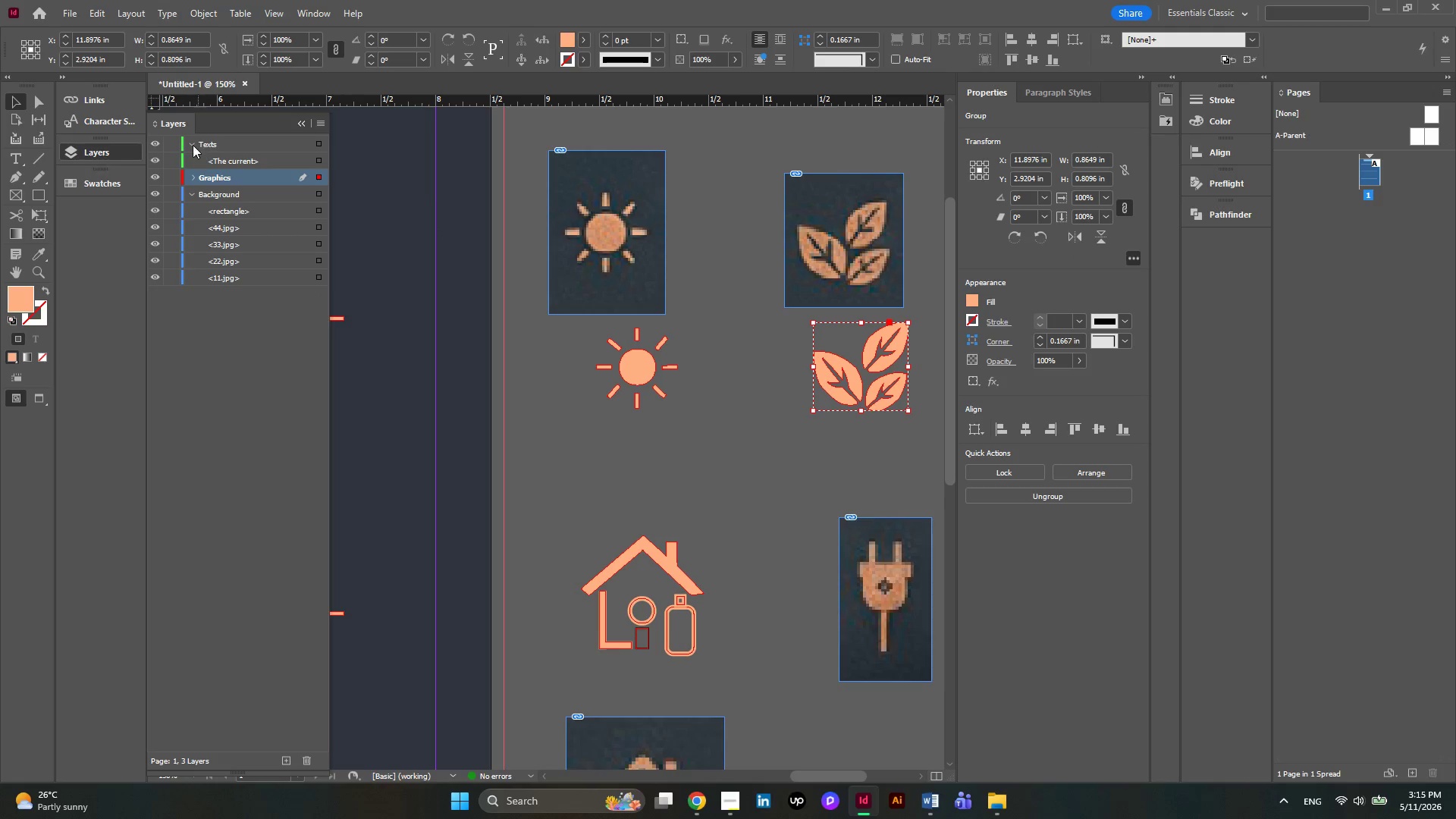 
left_click([190, 145])
 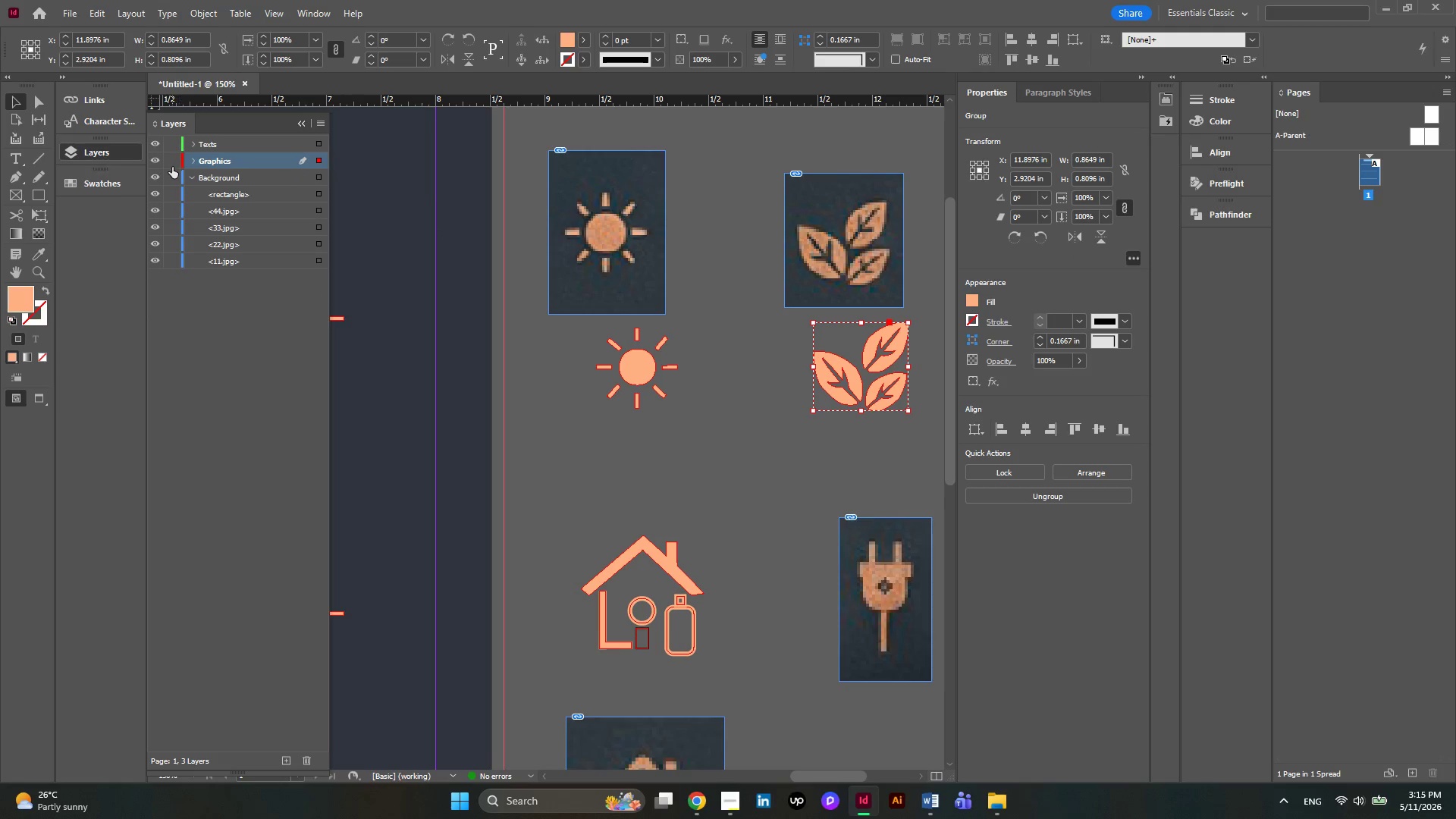 
left_click([185, 176])
 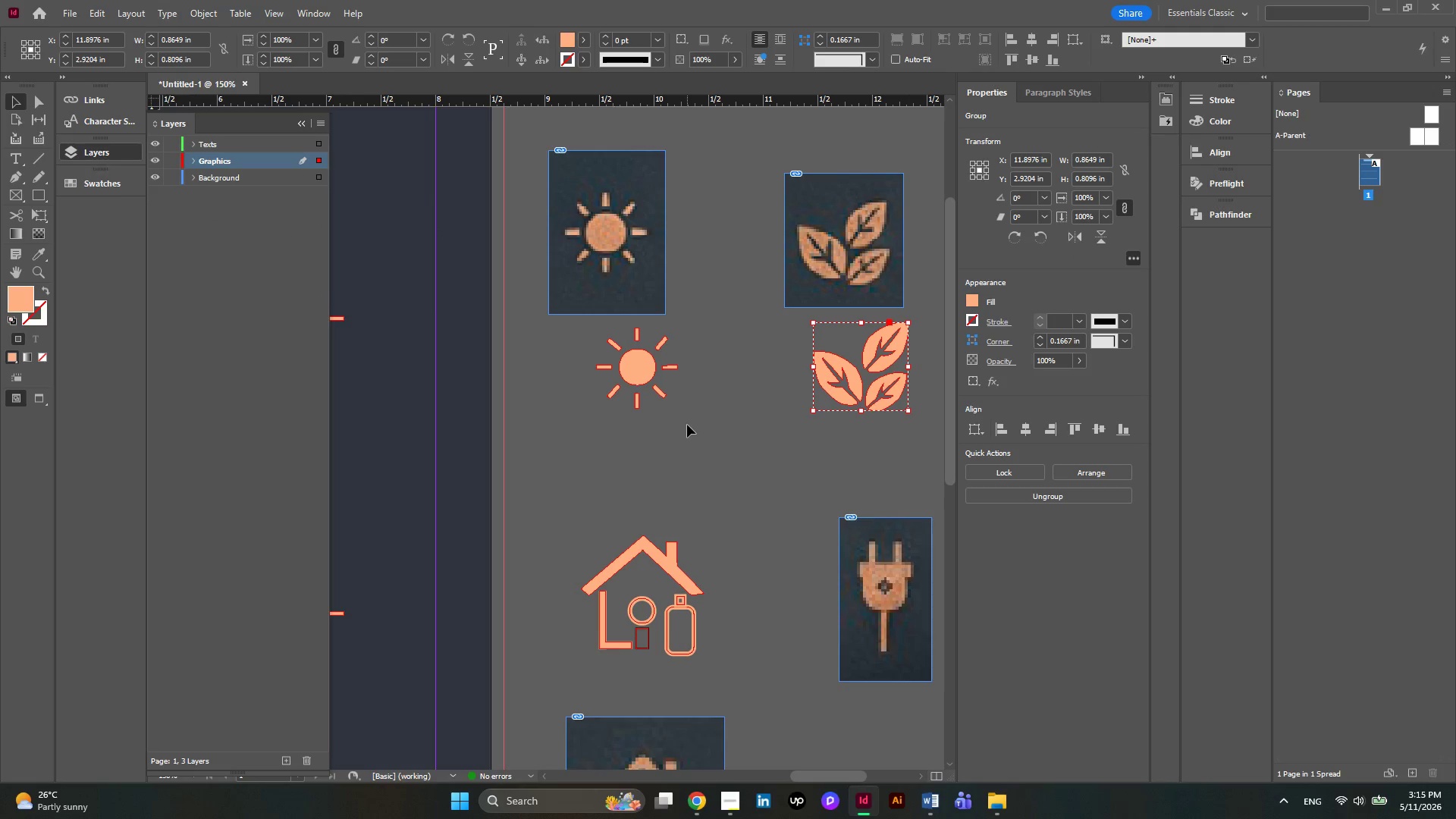 
hold_key(key=AltLeft, duration=0.33)
hold_key(key=AltLeft, duration=0.31)
scroll: coordinate [686, 425], scroll_direction: down, amount: 4.0
 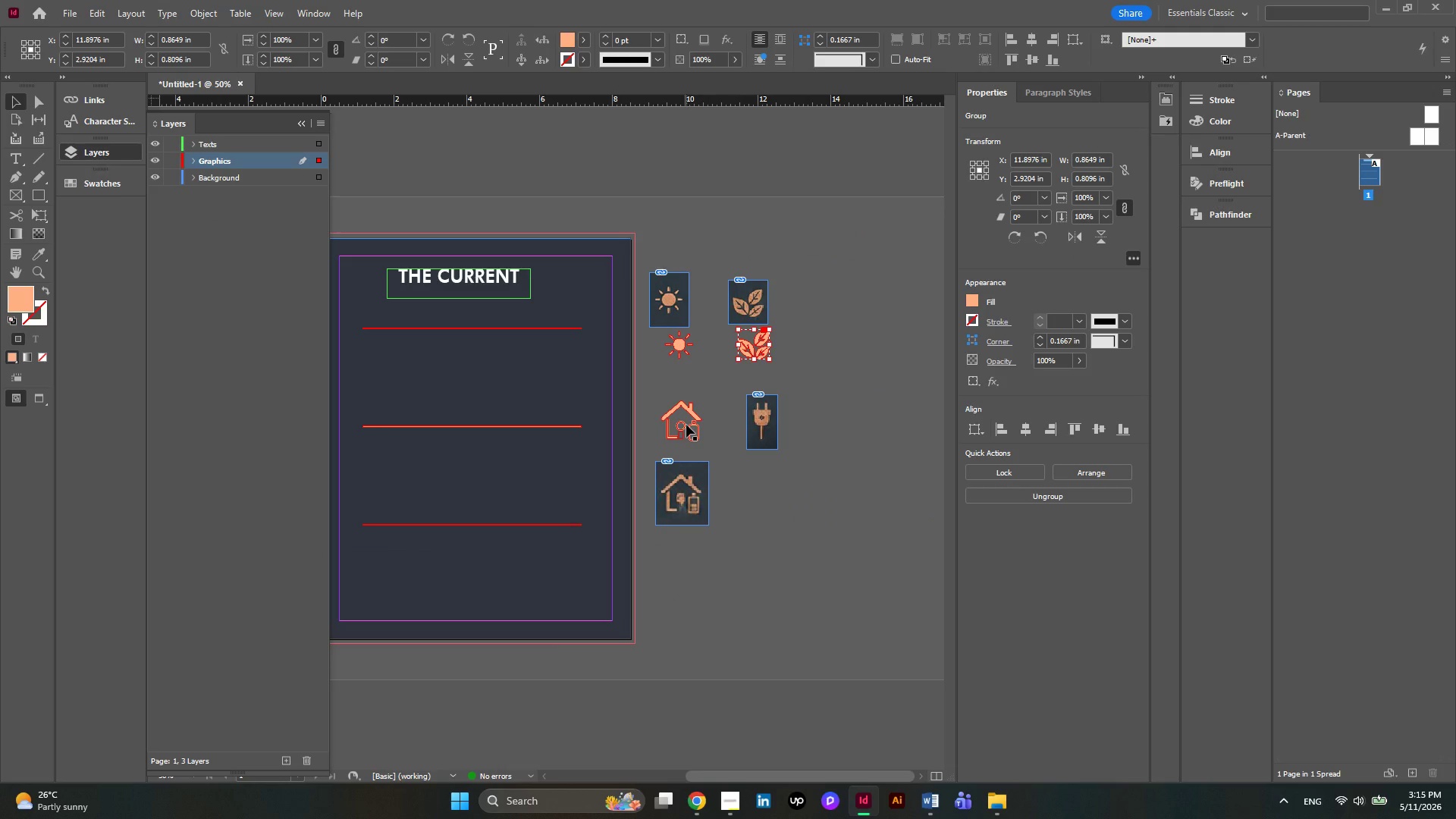 
wait(11.11)
 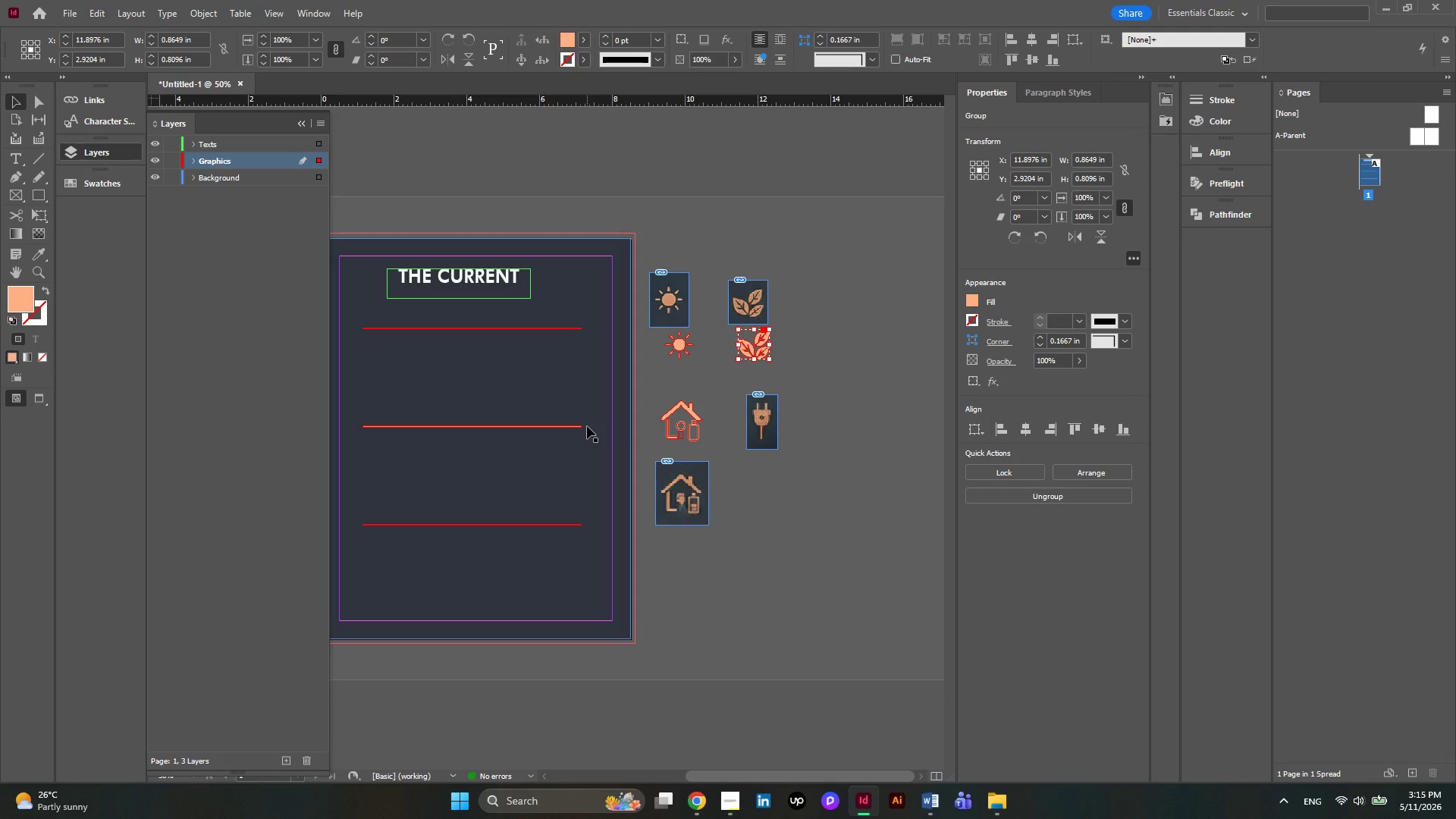 
hold_key(key=AltLeft, duration=0.41)
scroll: coordinate [306, 433], scroll_direction: up, amount: 1.0
 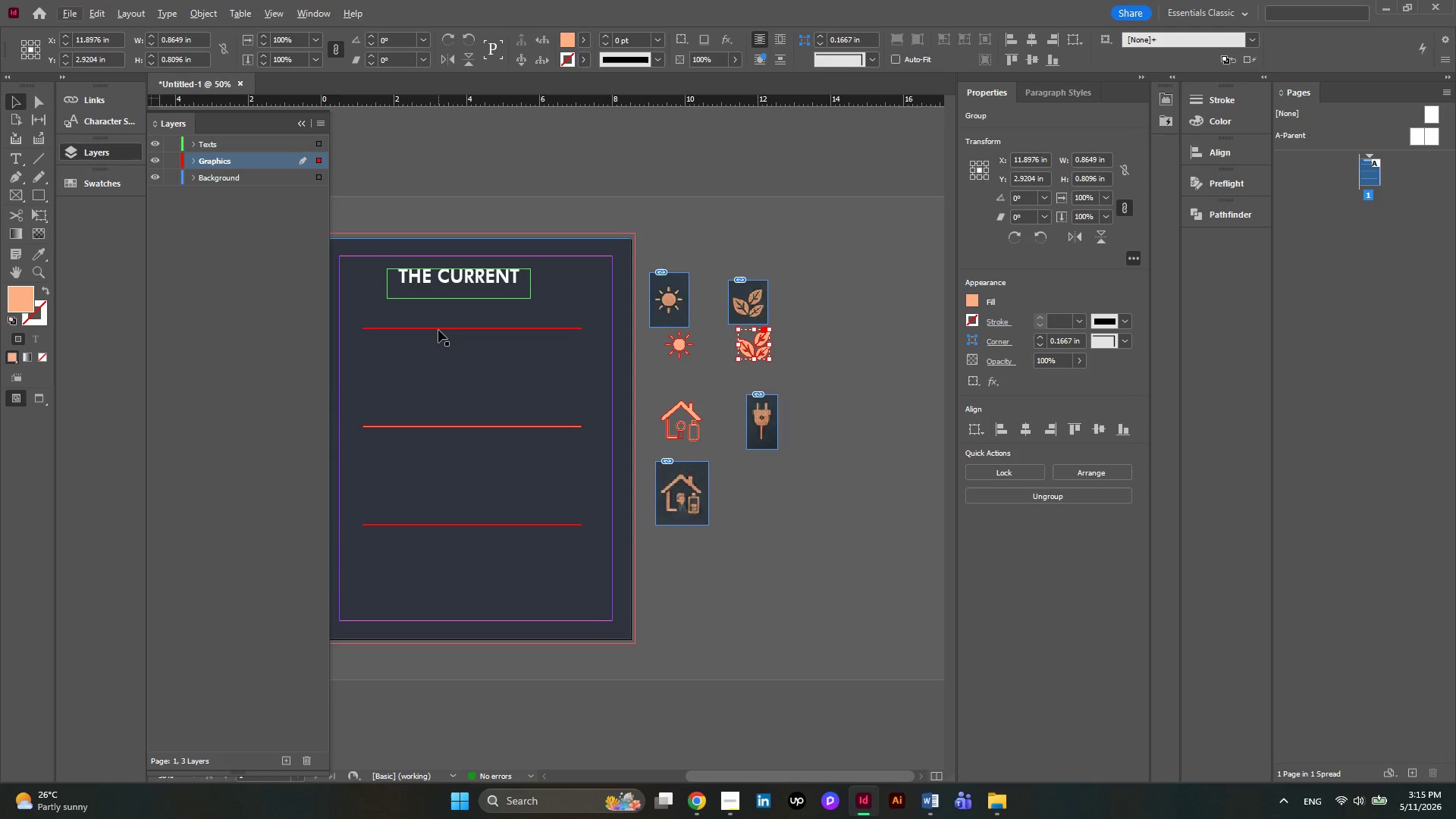 
left_click([438, 330])
 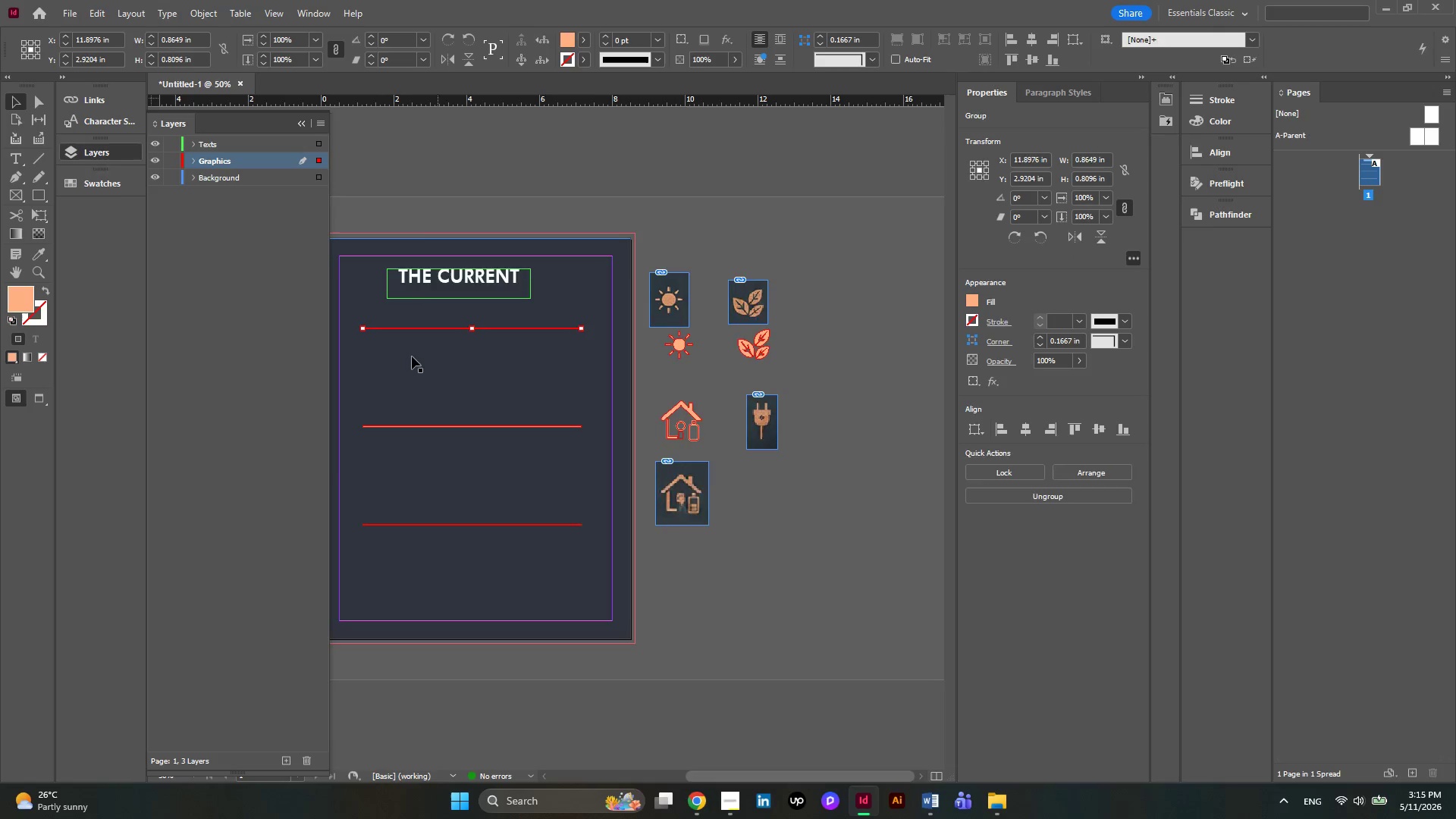 
hold_key(key=AltLeft, duration=0.39)
scroll: coordinate [411, 357], scroll_direction: up, amount: 4.0
 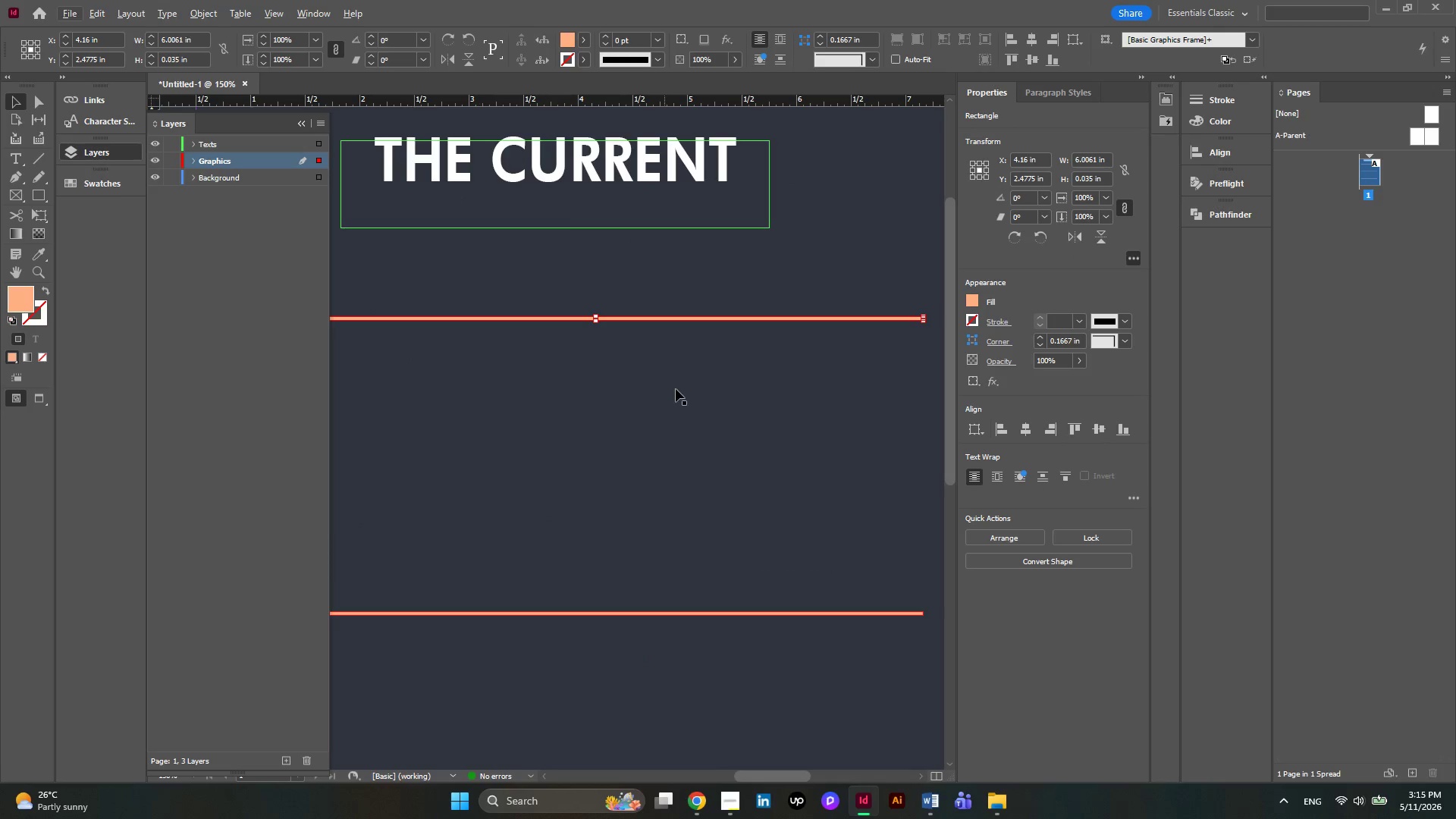 
hold_key(key=AltLeft, duration=0.45)
scroll: coordinate [677, 389], scroll_direction: down, amount: 3.0
 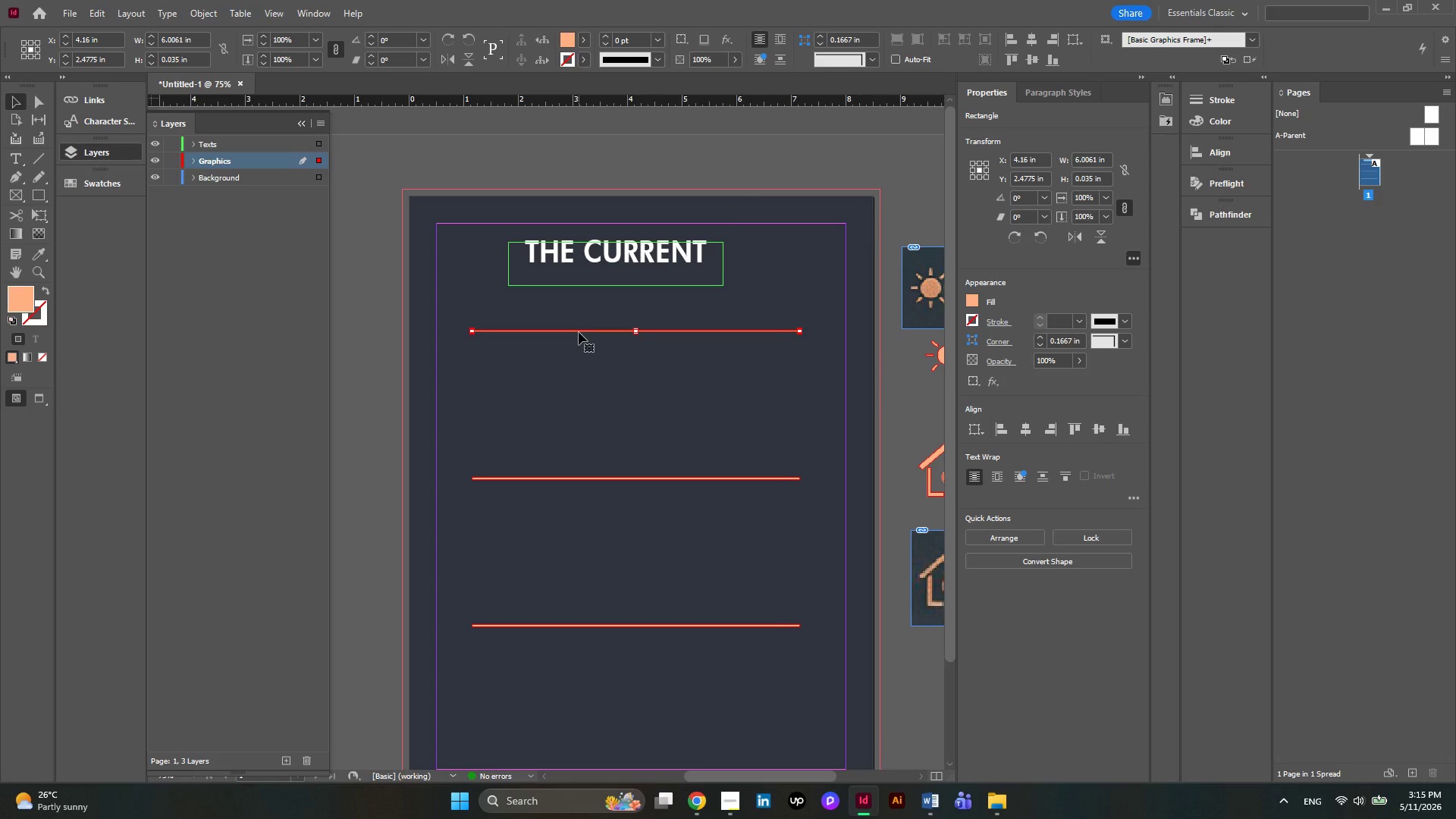 
hold_key(key=AltLeft, duration=1.17)
left_click_drag(start_coordinate=[579, 332], to_coordinate=[579, 413])
 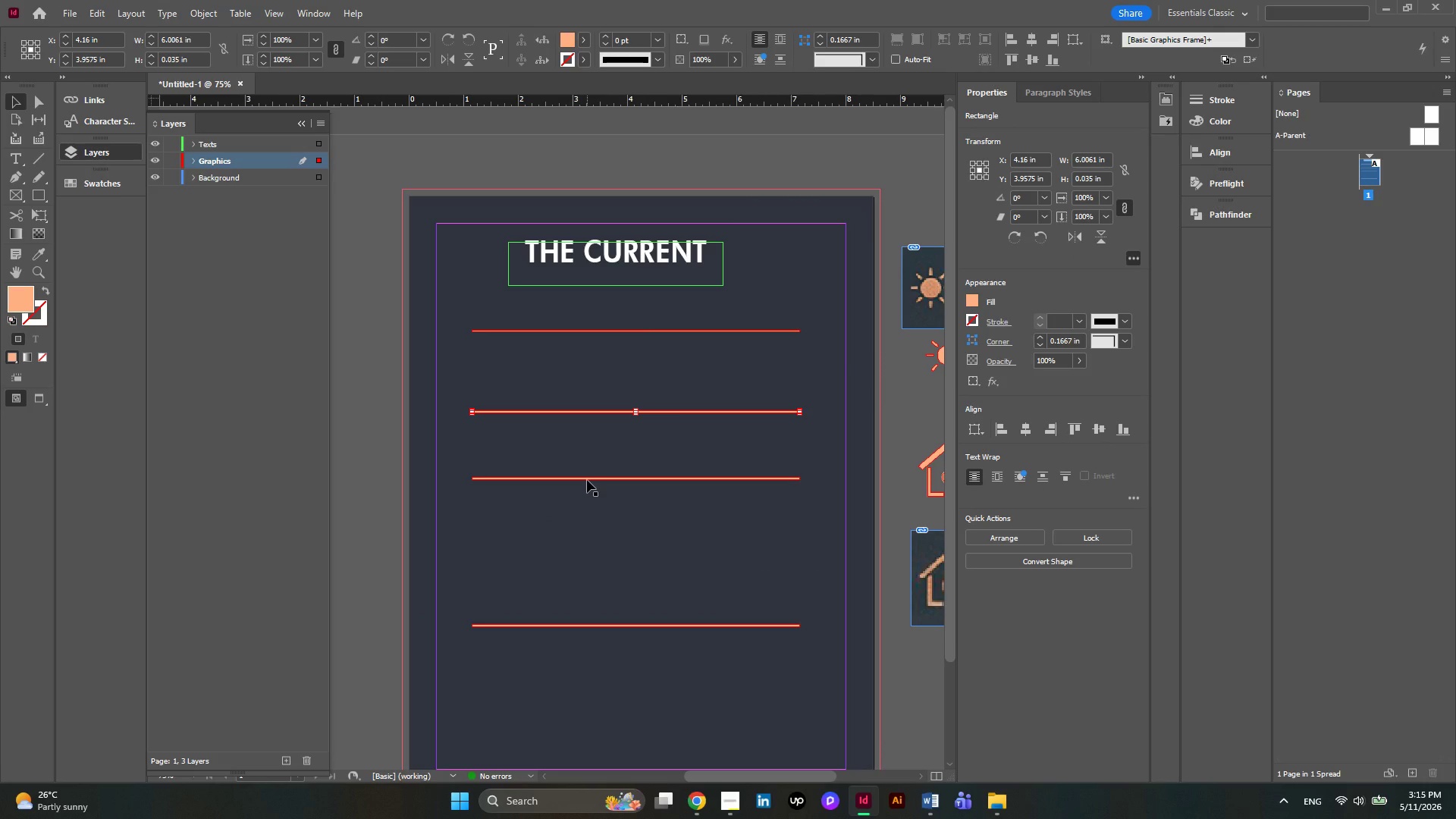 
hold_key(key=ShiftLeft, duration=4.17)
left_click([587, 480])
 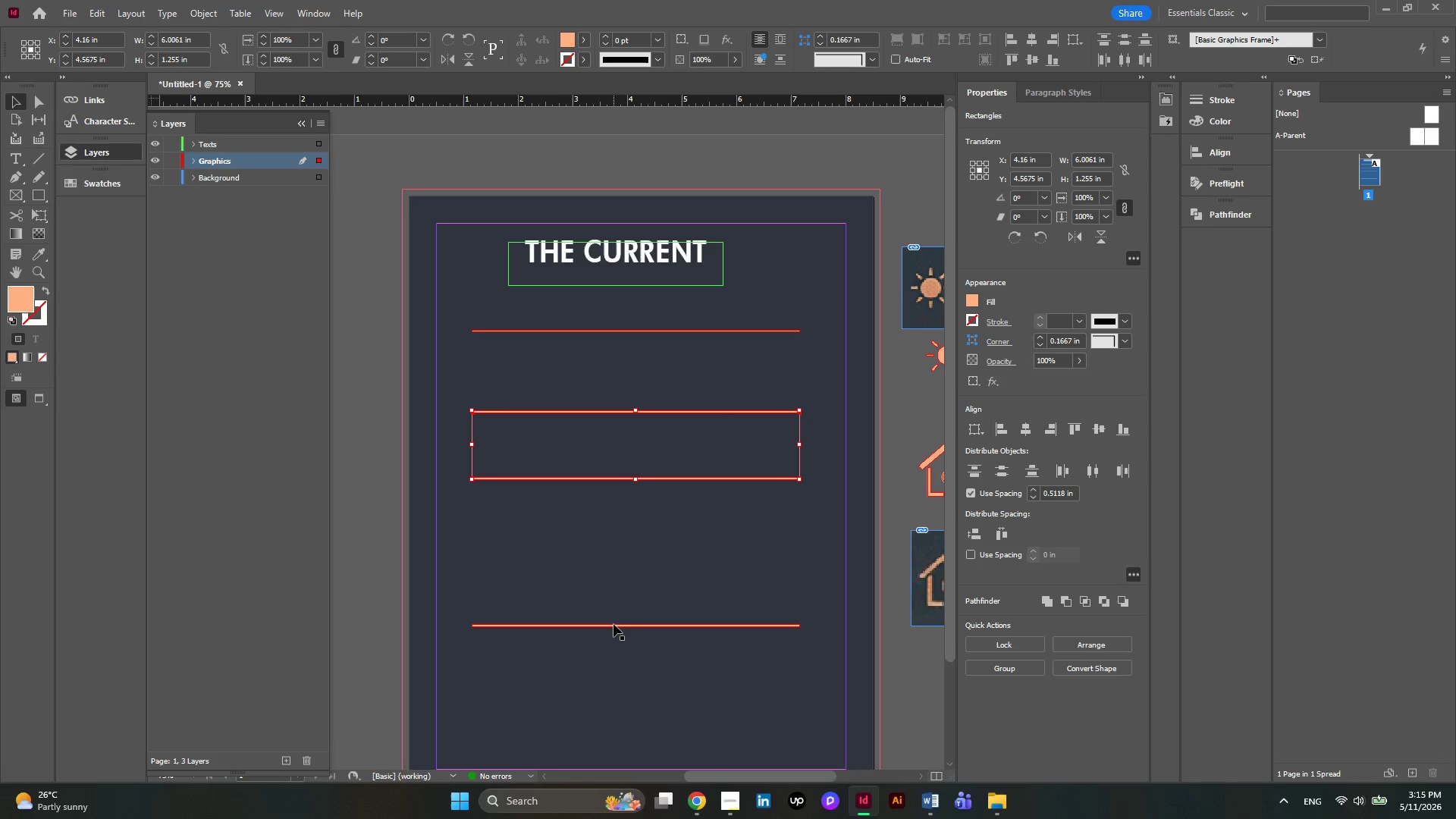 
left_click([613, 627])
 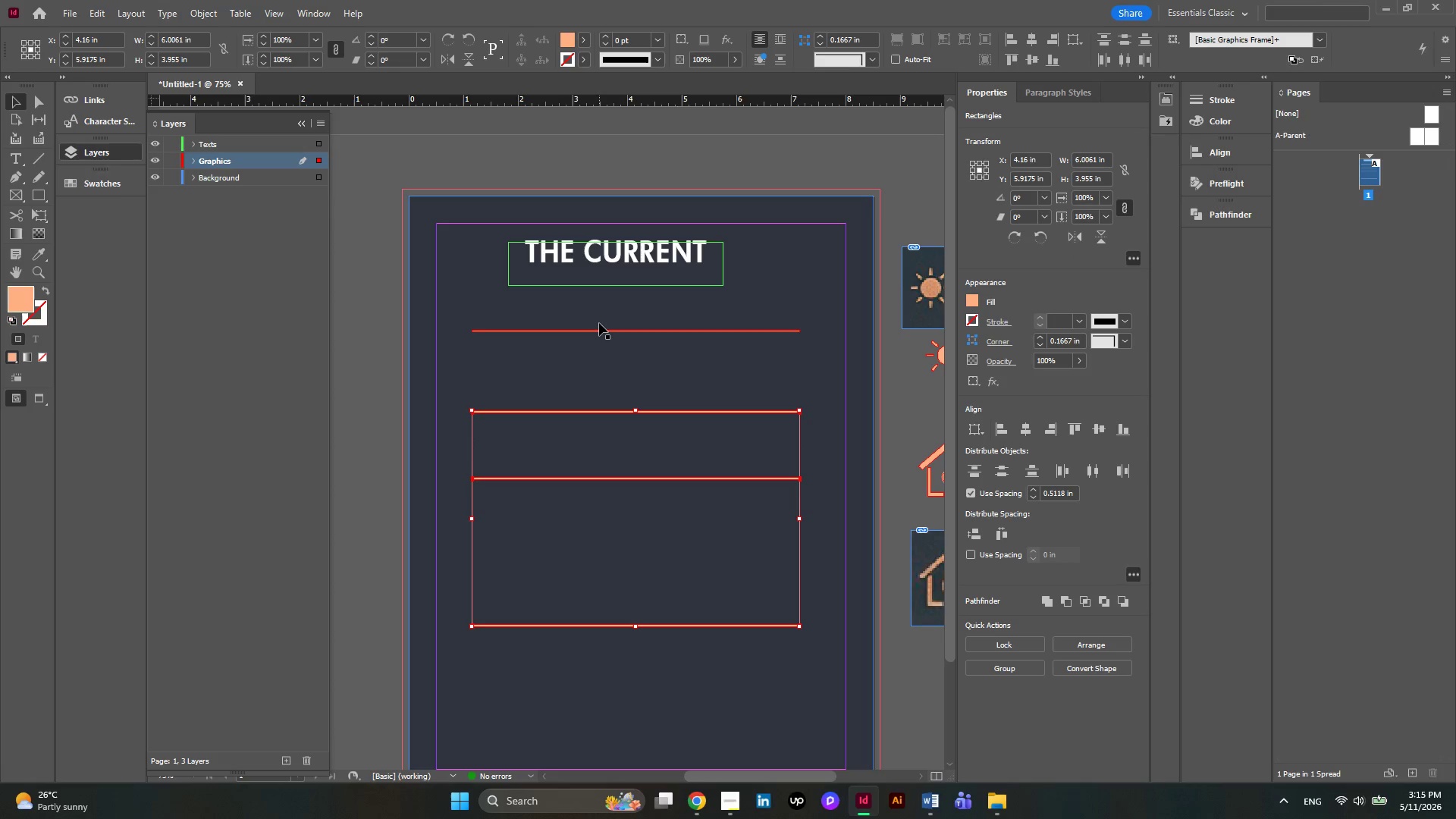 
left_click([599, 331])
 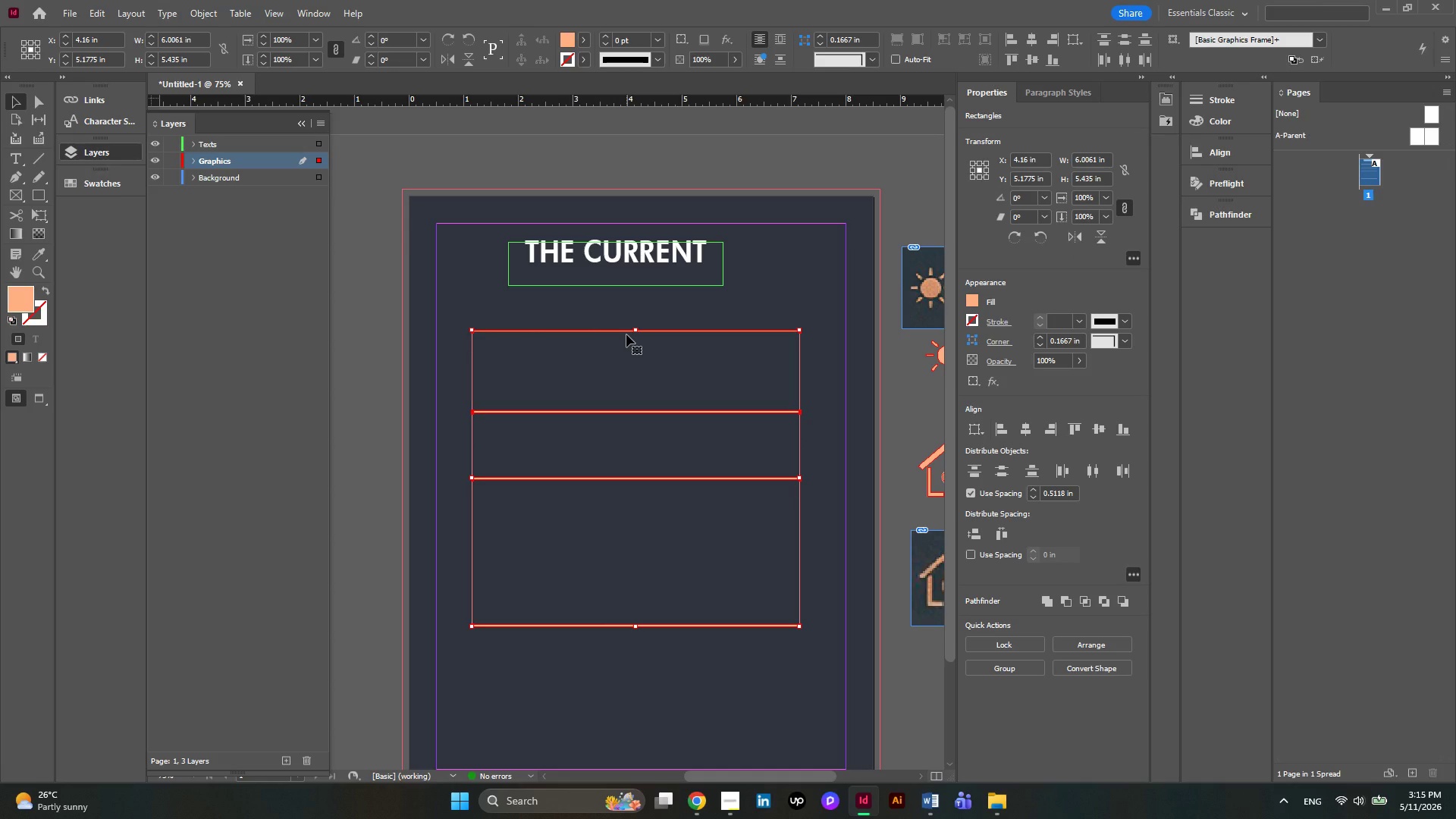 
key(ArrowUp)
 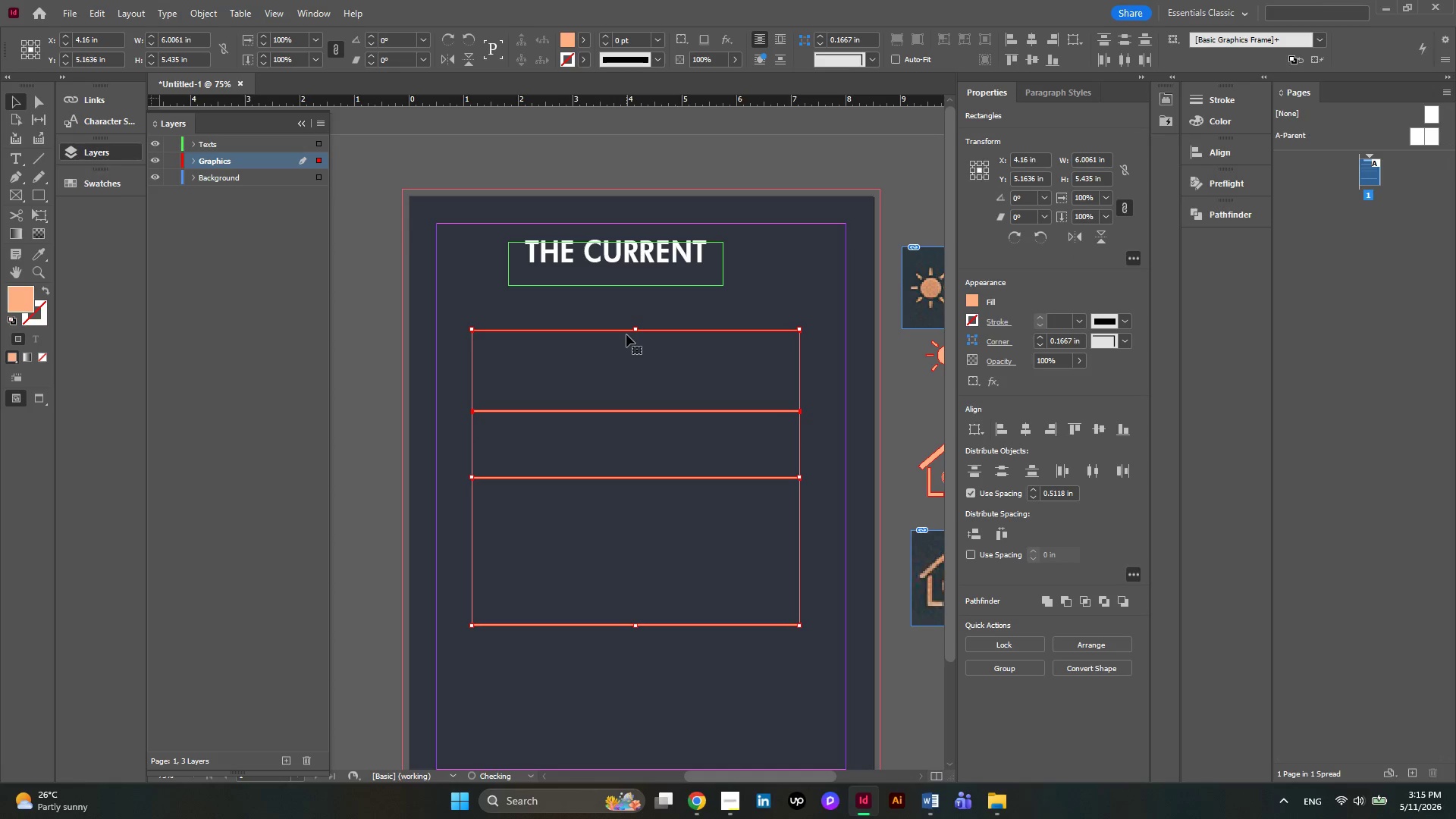 
key(ArrowUp)
 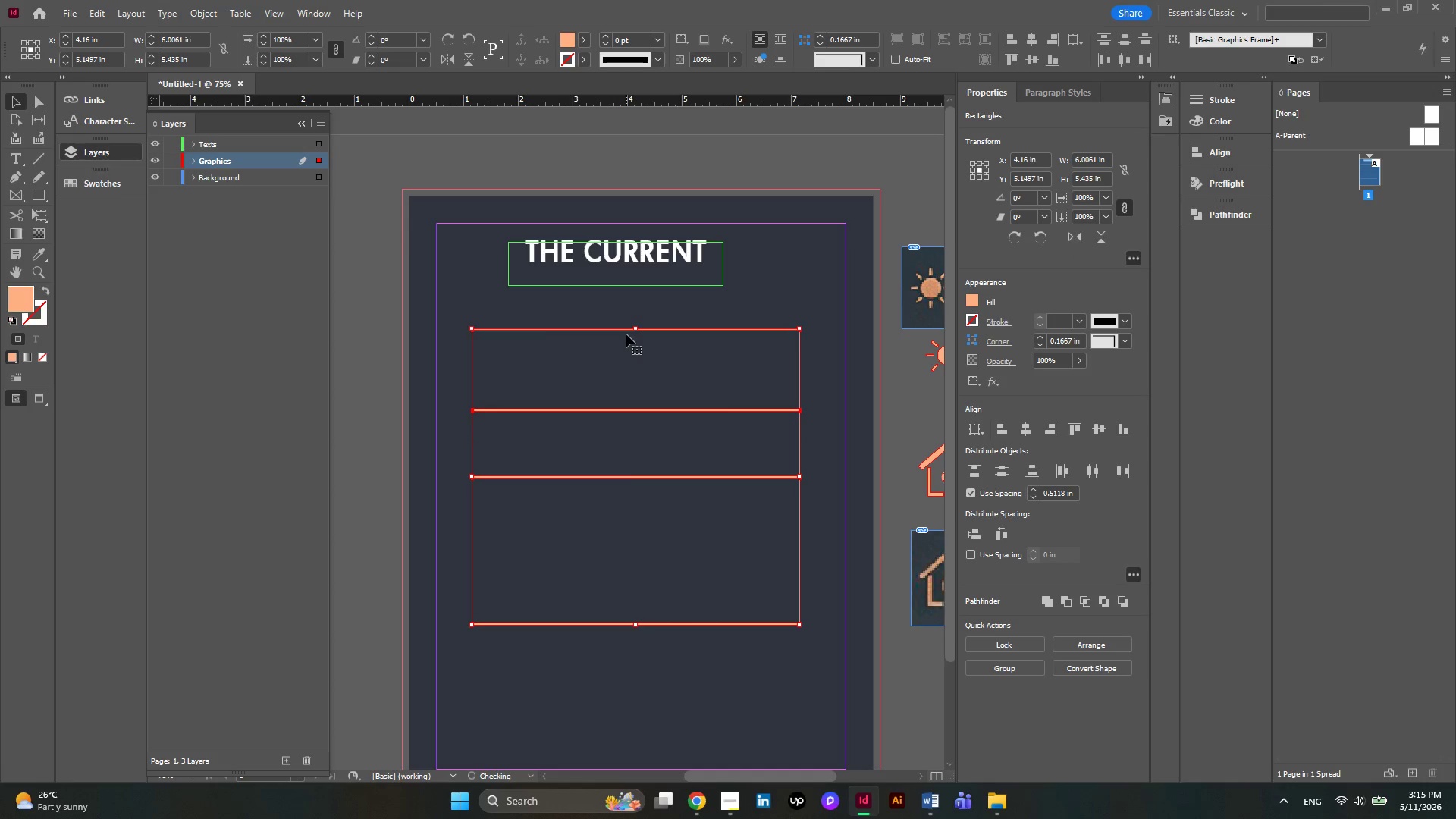 
key(ArrowUp)
 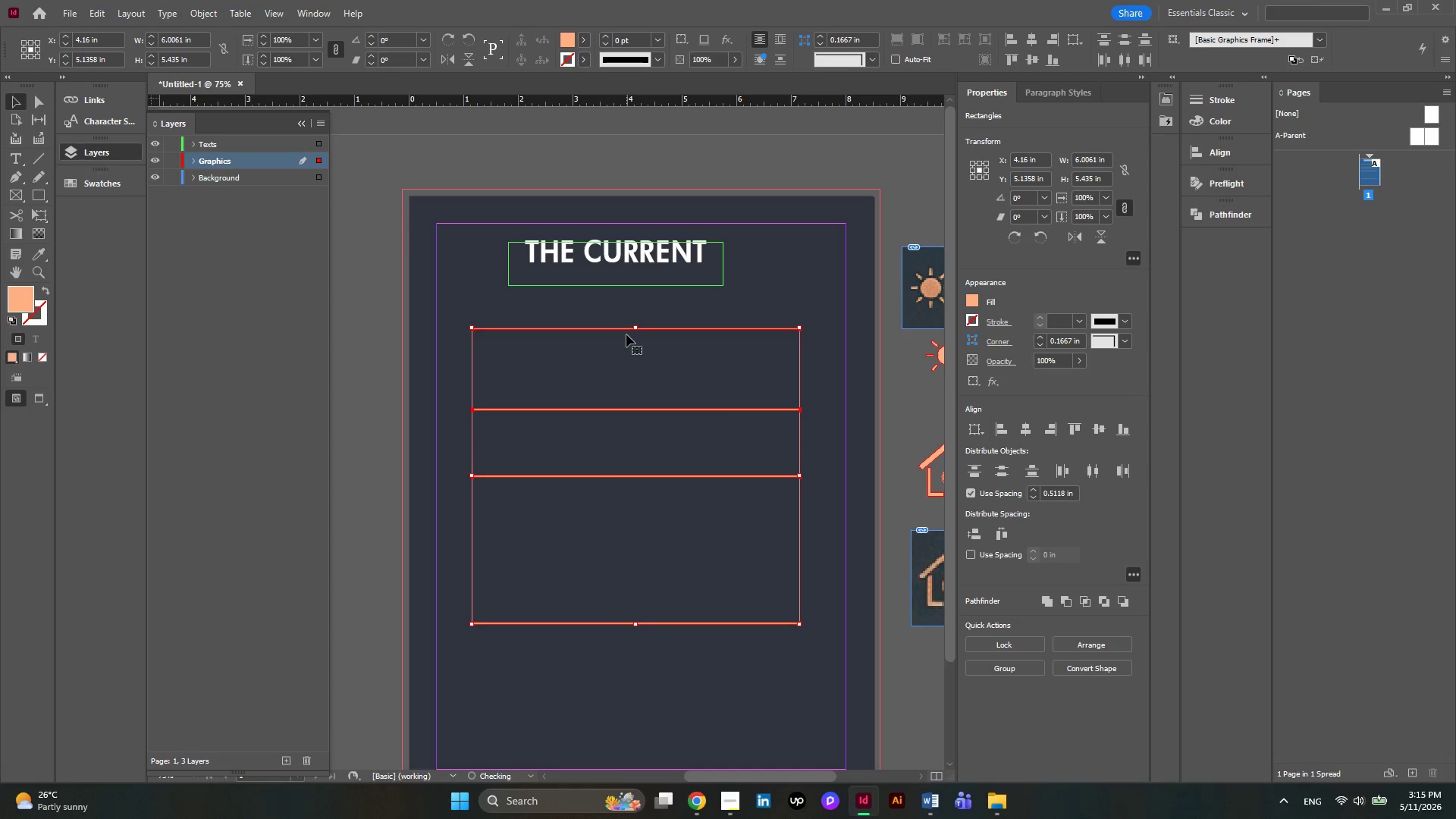 
key(ArrowUp)
 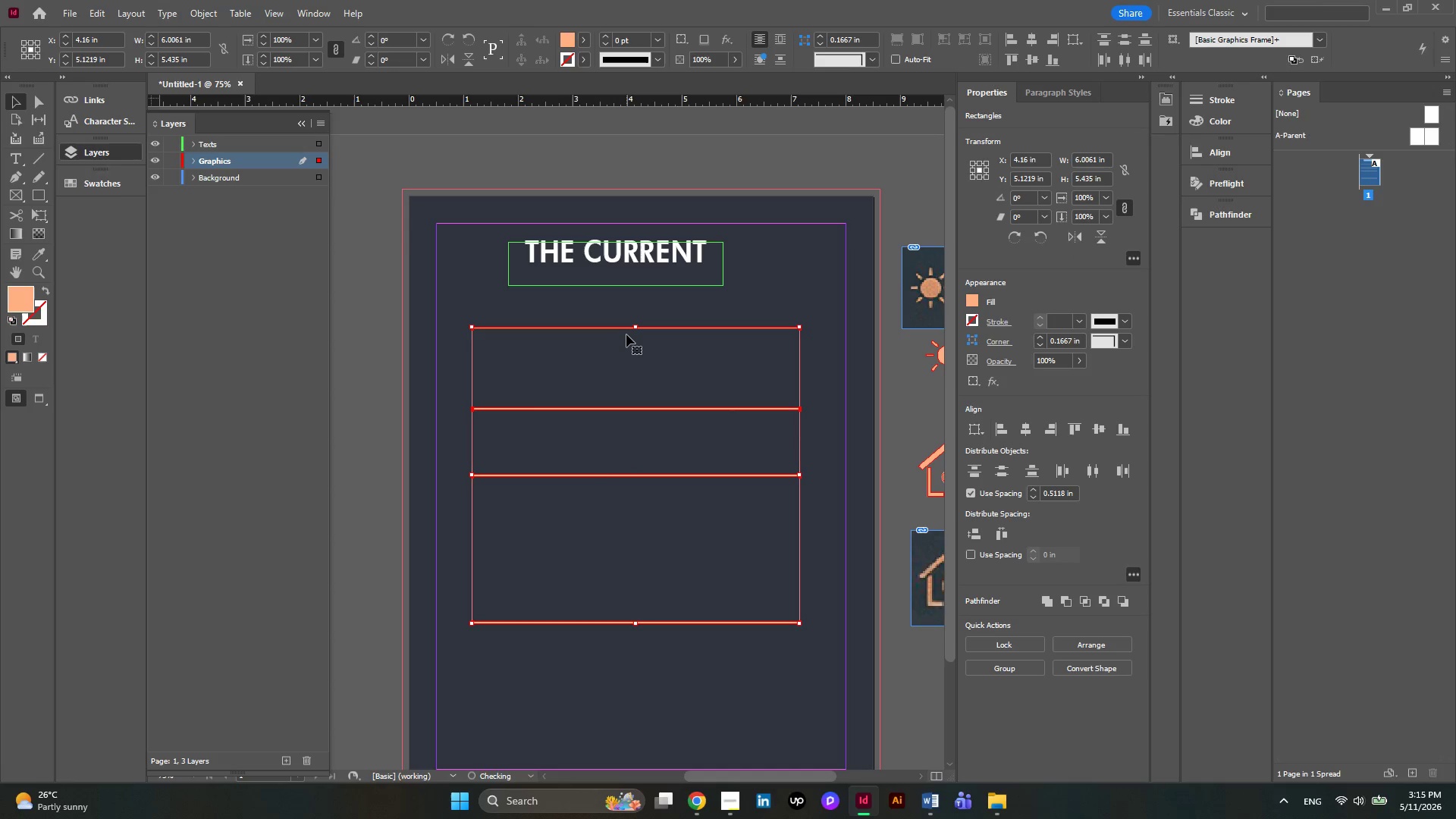 
key(ArrowUp)
 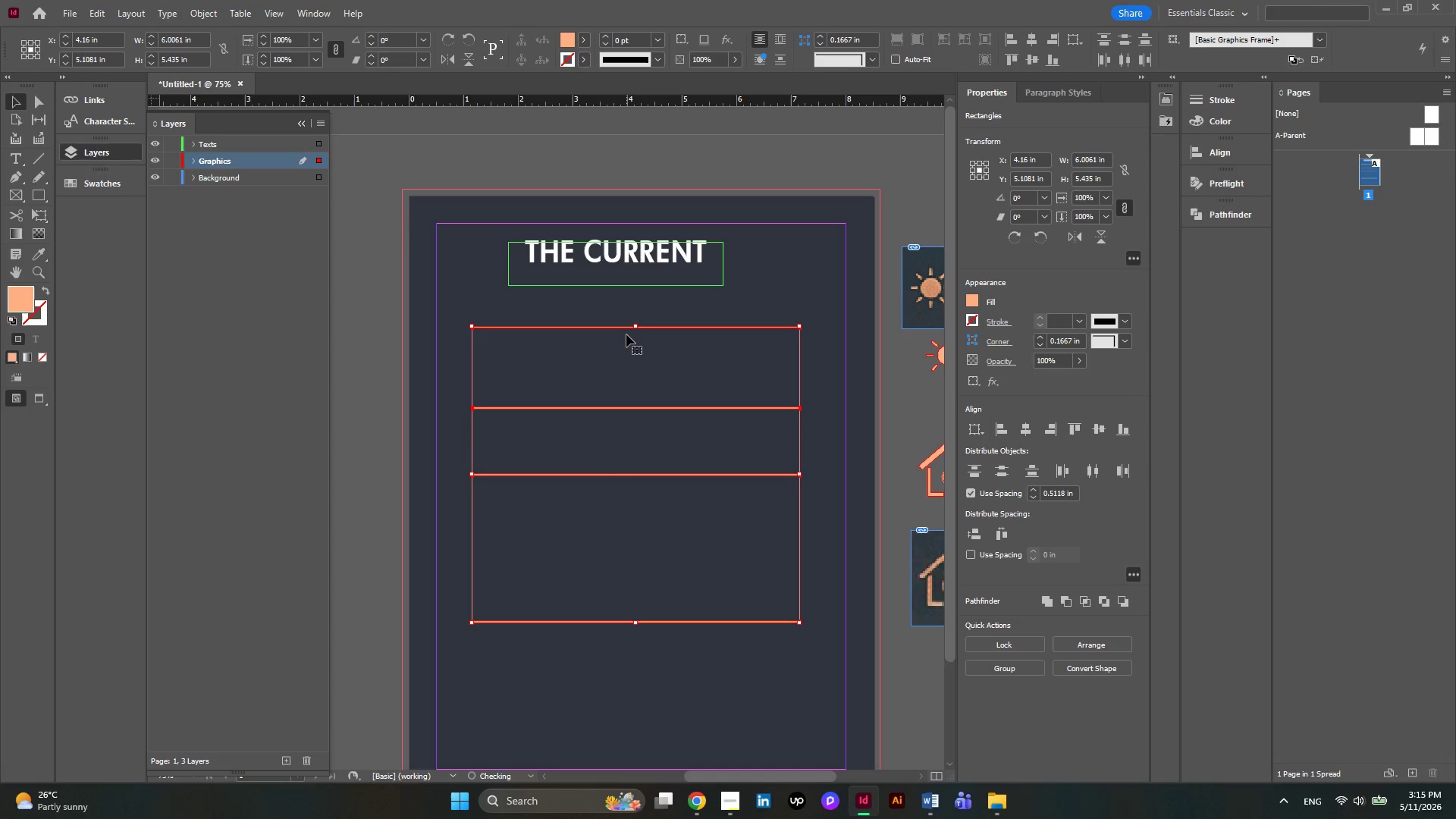 
key(ArrowUp)
 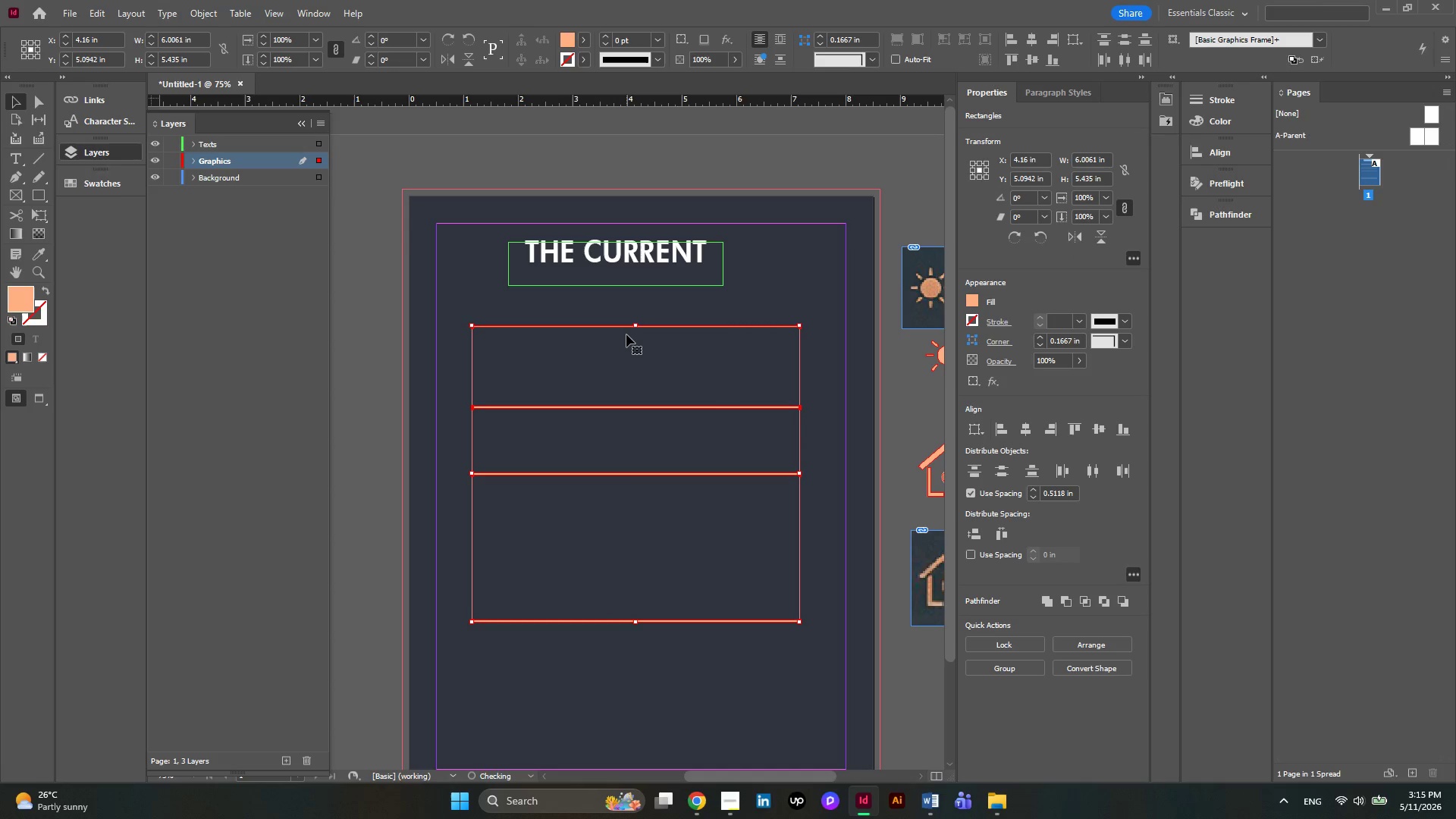 
key(ArrowUp)
 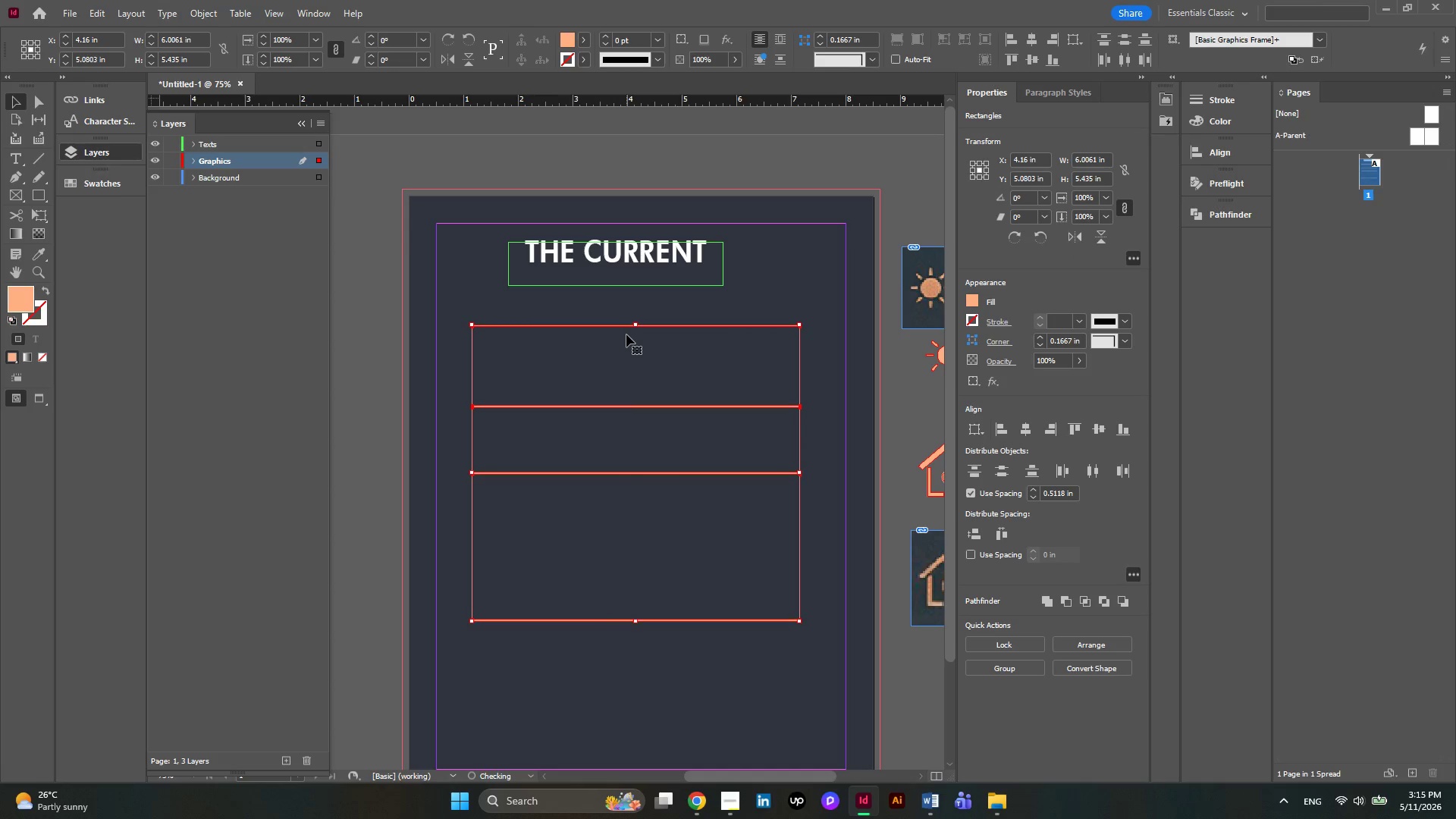 
key(ArrowUp)
 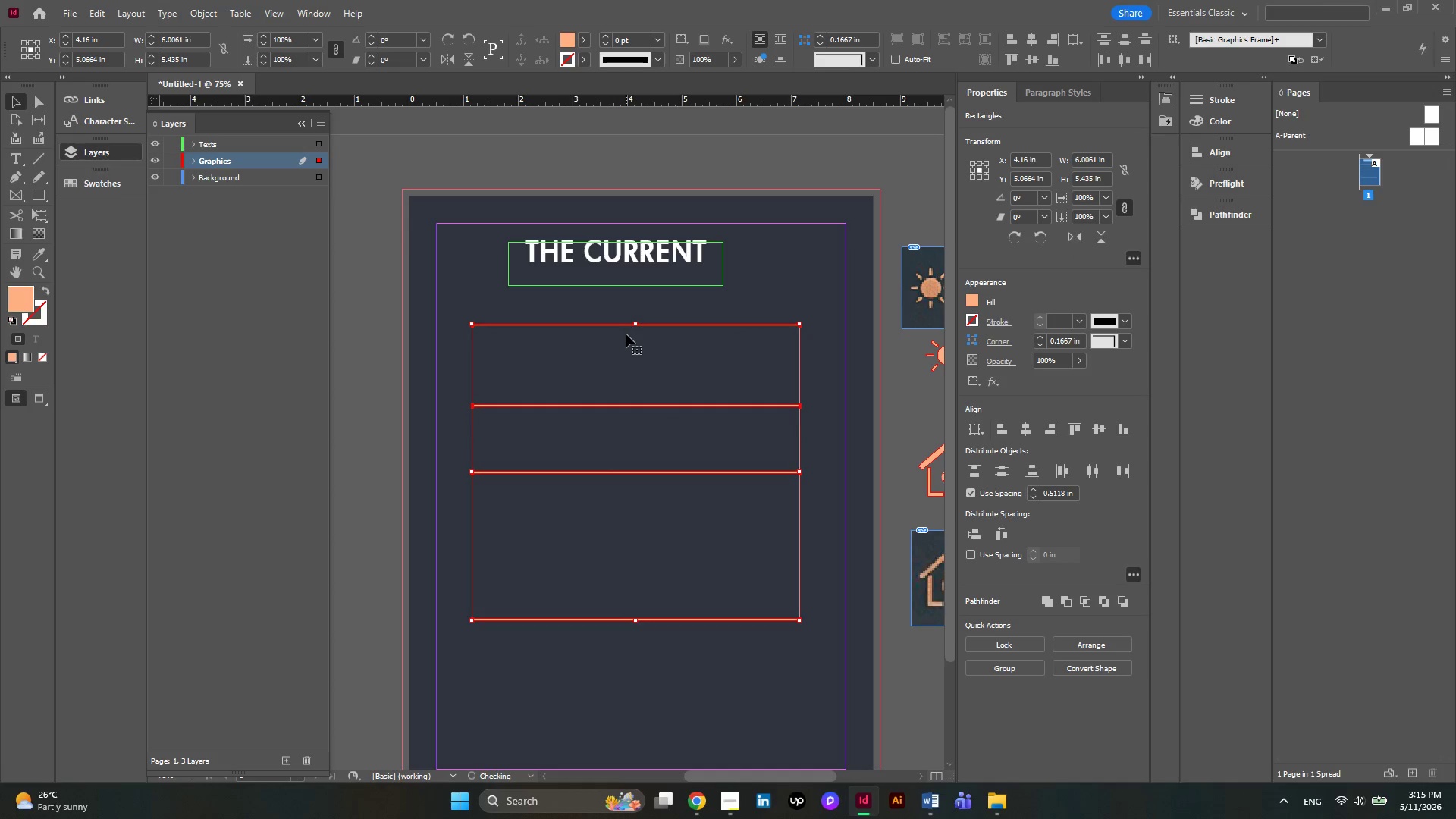 
key(ArrowUp)
 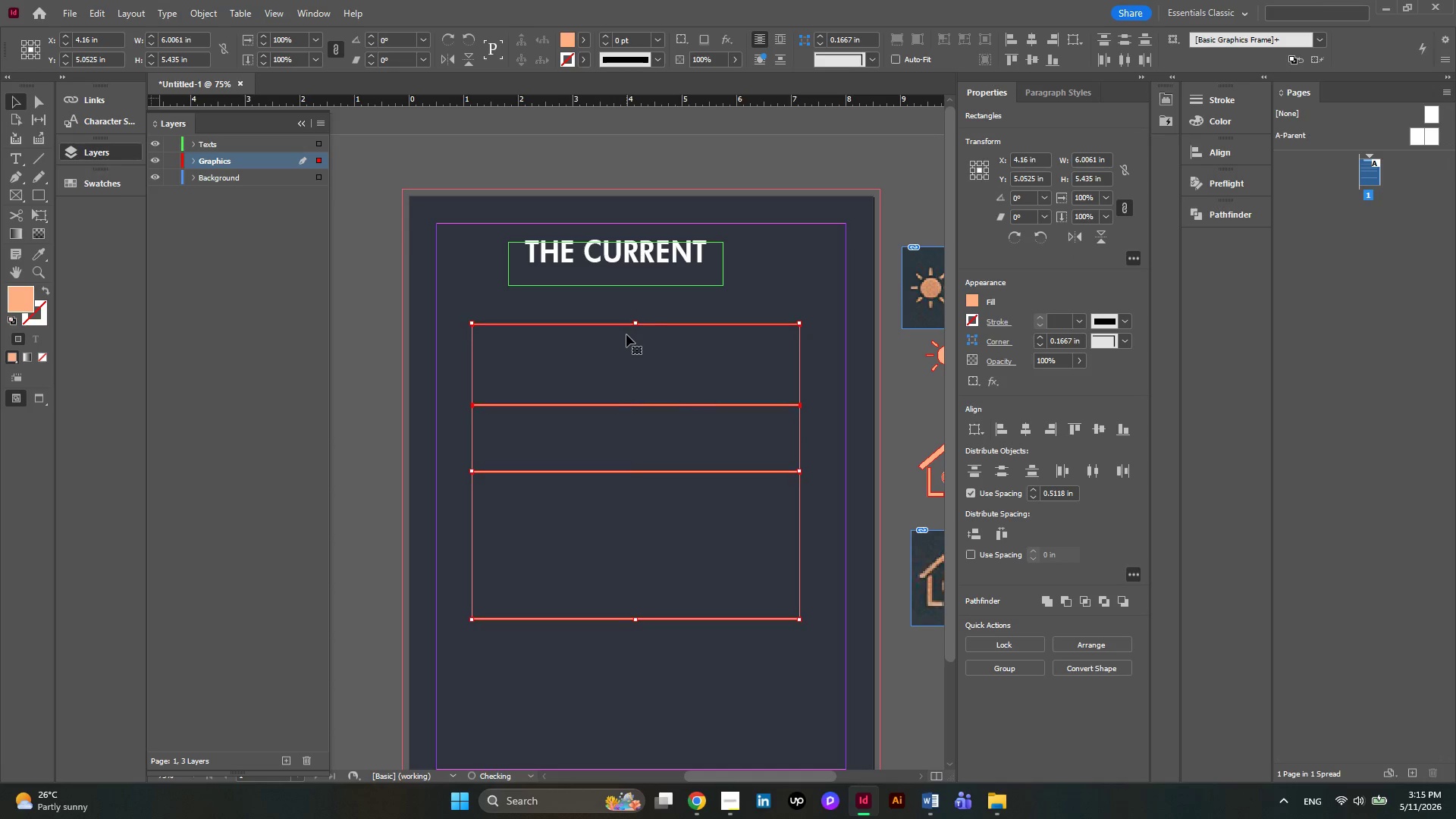 
key(ArrowUp)
 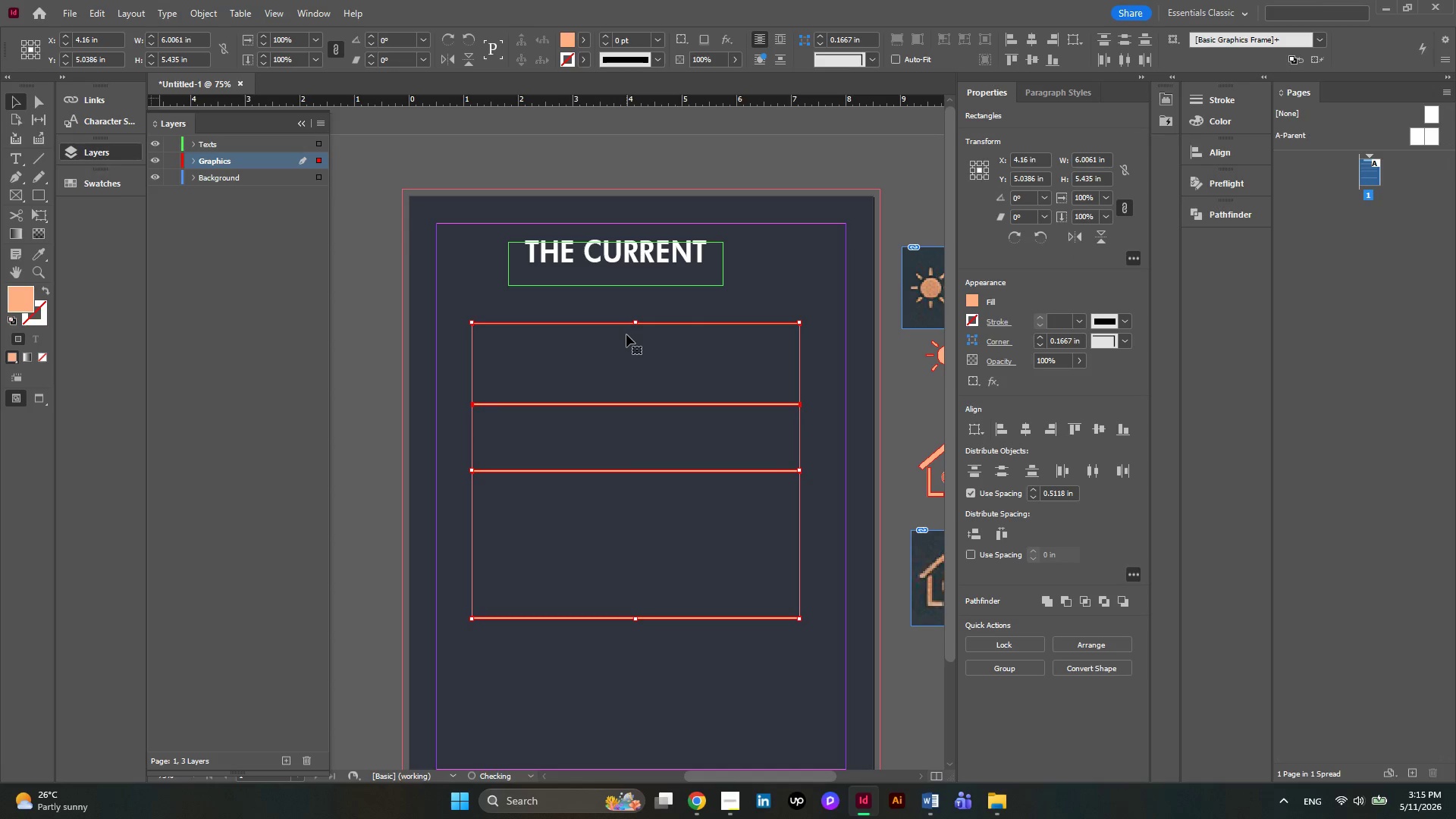 
key(ArrowUp)
 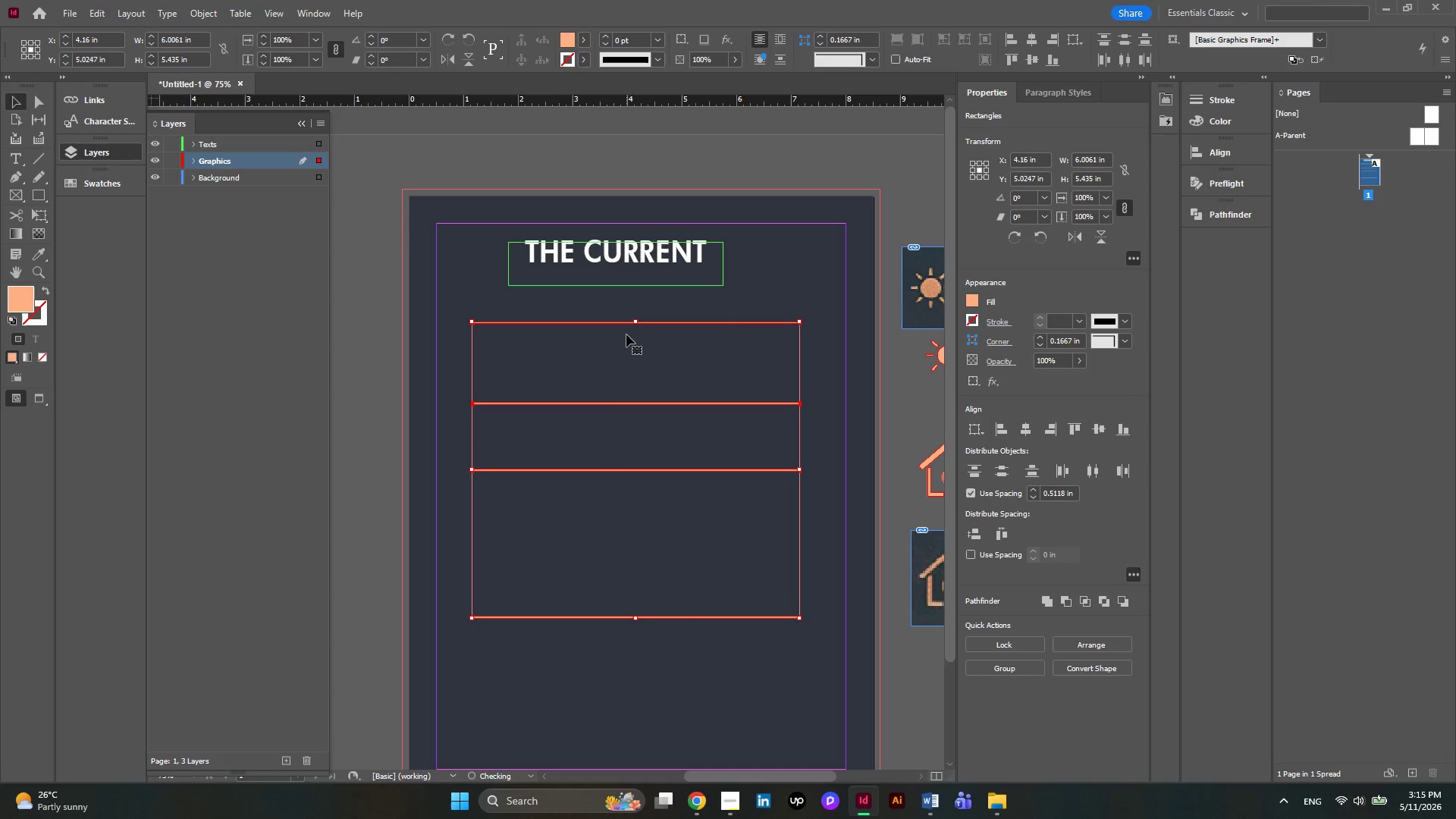 
key(ArrowUp)
 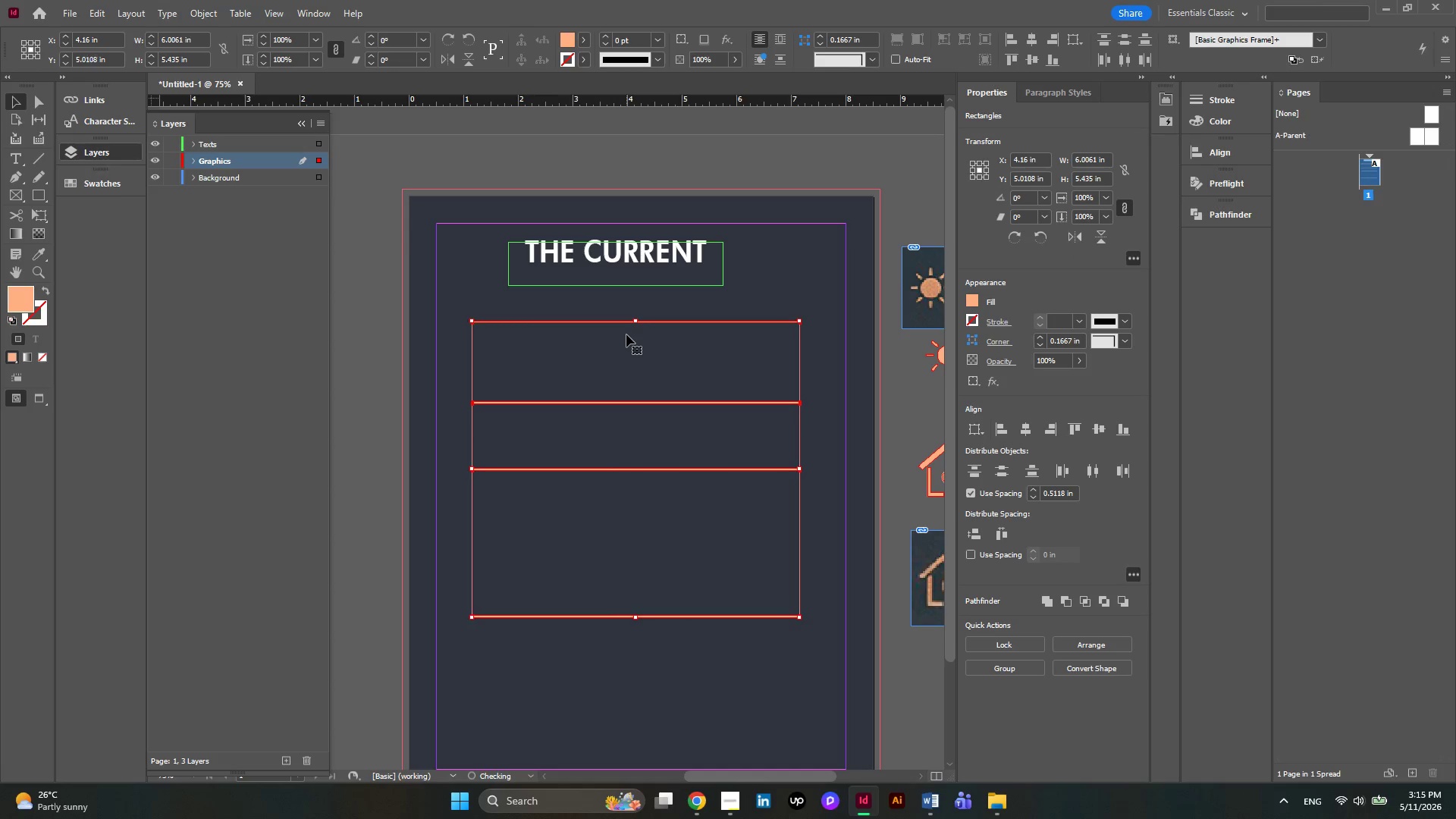 
key(ArrowUp)
 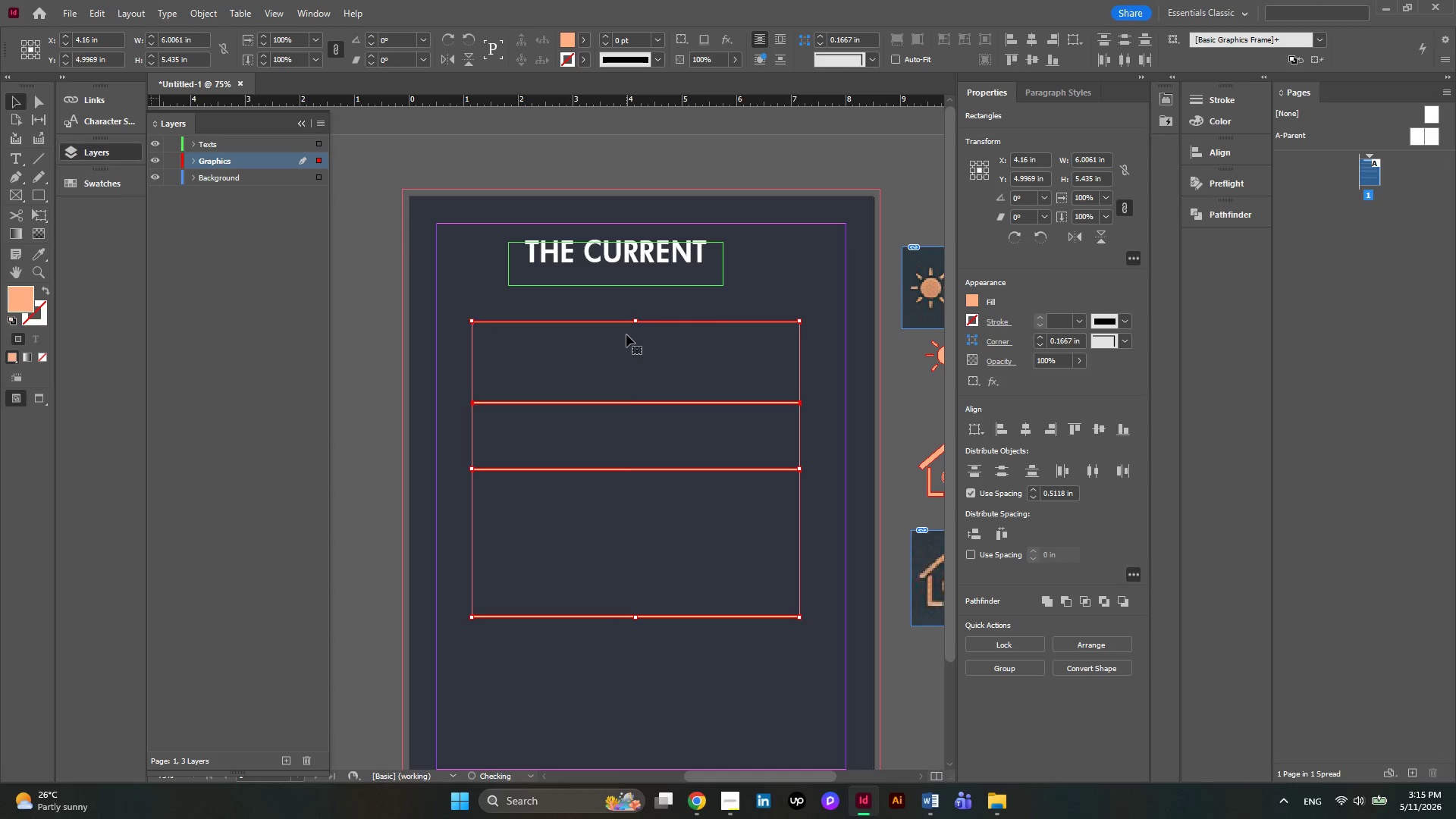 
key(ArrowUp)
 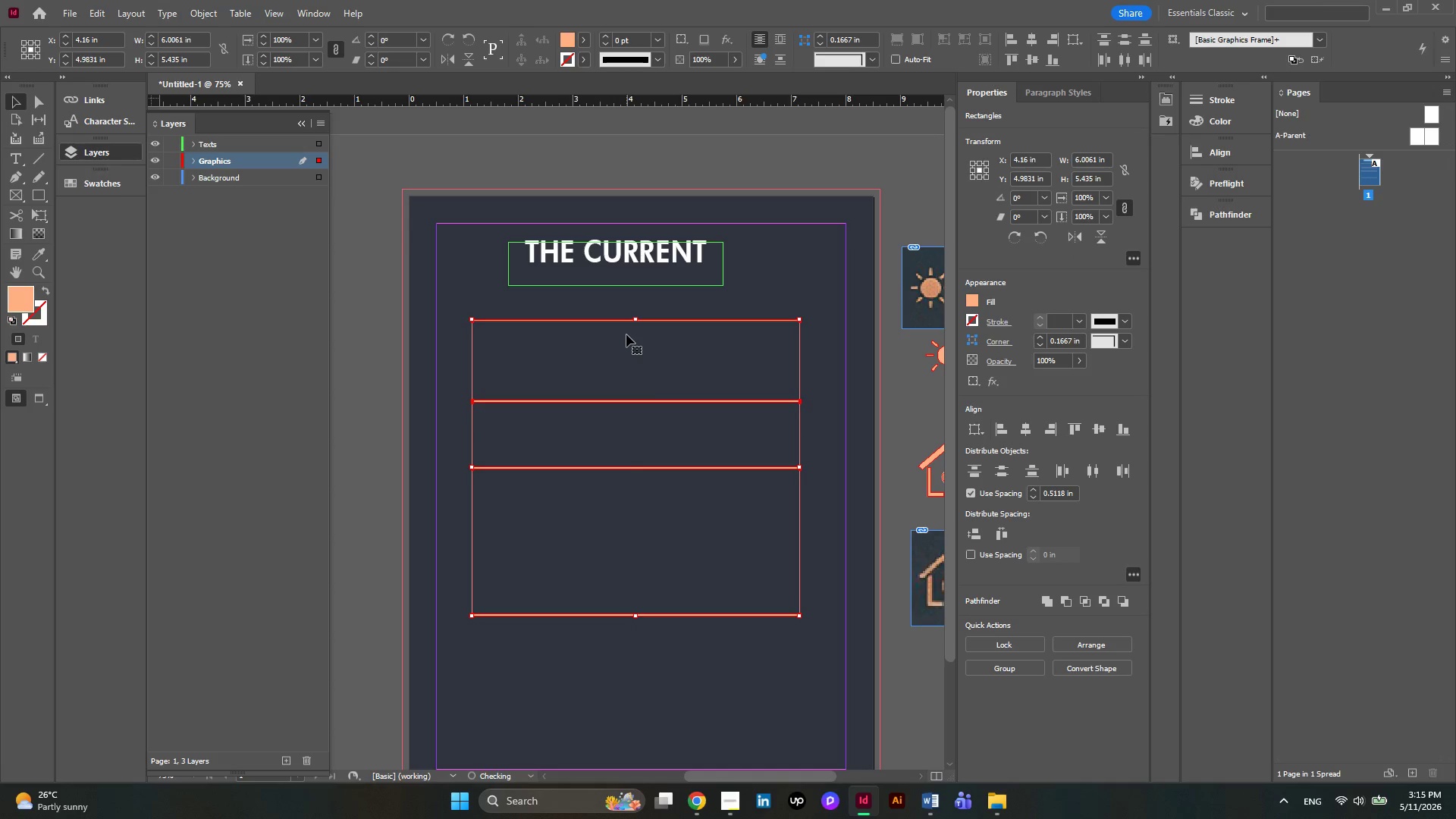 
key(ArrowUp)
 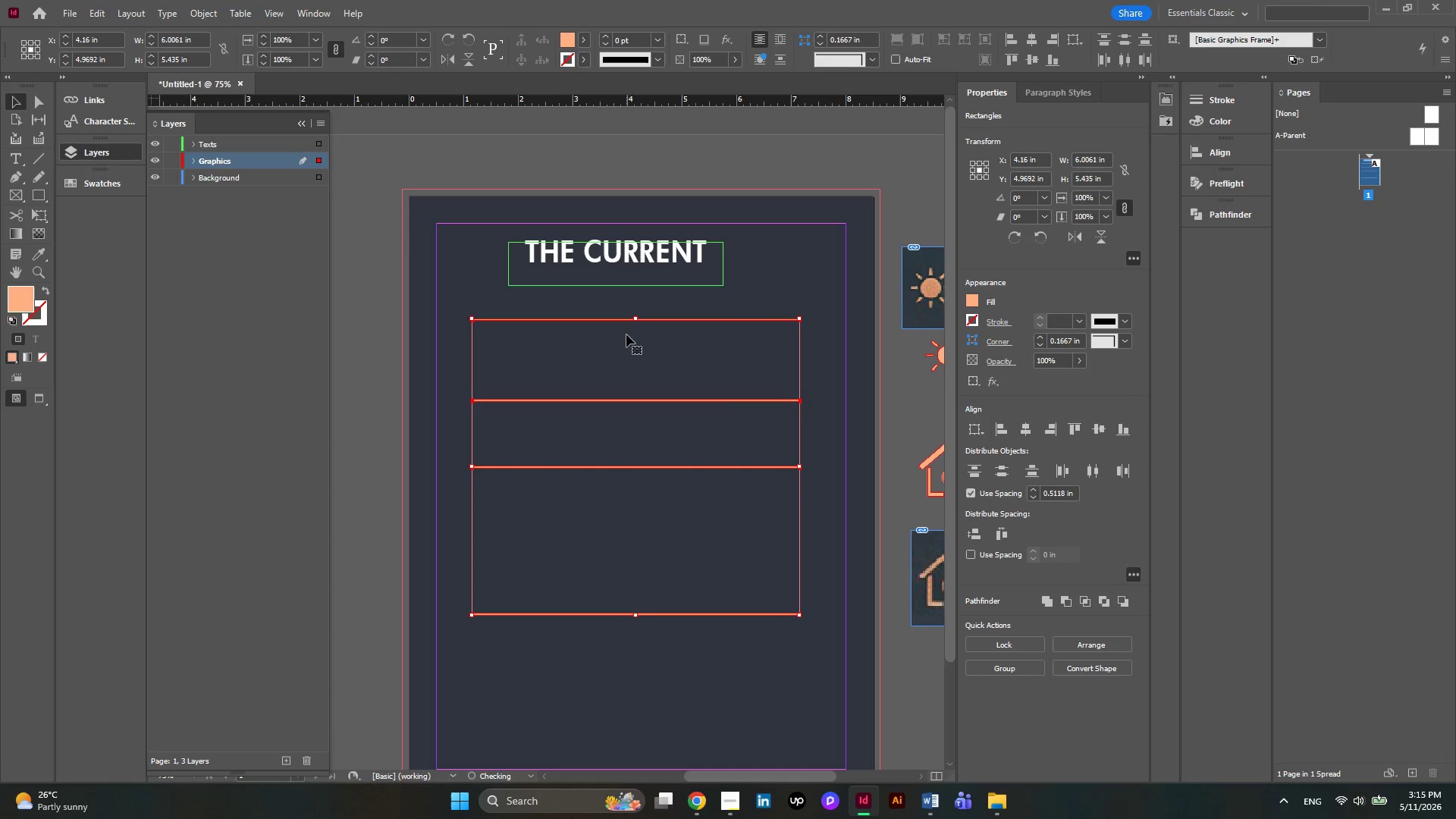 
key(ArrowUp)
 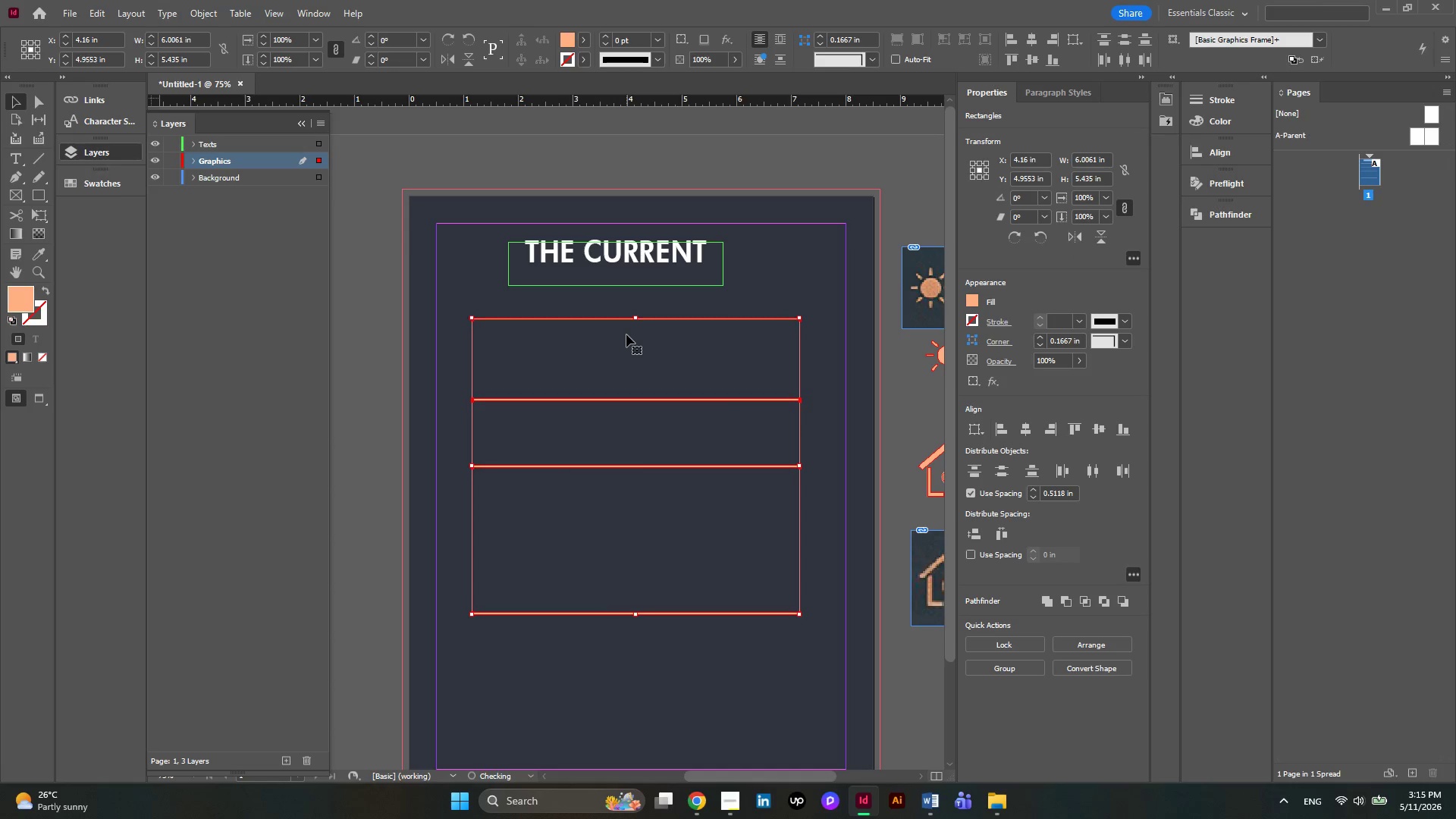 
key(ArrowUp)
 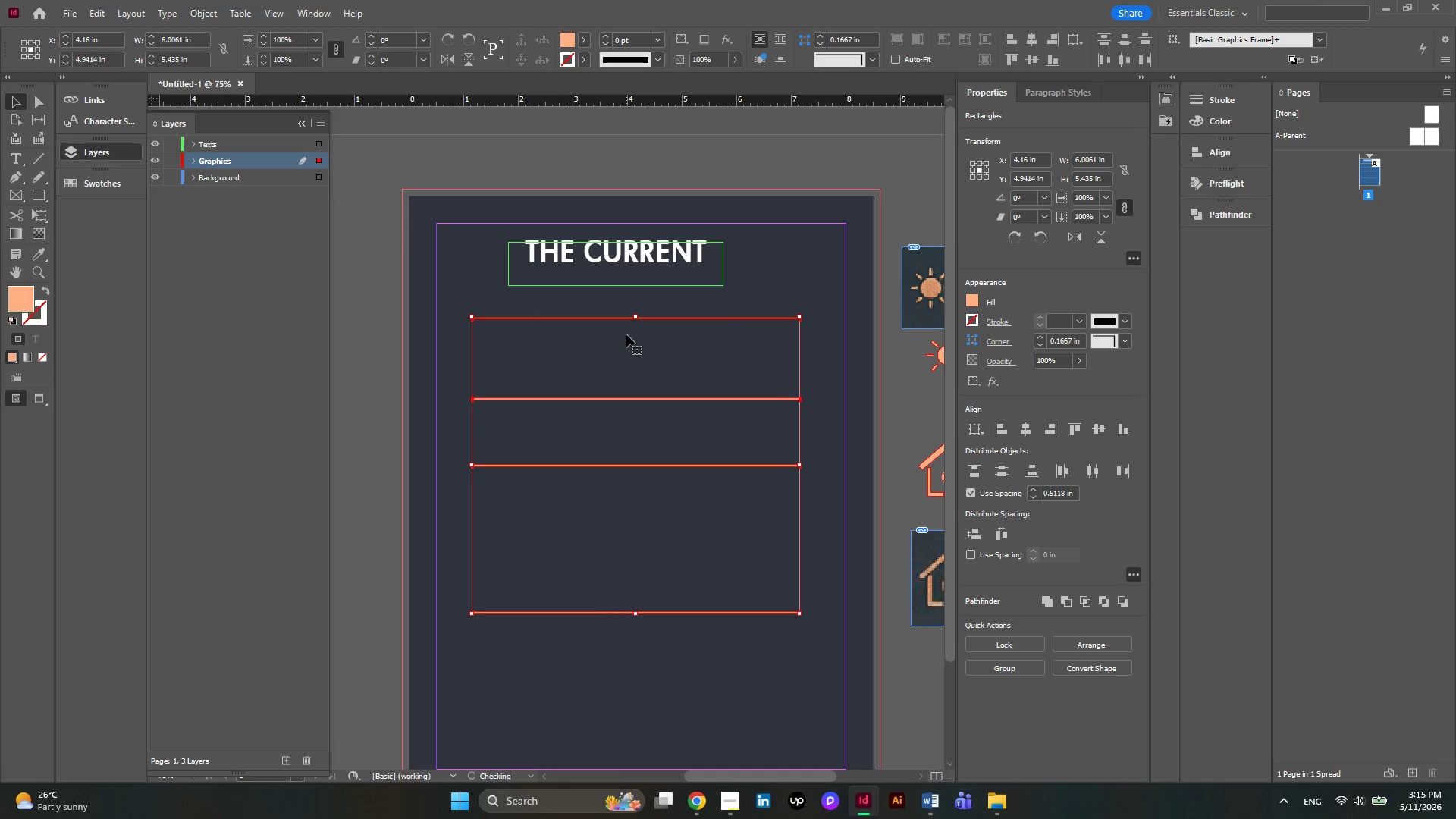 
key(ArrowUp)
 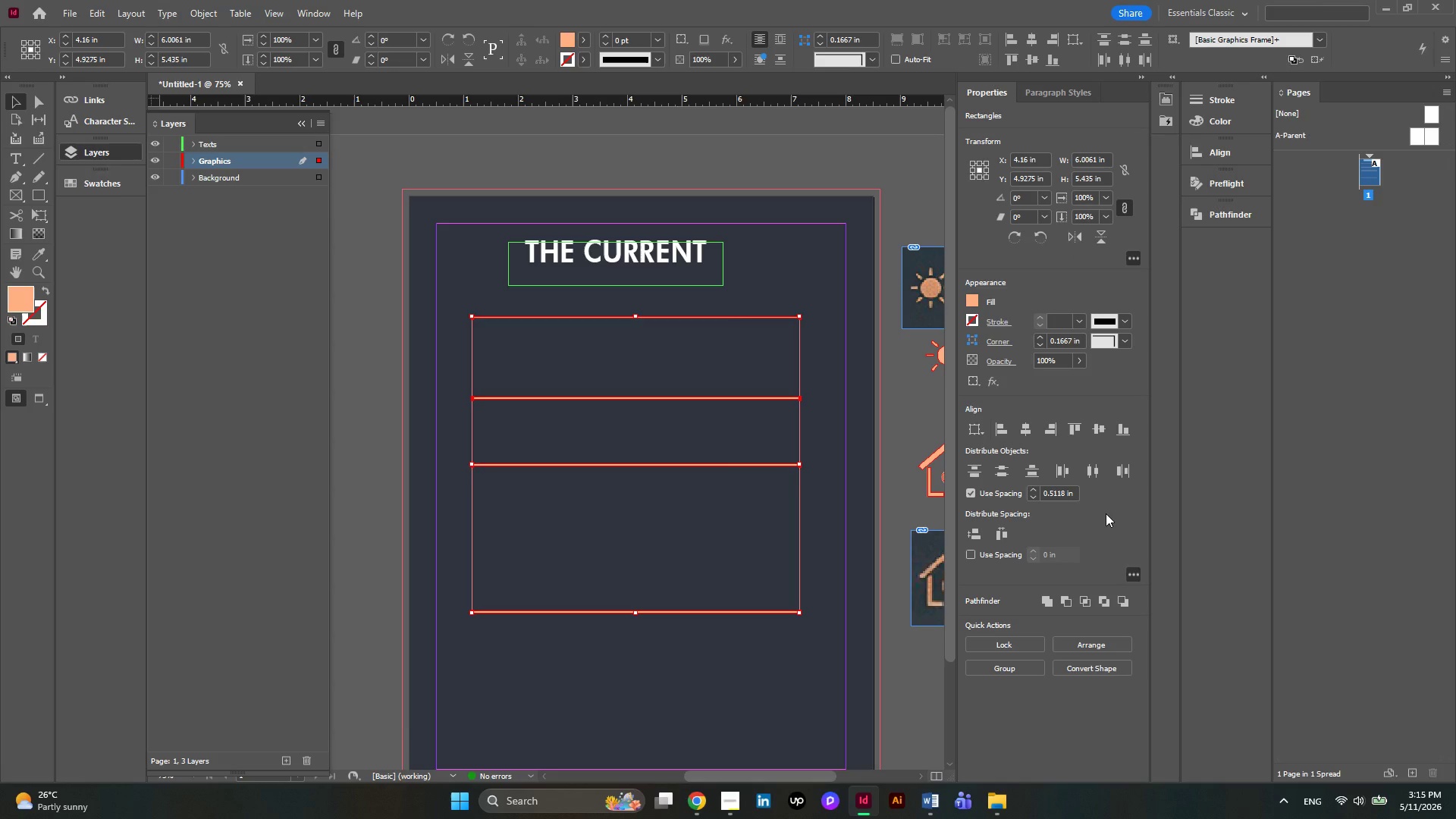 
wait(16.14)
 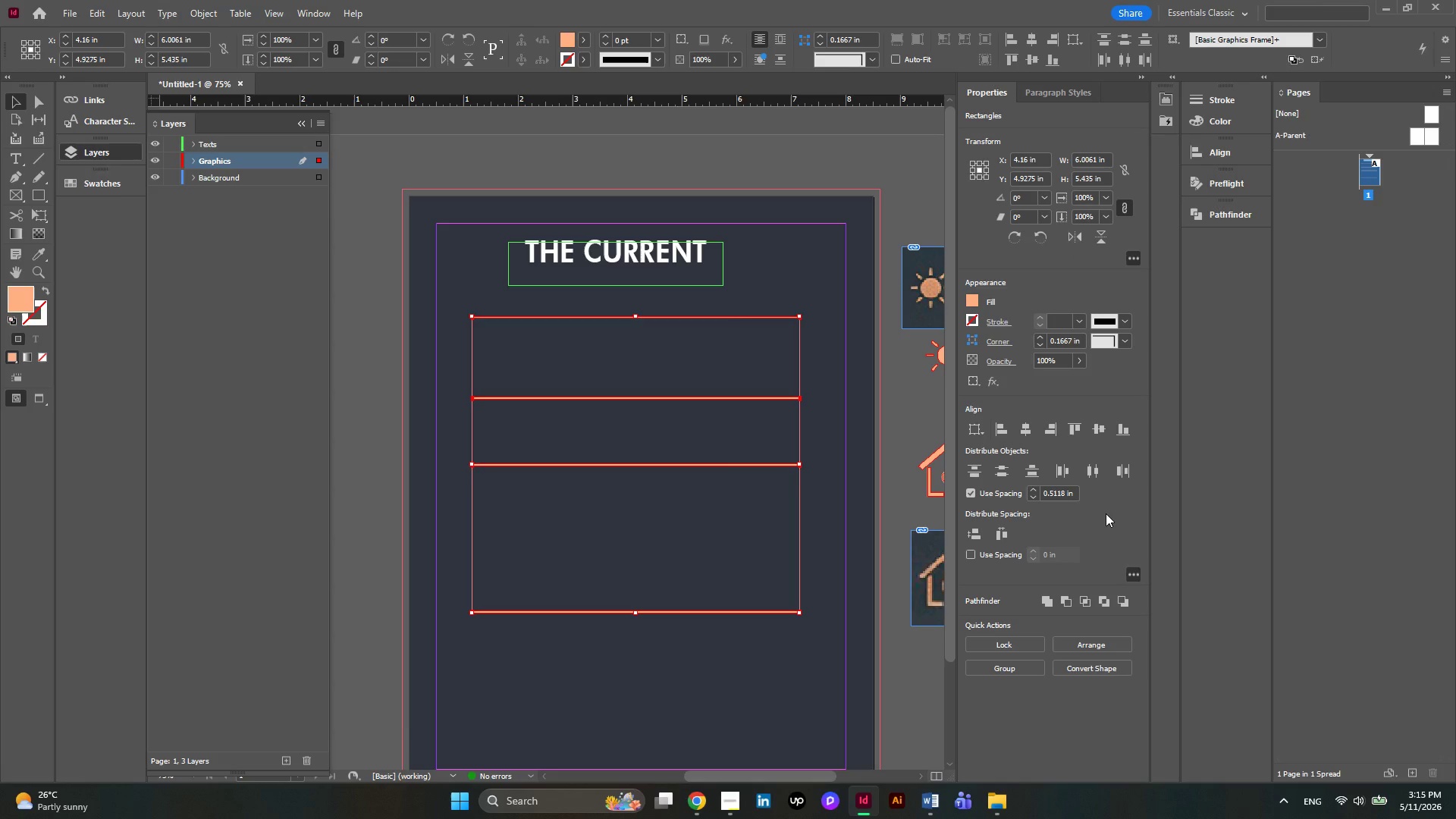 
left_click([971, 532])
 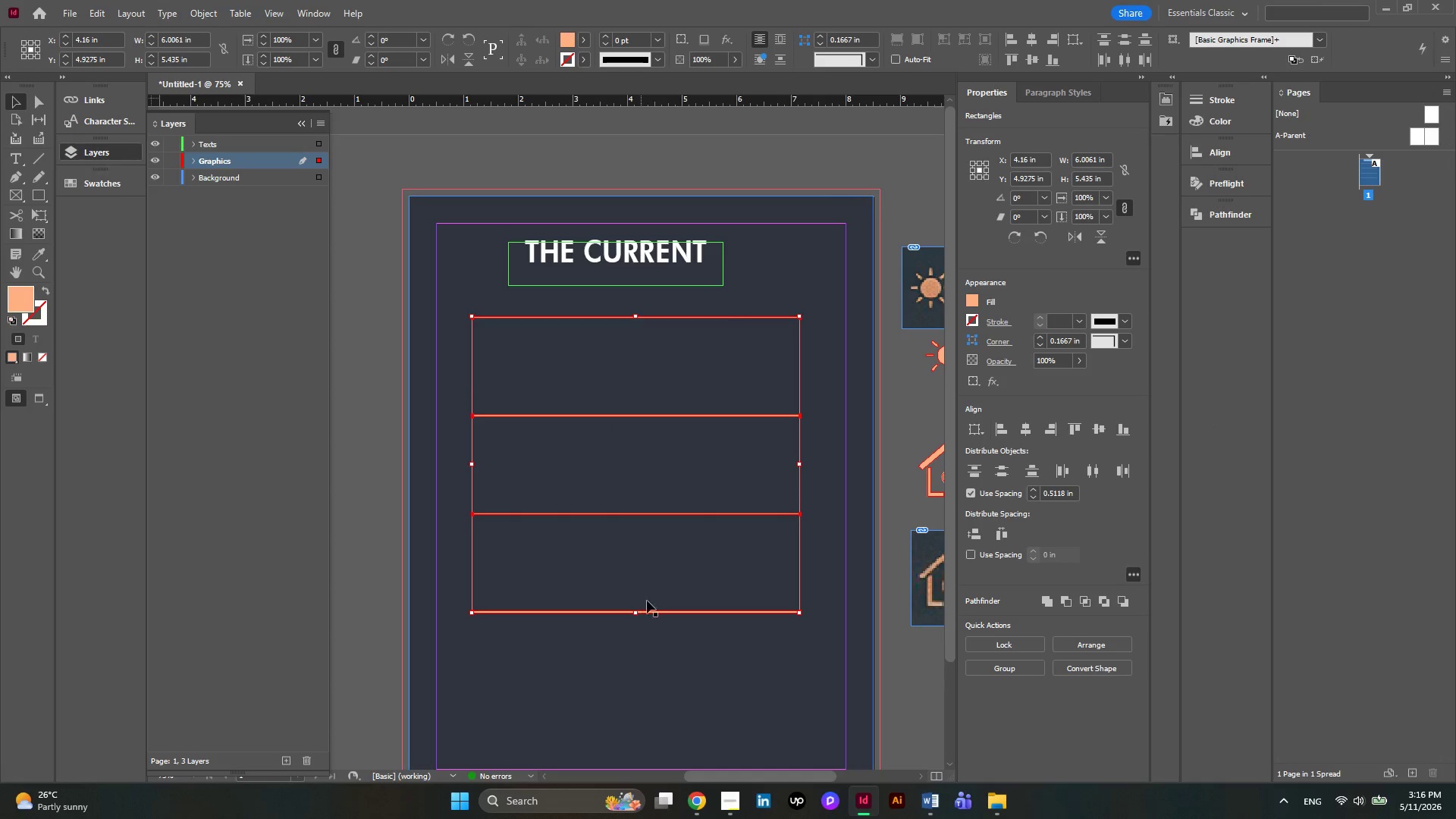 
wait(5.11)
 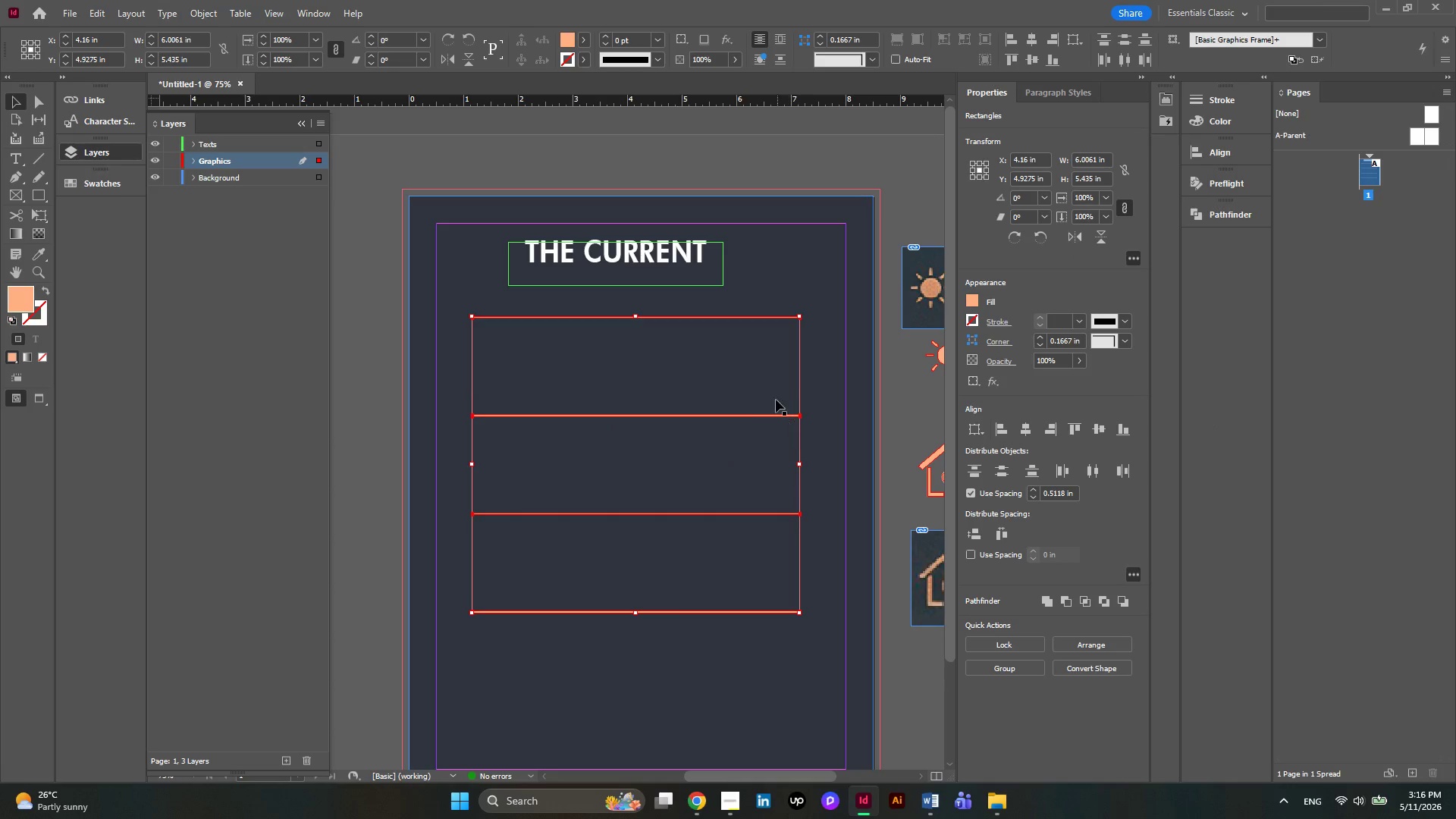 
scroll: coordinate [675, 583], scroll_direction: down, amount: 1.0
 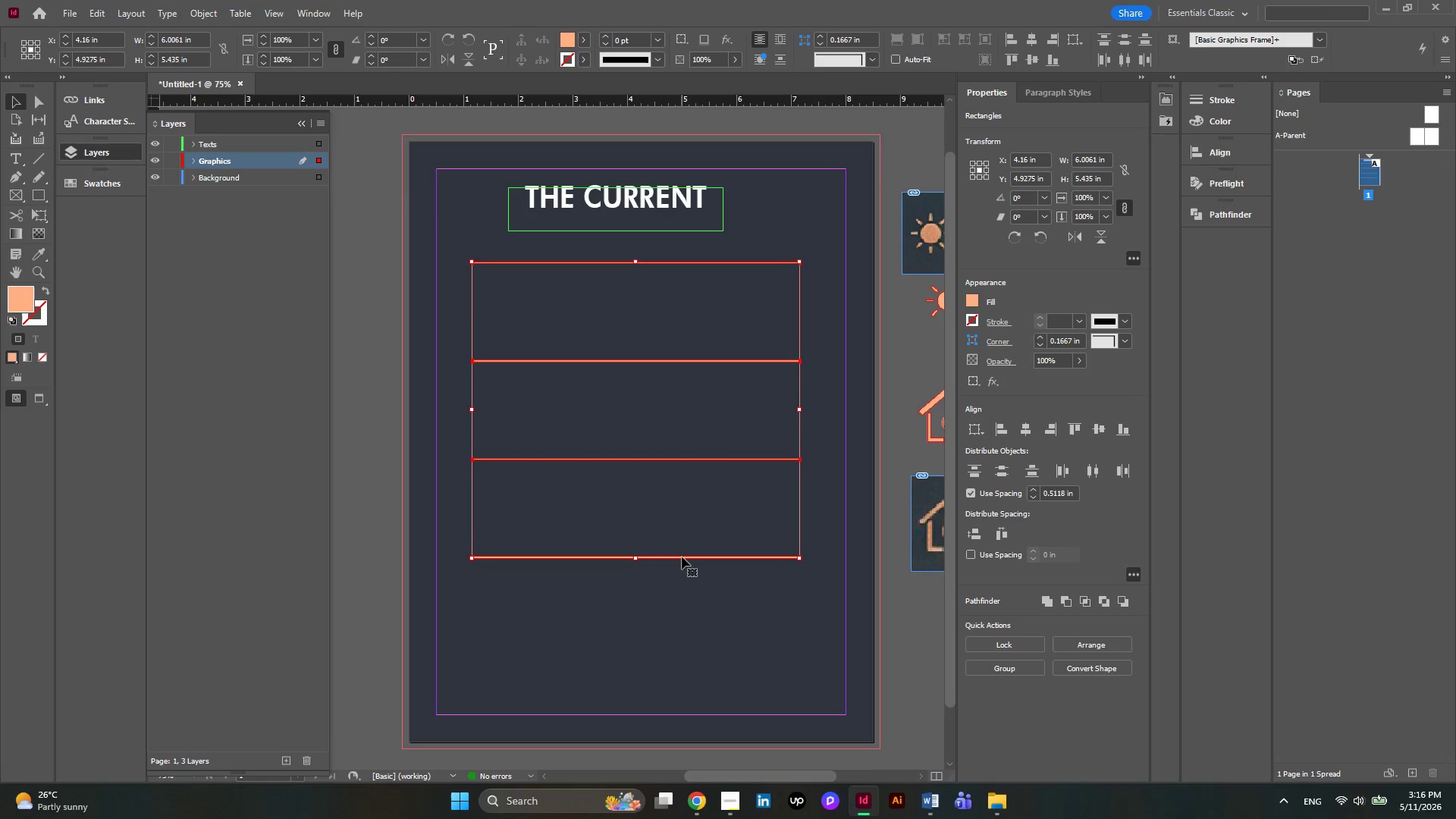 
scroll: coordinate [682, 557], scroll_direction: up, amount: 1.0
 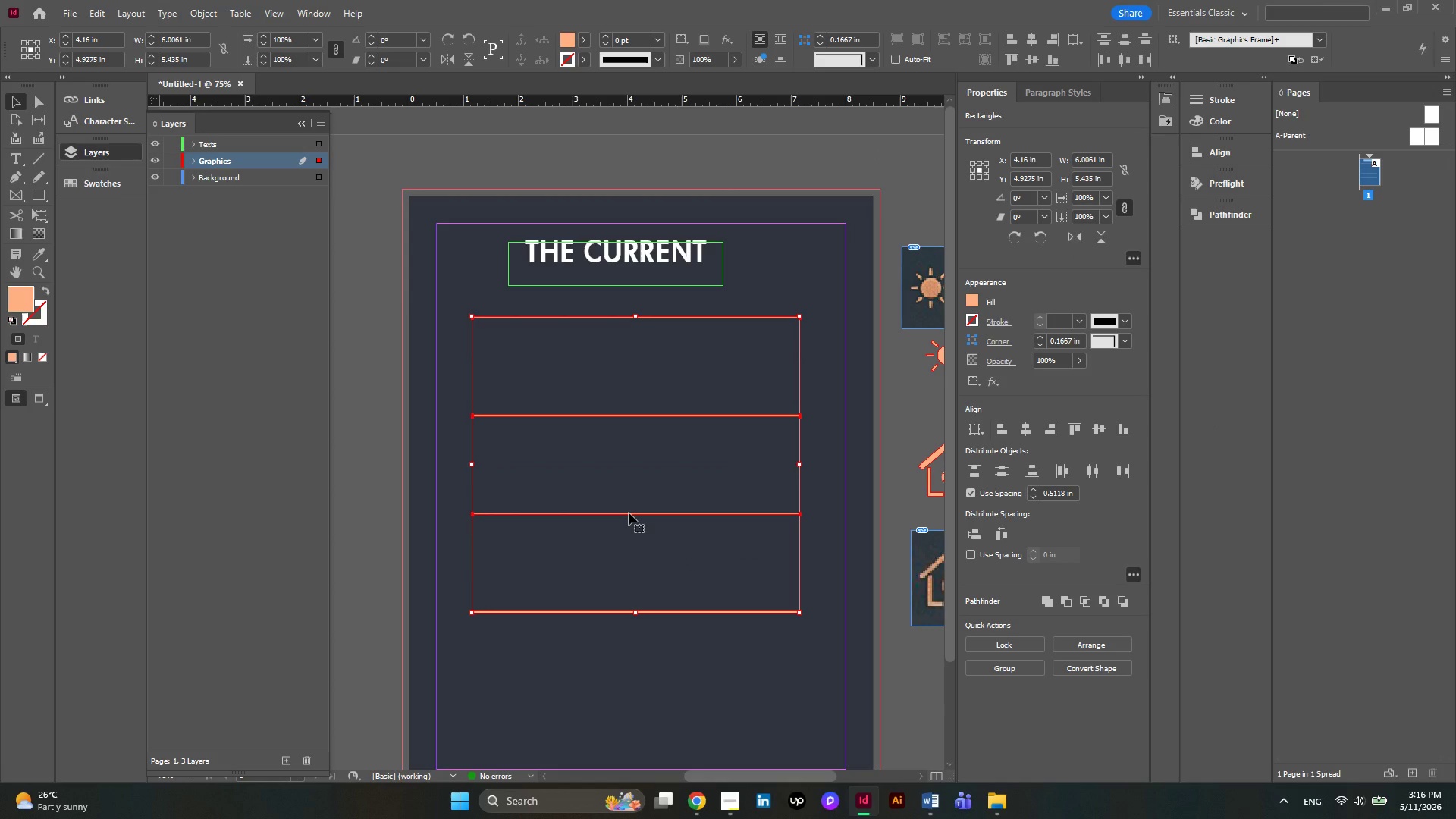 
left_click_drag(start_coordinate=[629, 513], to_coordinate=[629, 500])
 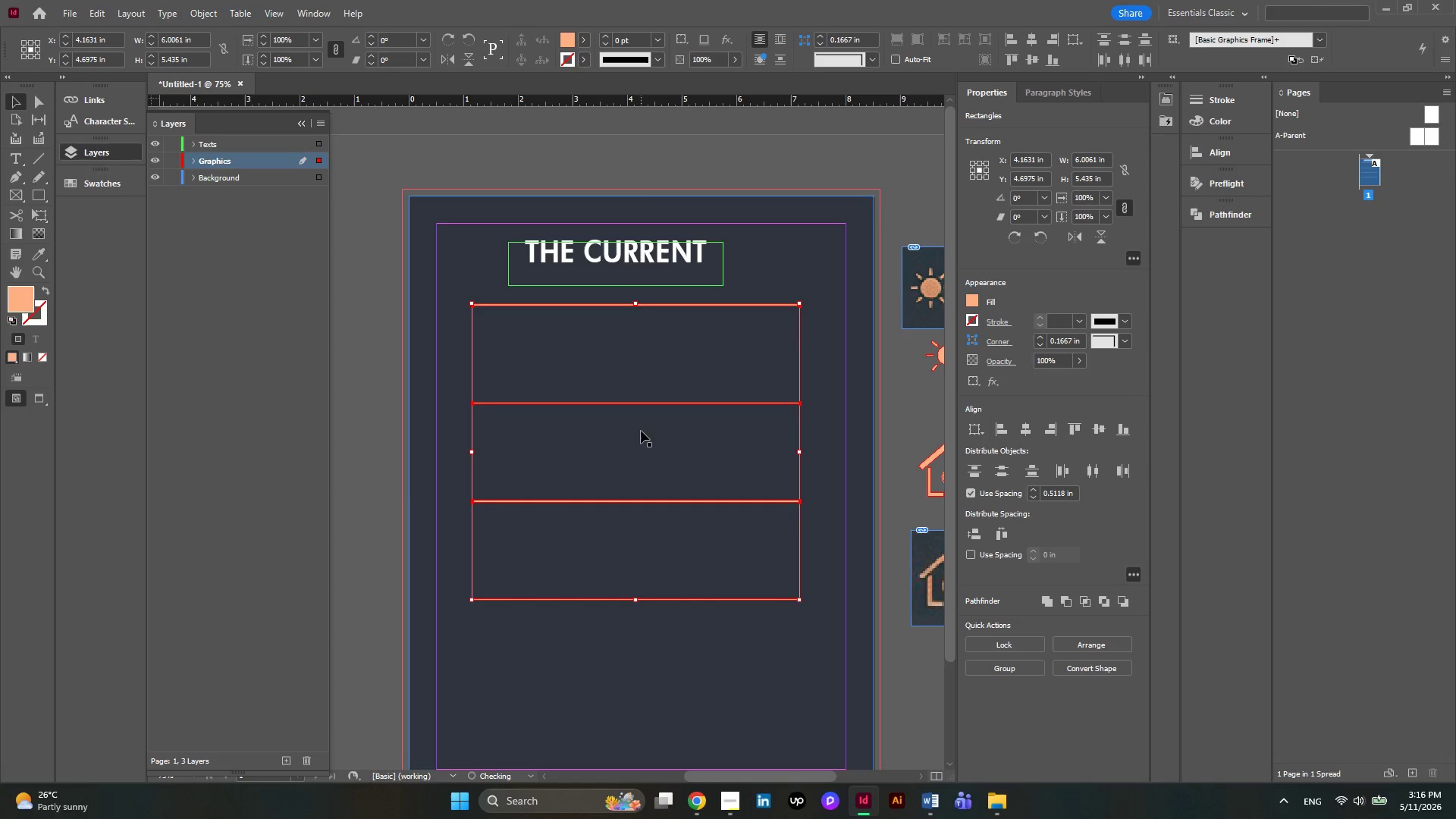 
left_click([641, 431])
 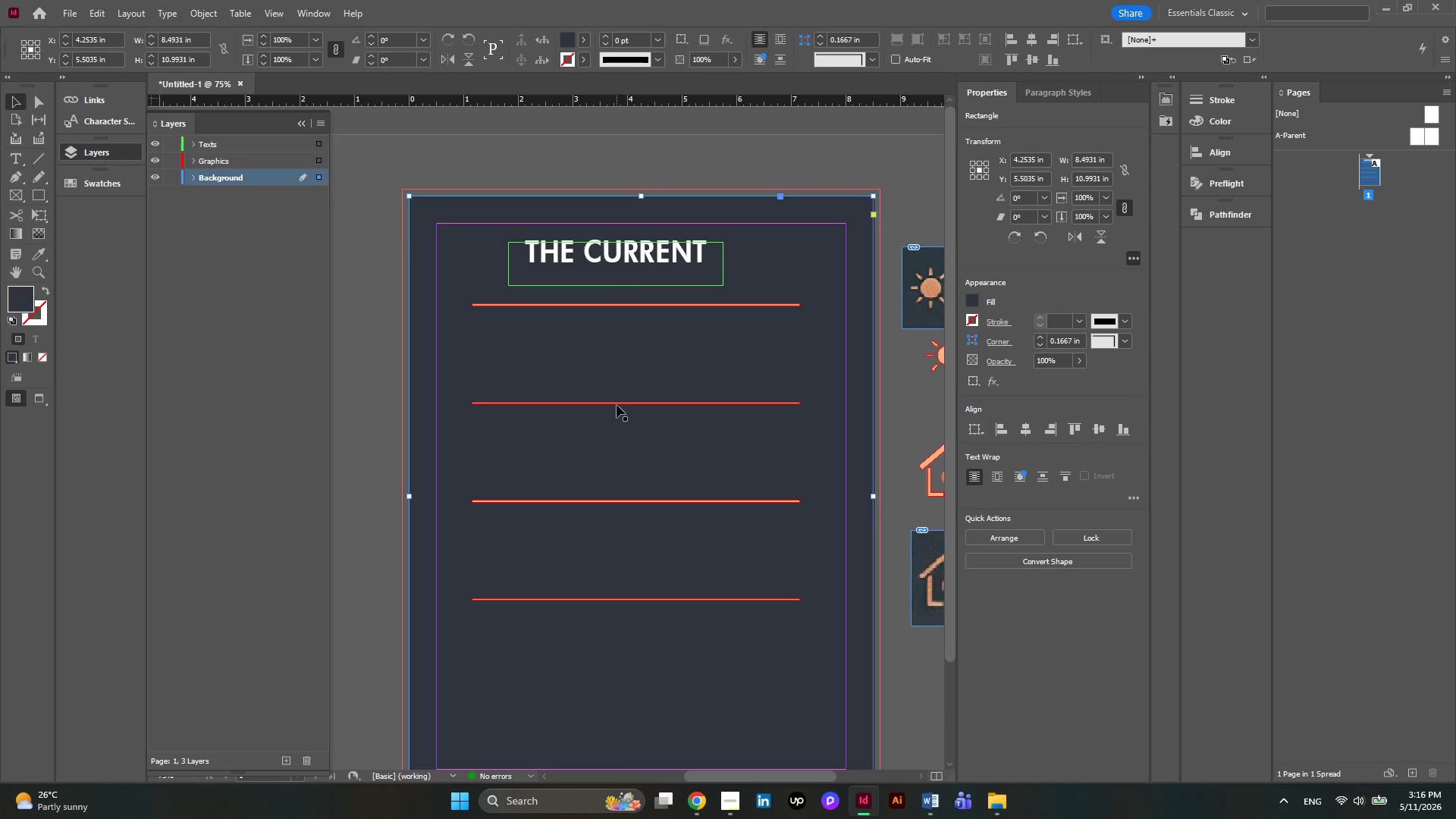 
left_click([617, 405])
 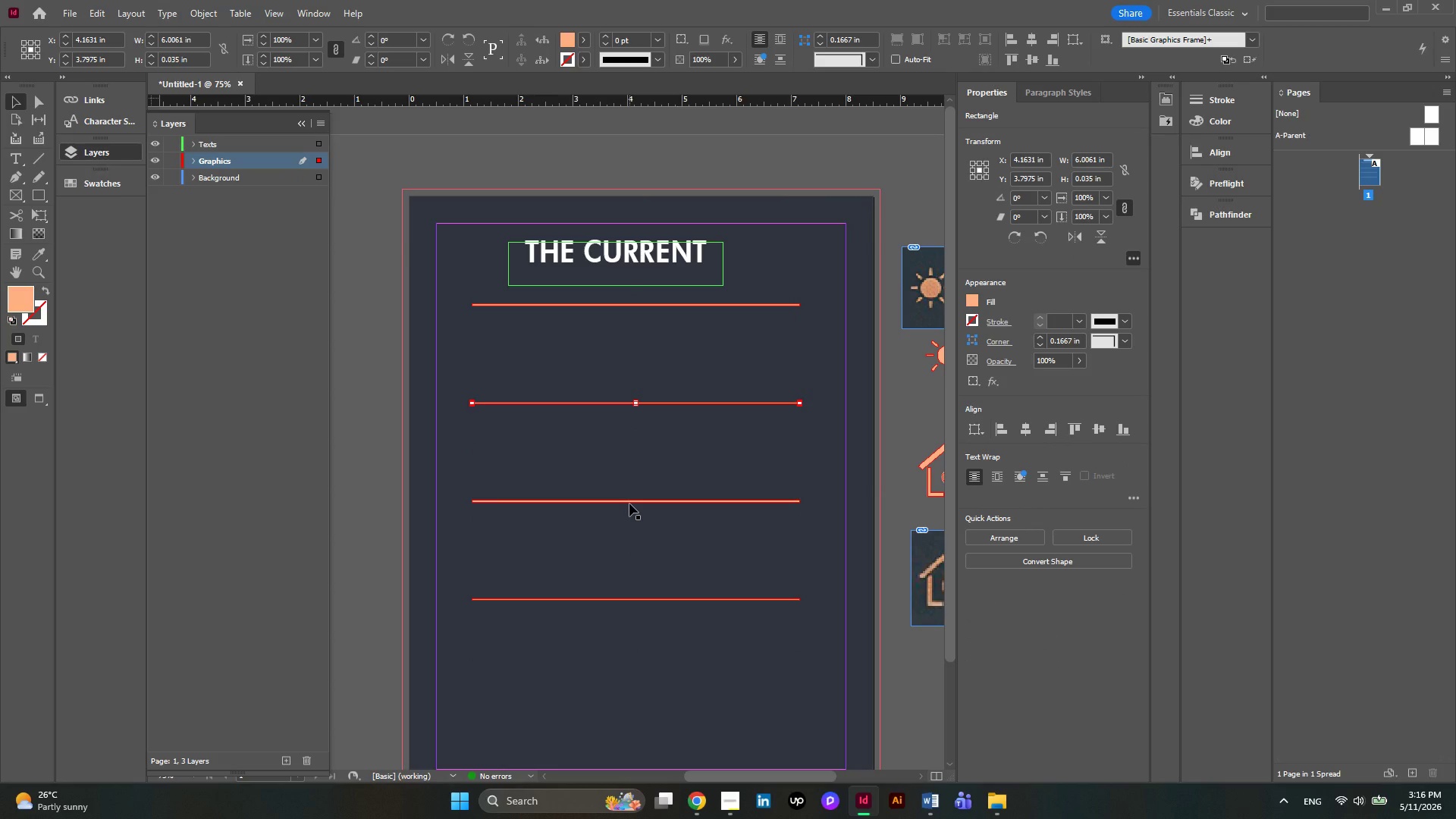 
hold_key(key=ShiftLeft, duration=3.19)
left_click([629, 504])
 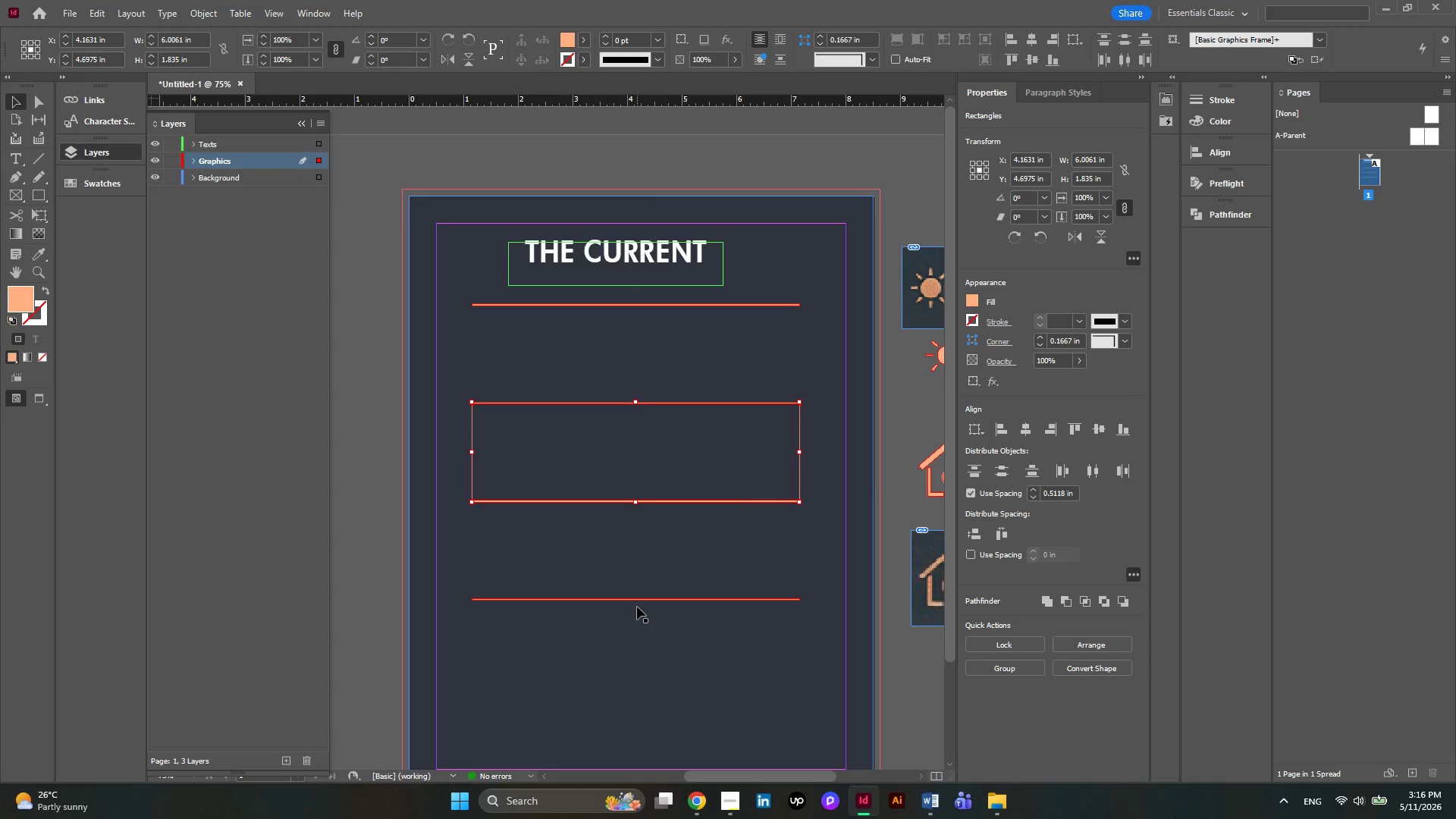 
left_click([645, 603])
 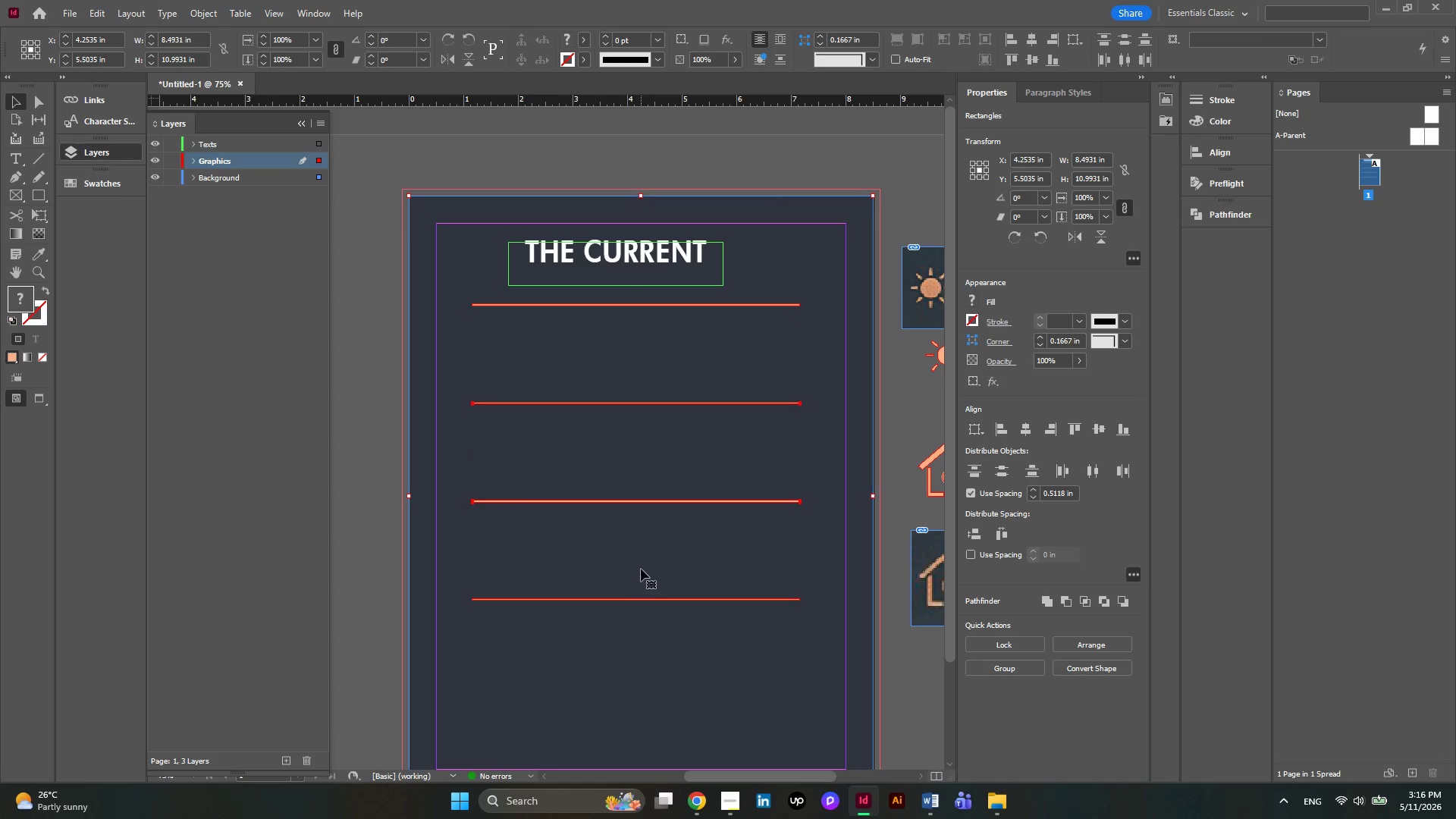 
hold_key(key=ShiftLeft, duration=0.62)
left_click([649, 563])
 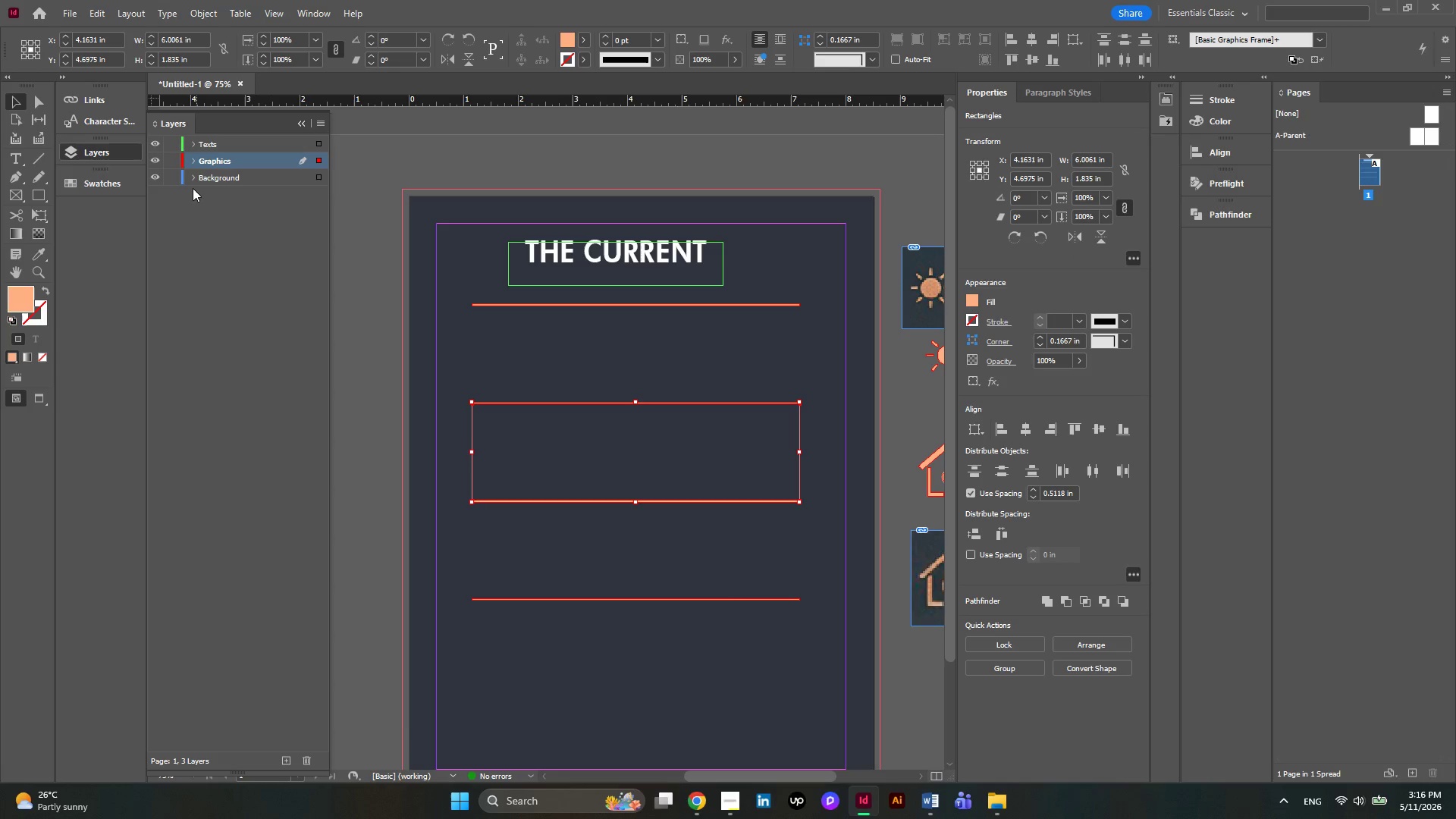 
left_click([191, 180])
 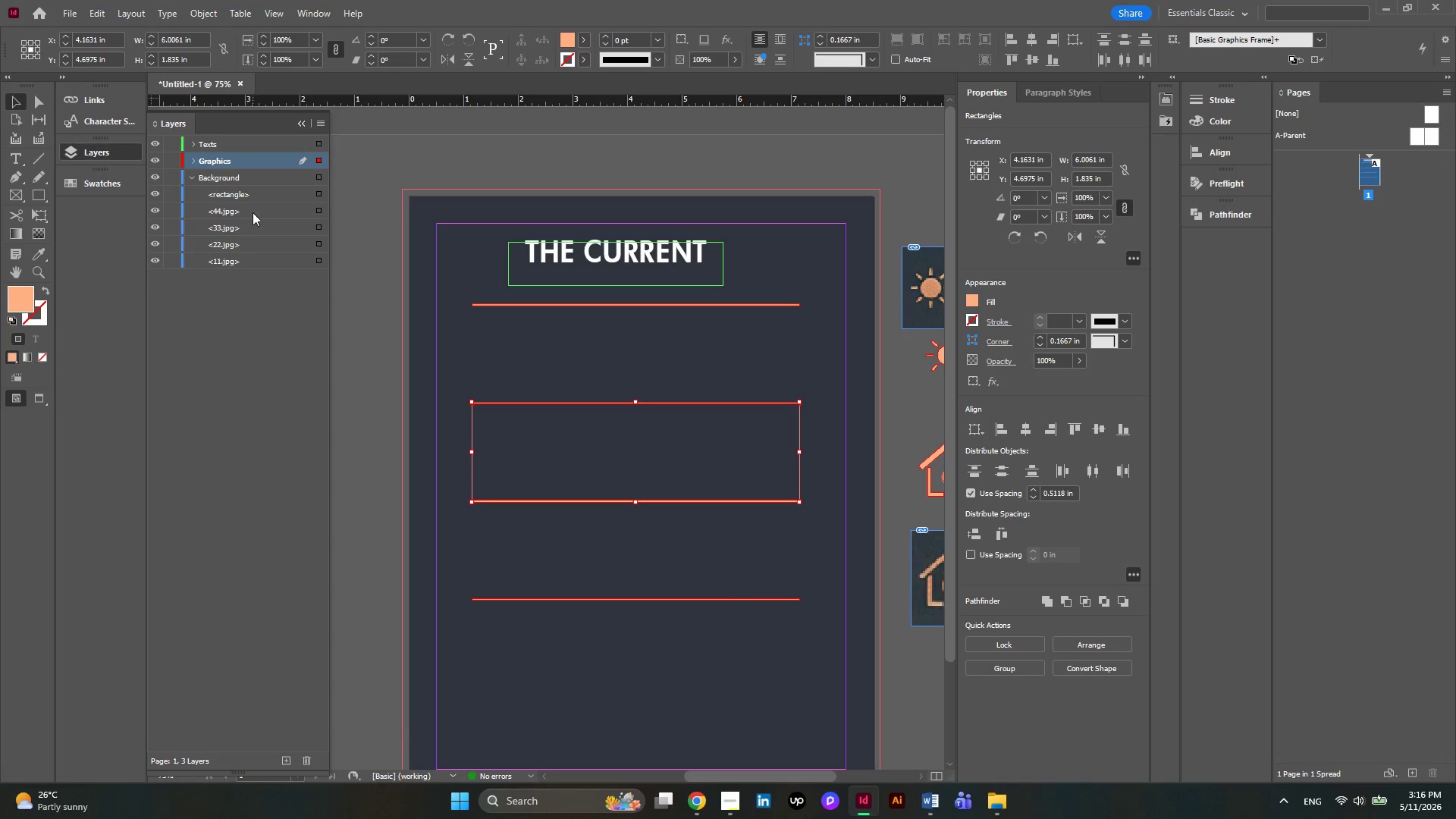 
left_click([246, 190])
 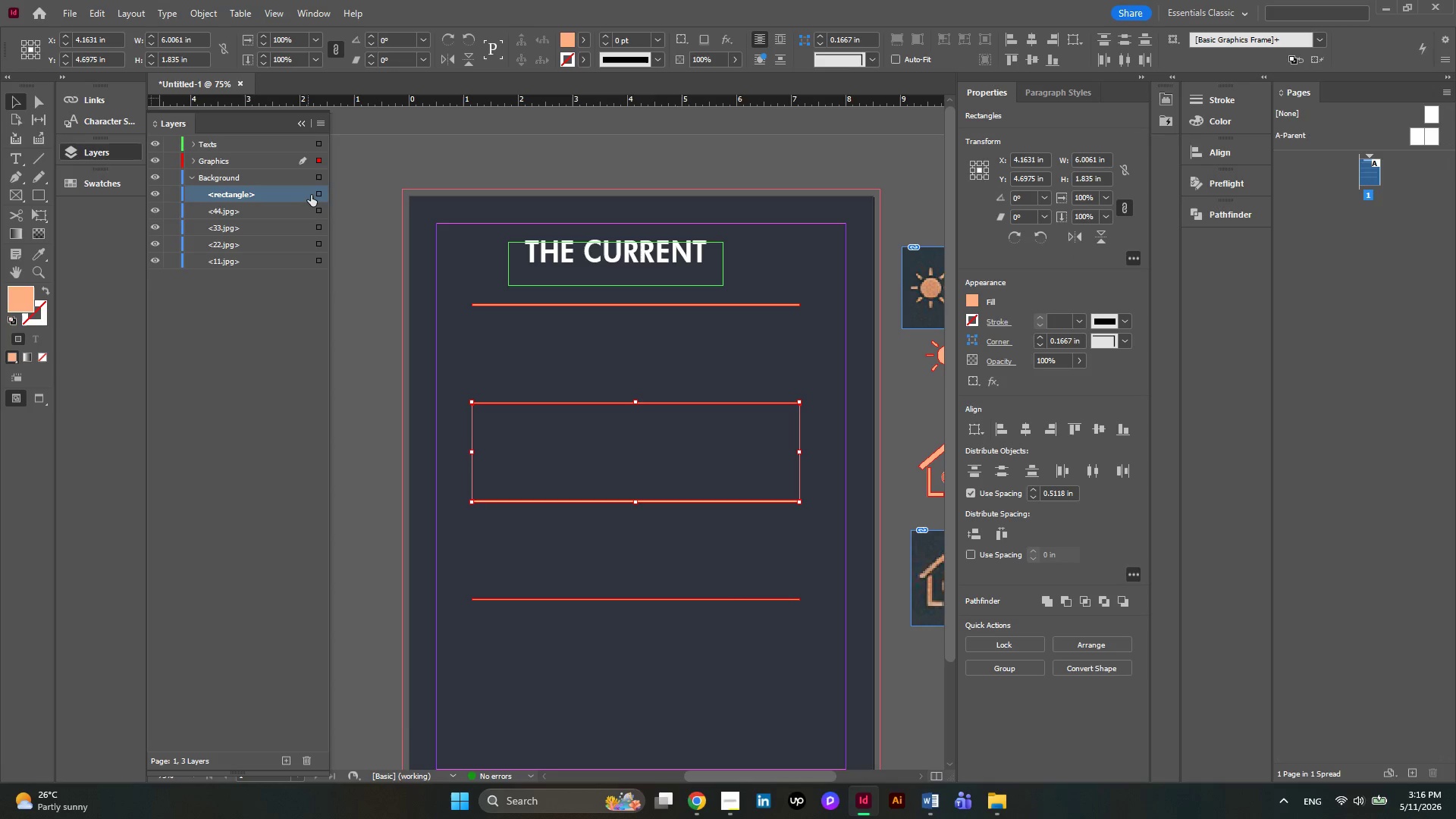 
left_click([315, 193])
 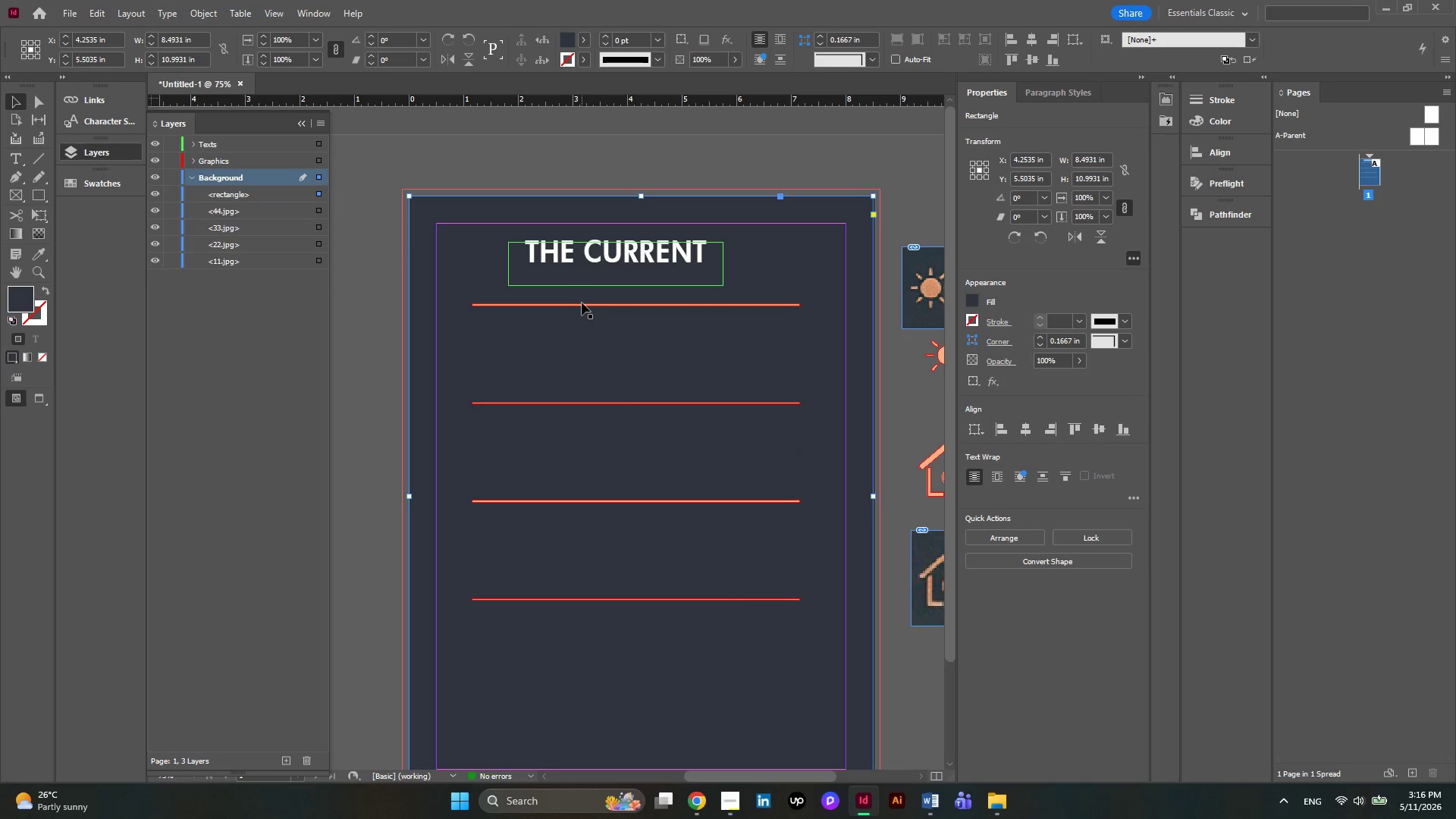 
left_click([582, 306])
 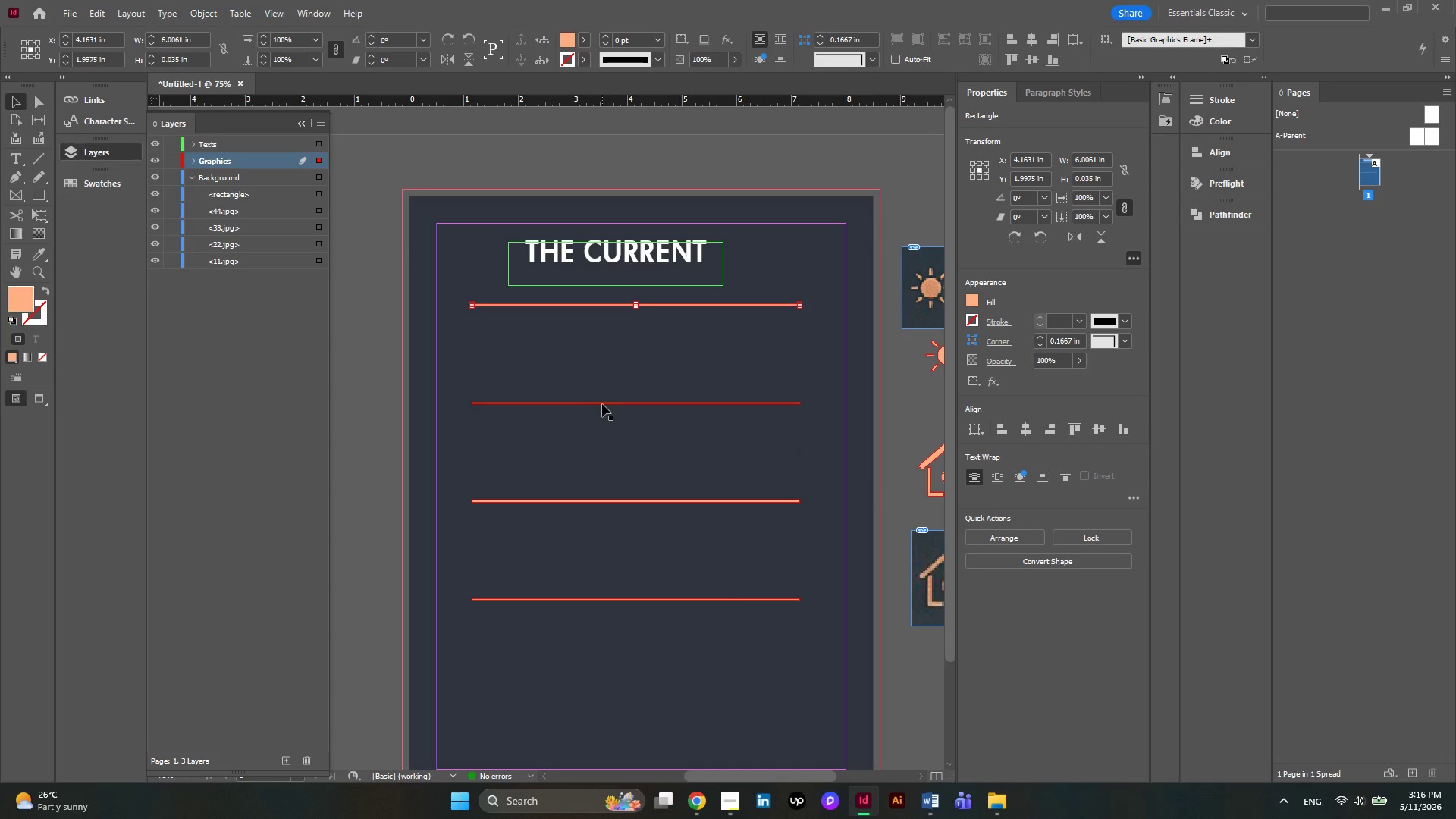 
hold_key(key=ShiftLeft, duration=3.95)
left_click([598, 402])
 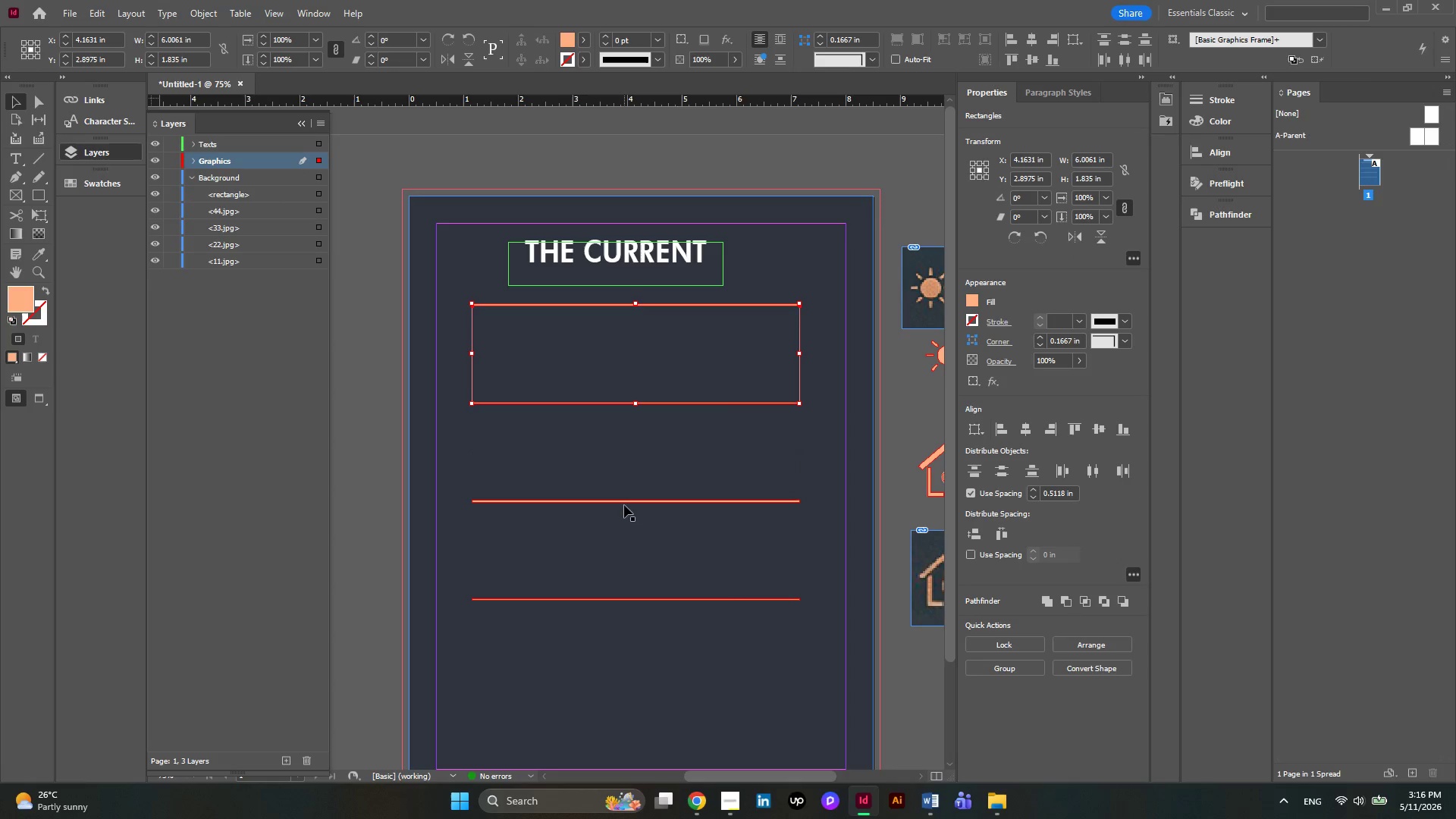 
left_click([623, 503])
 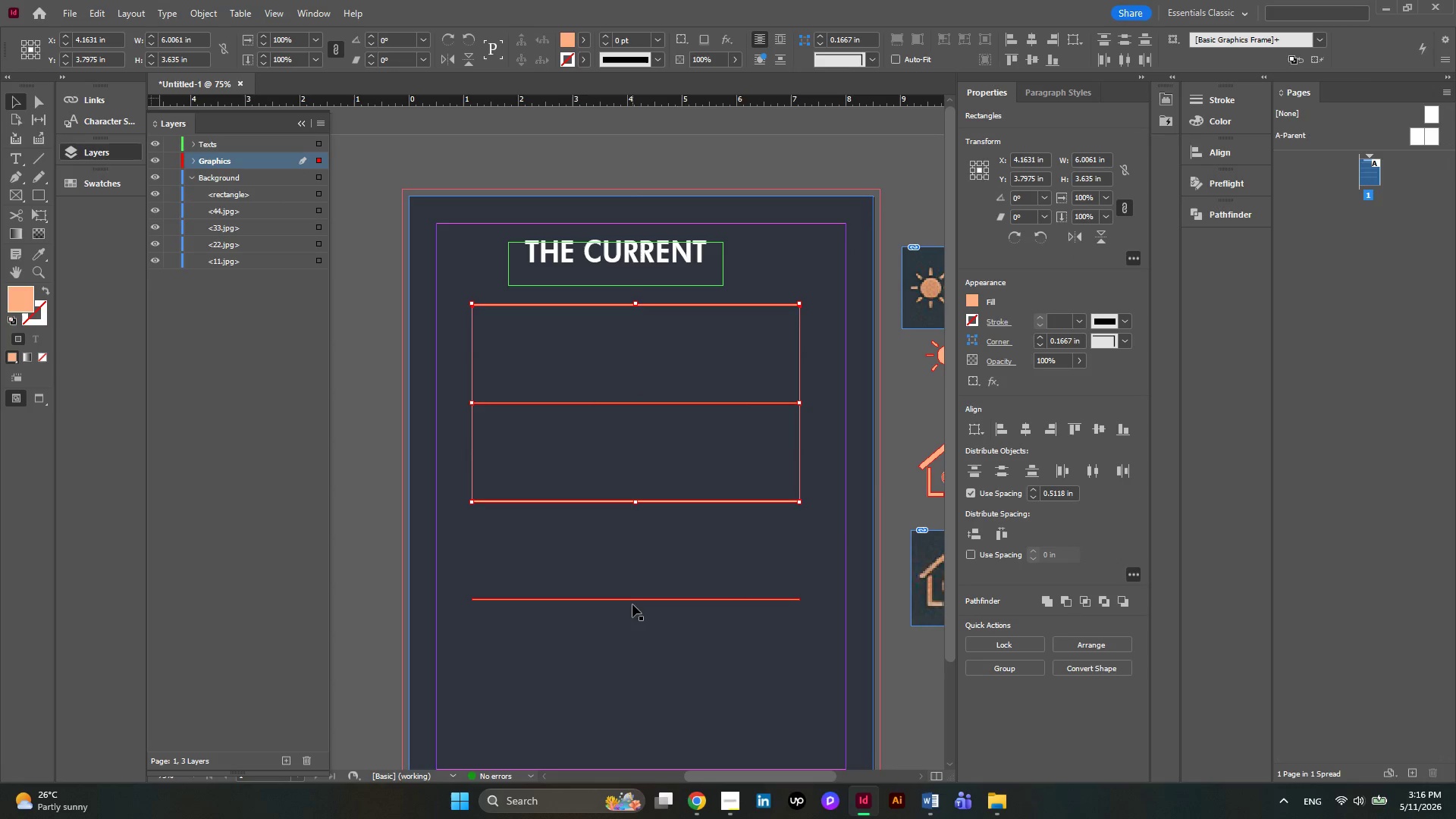 
left_click([632, 604])
 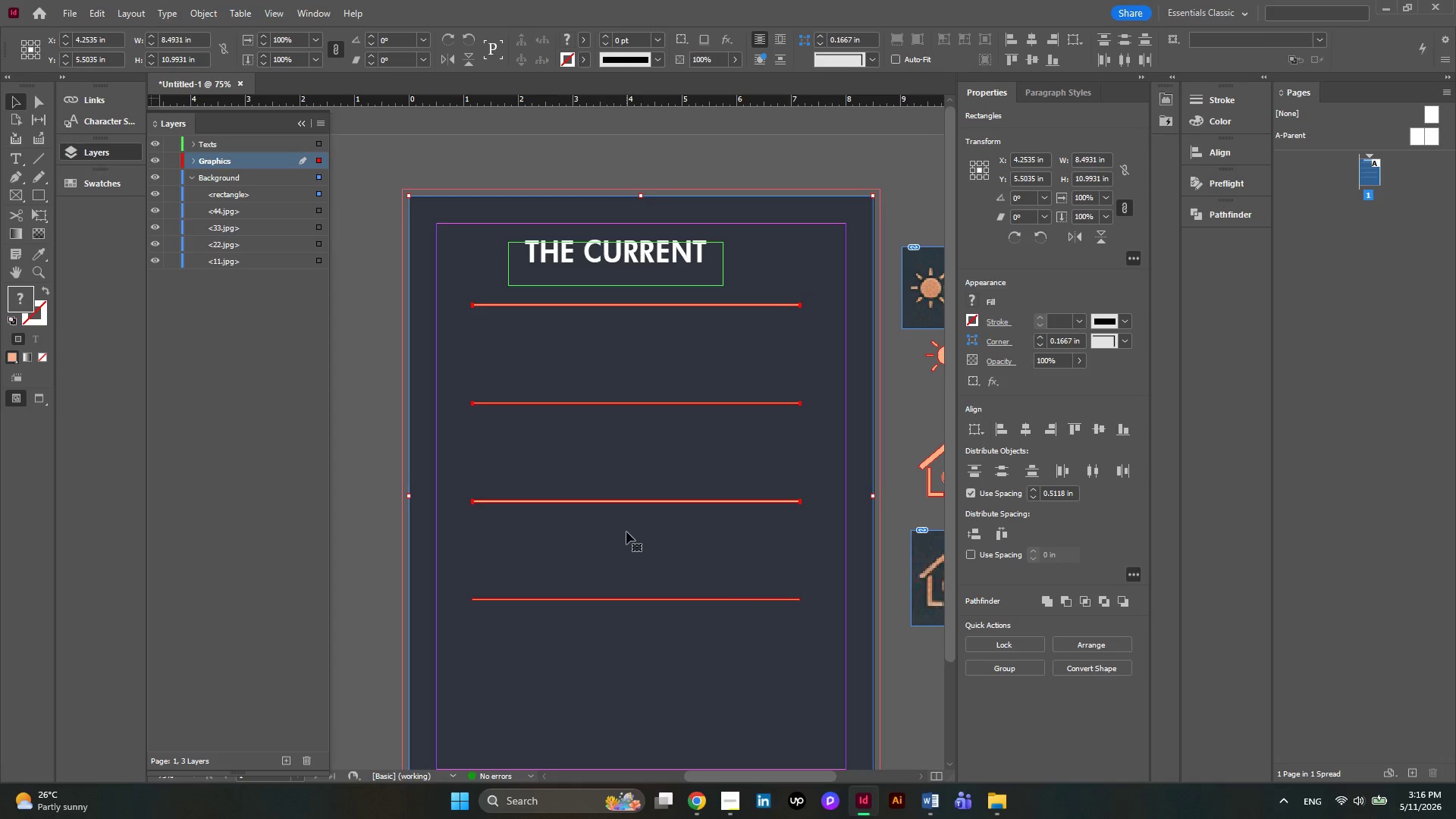 
hold_key(key=ShiftLeft, duration=2.39)
left_click([626, 538])
 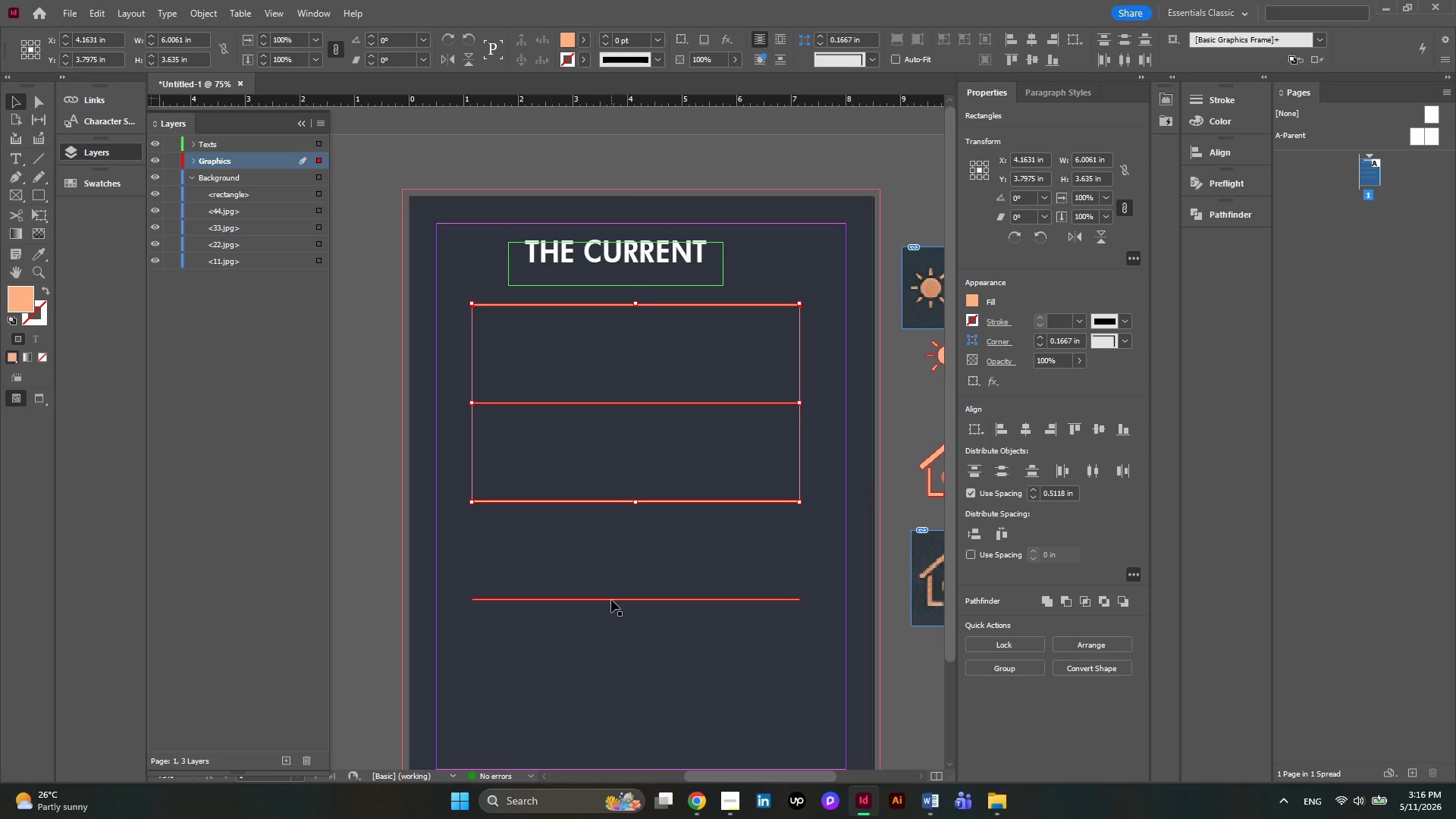 
left_click([611, 600])
 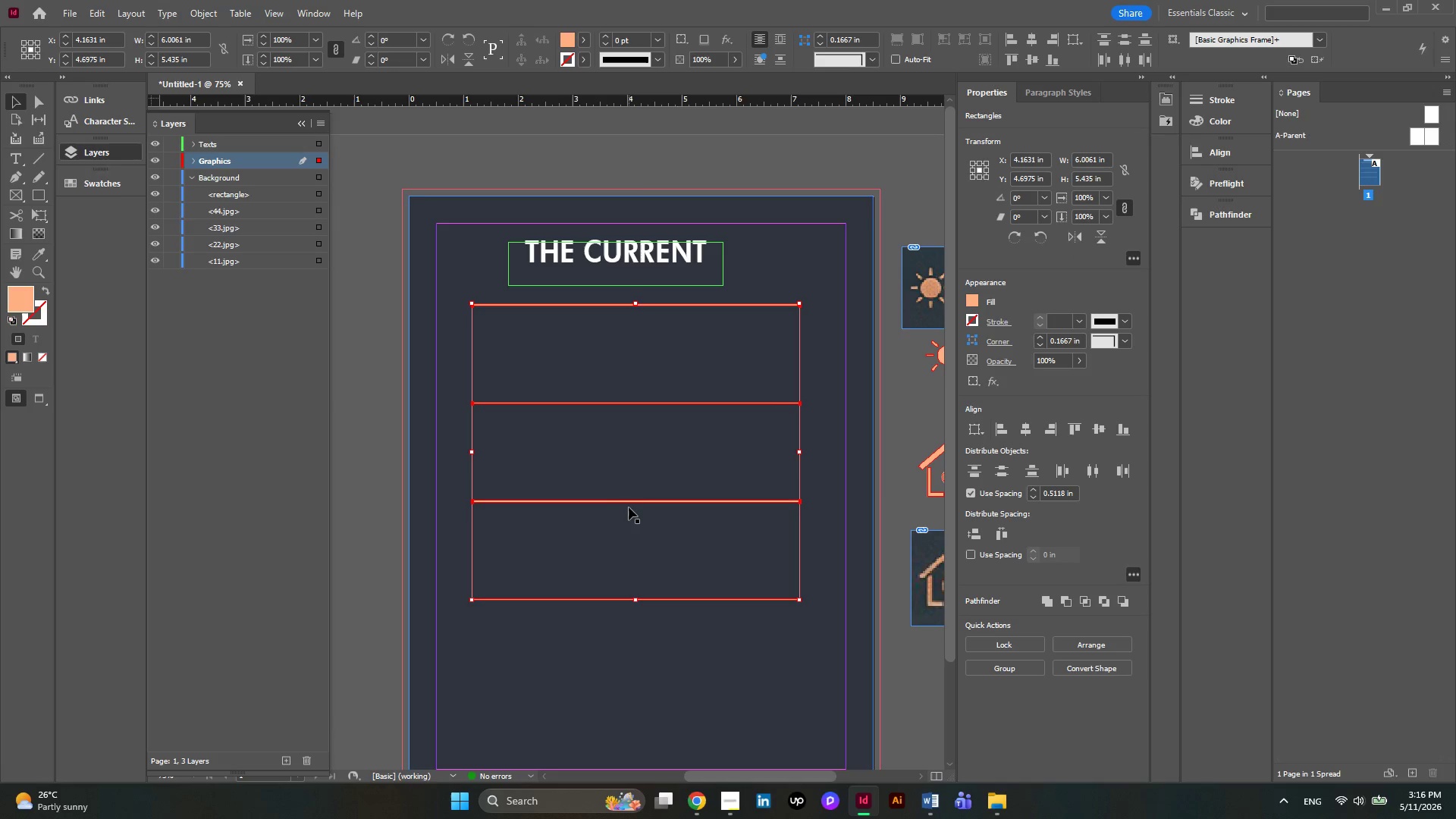 
left_click_drag(start_coordinate=[628, 503], to_coordinate=[626, 514])
 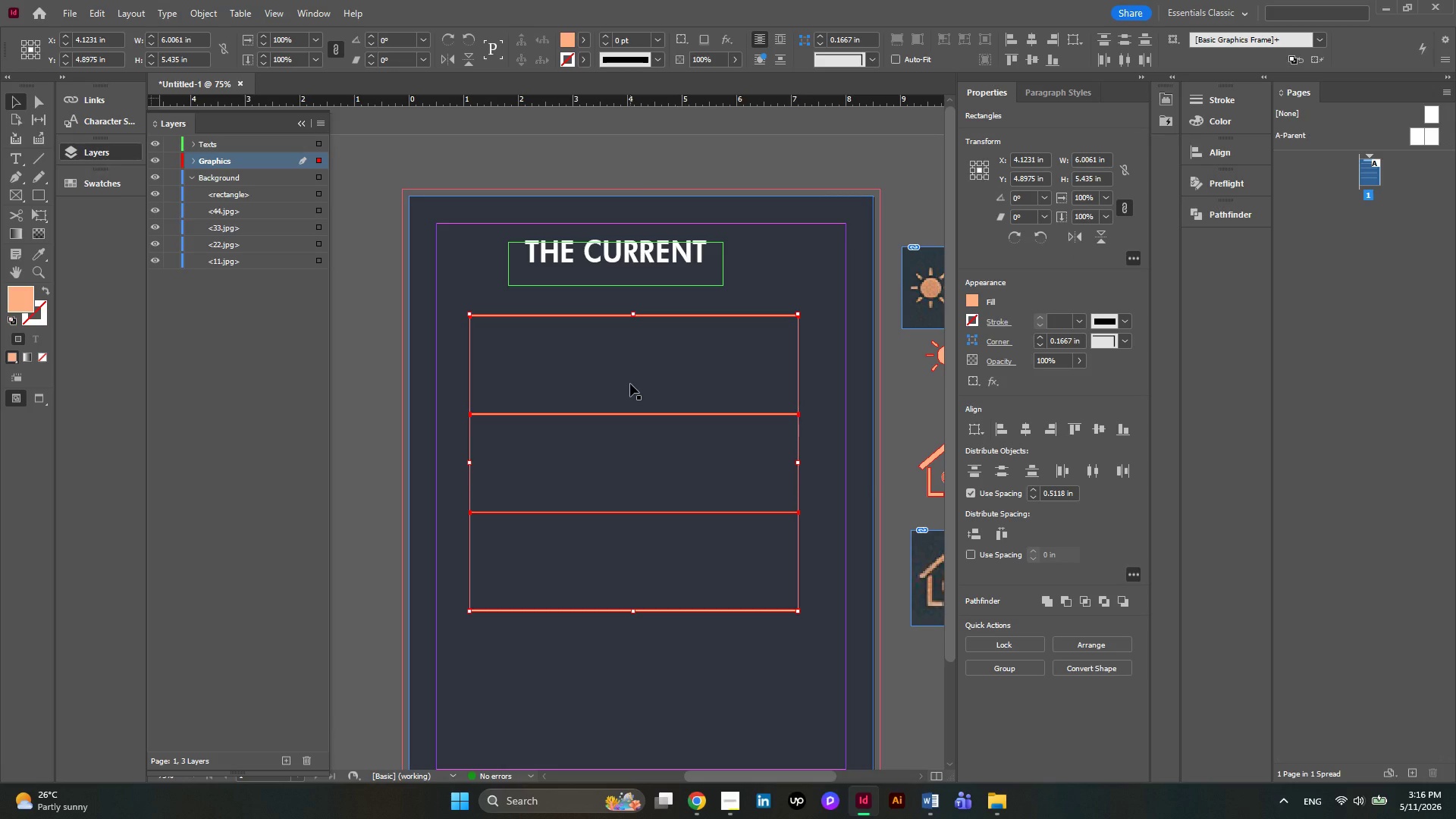 
key(Control+Z)
 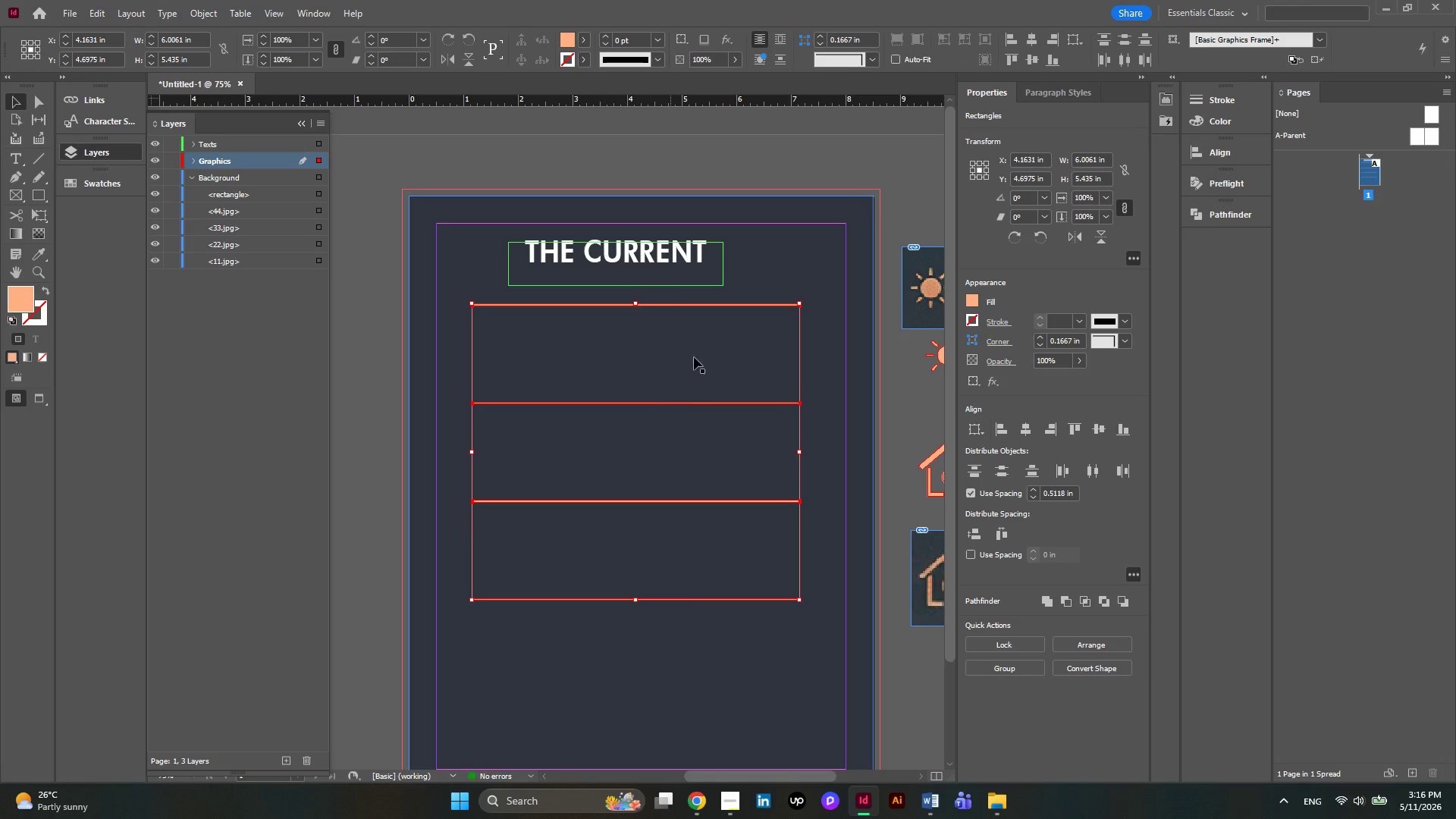 
left_click([694, 357])
 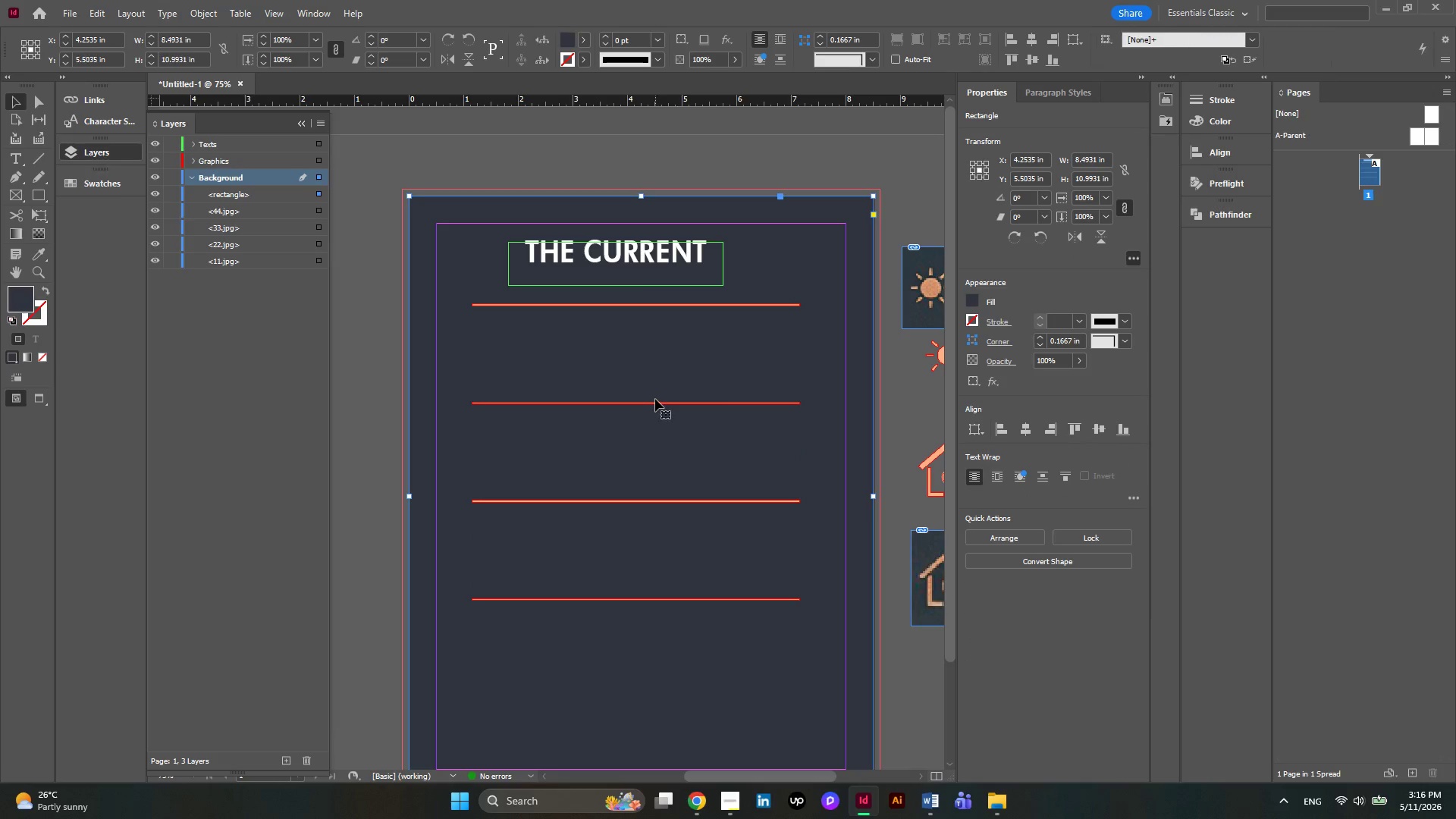 
left_click([655, 399])
 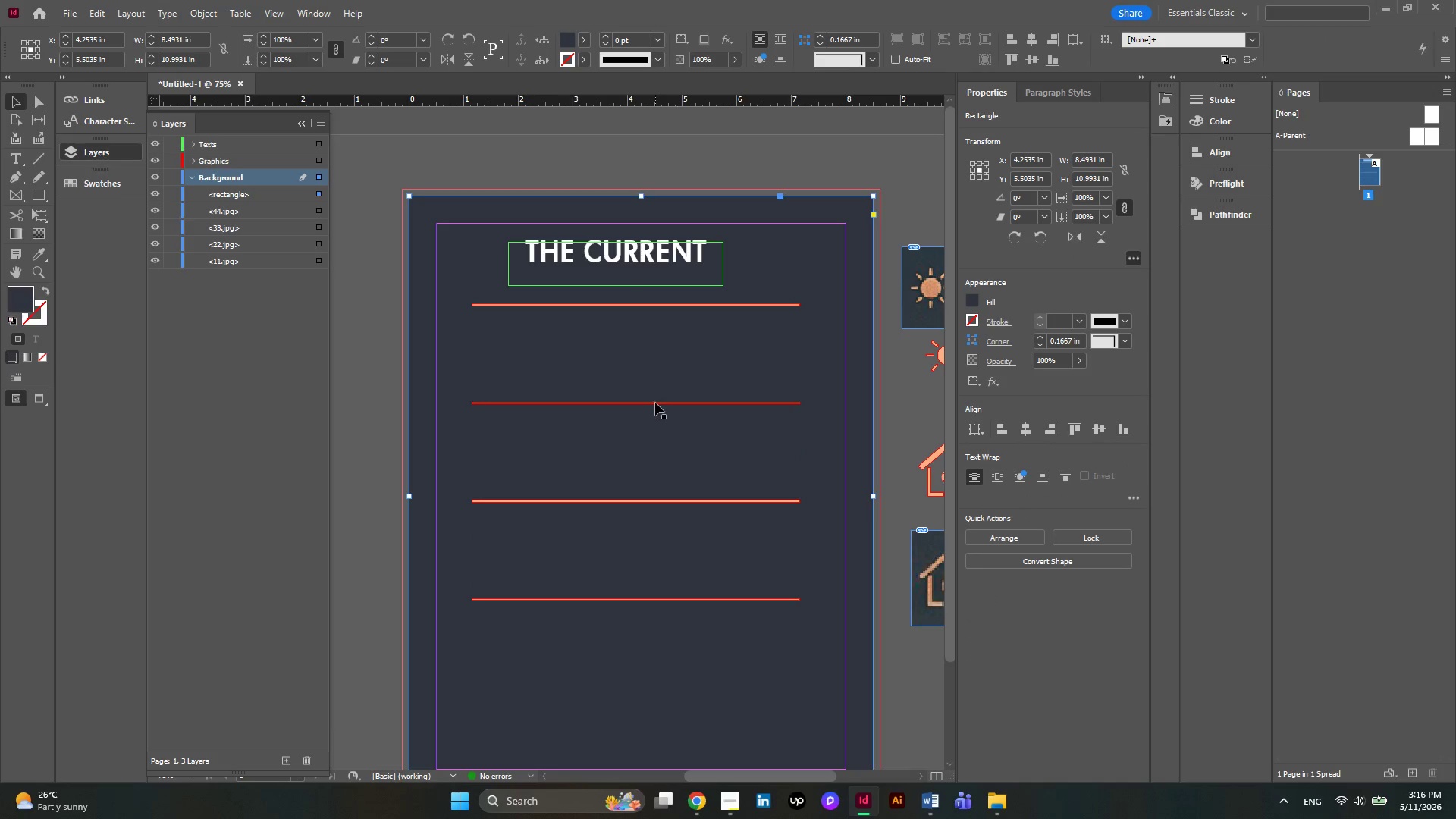 
left_click([655, 403])
 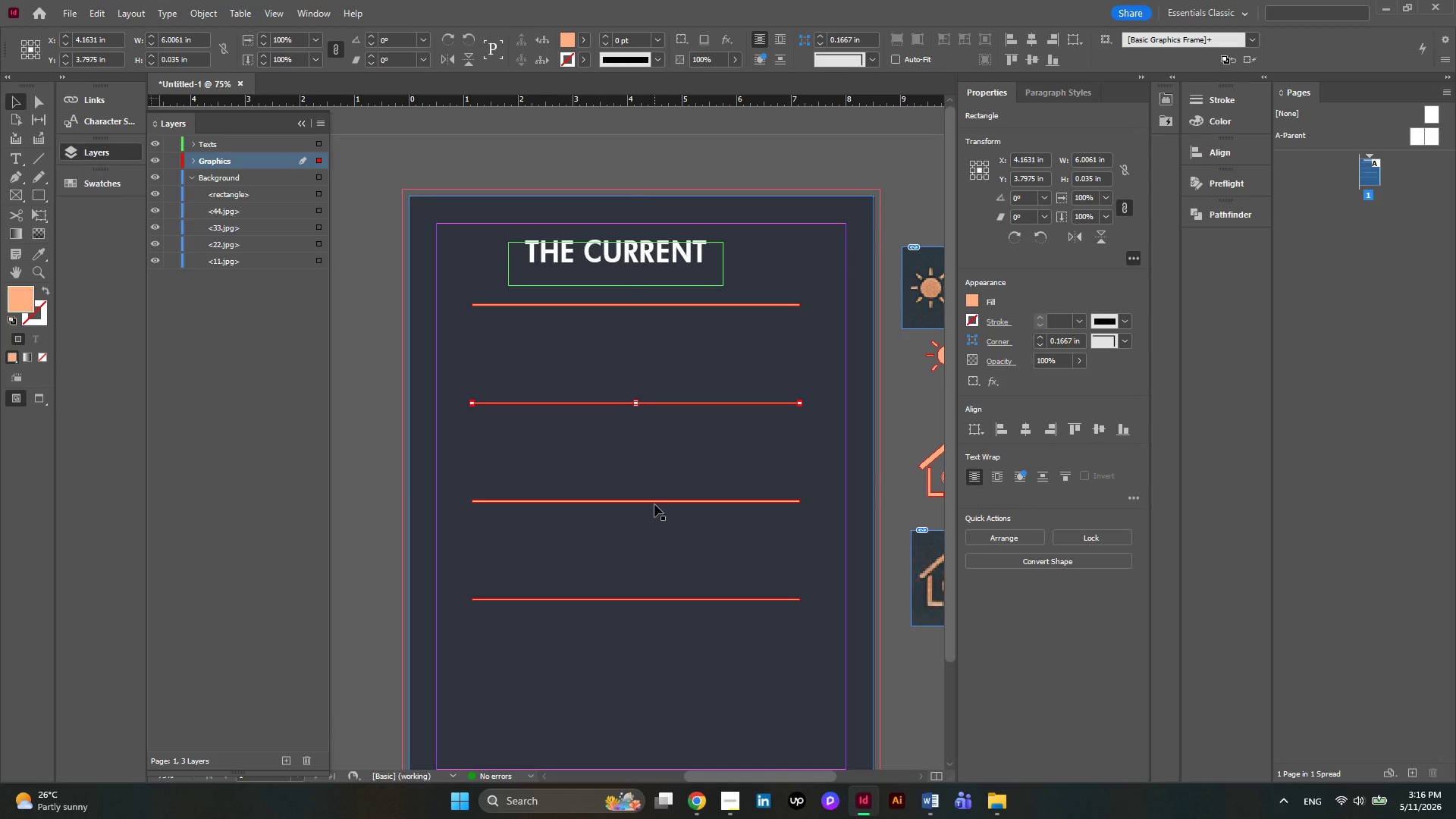 
hold_key(key=ShiftLeft, duration=0.86)
left_click([654, 504])
 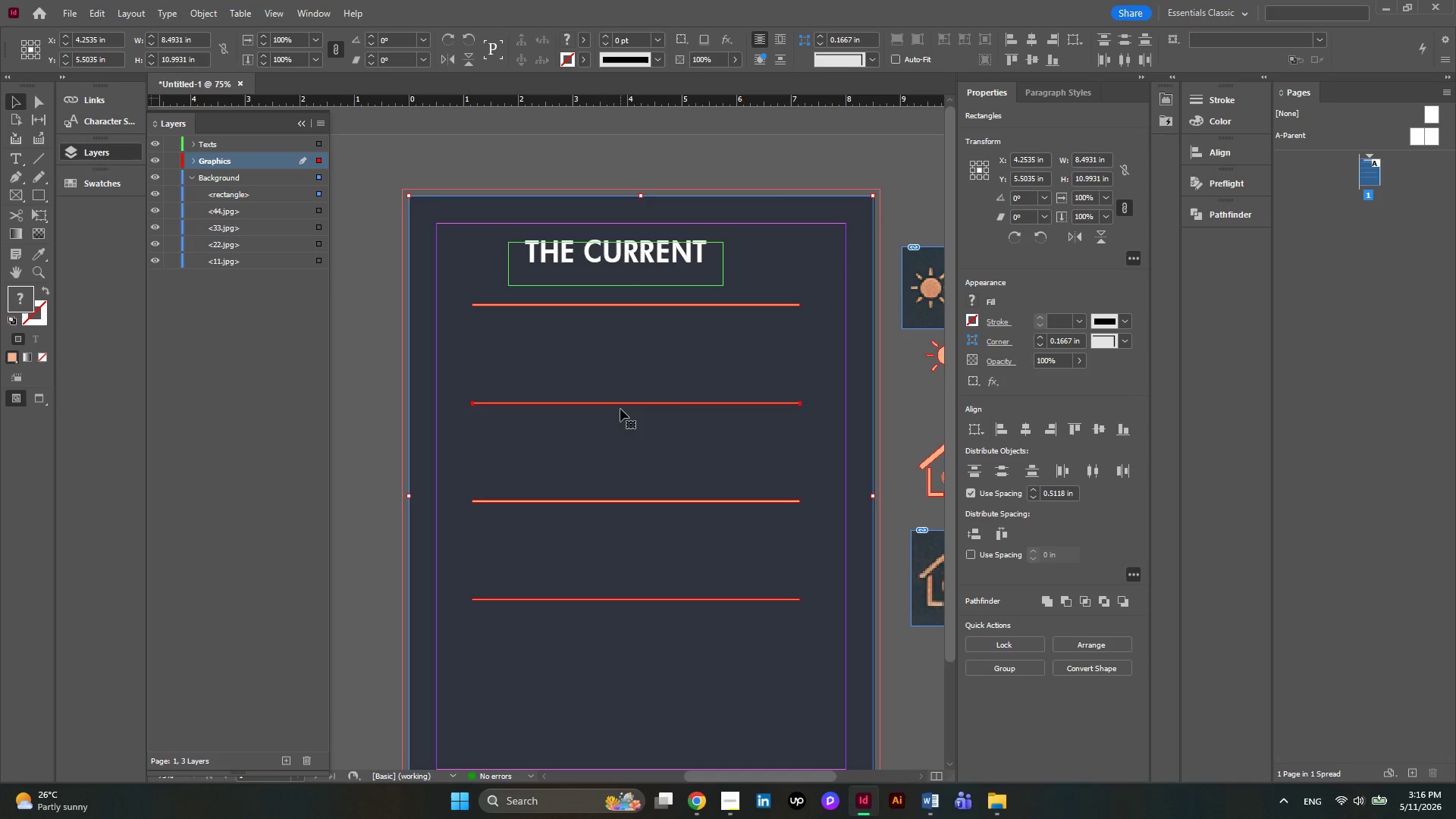 
left_click([620, 408])
 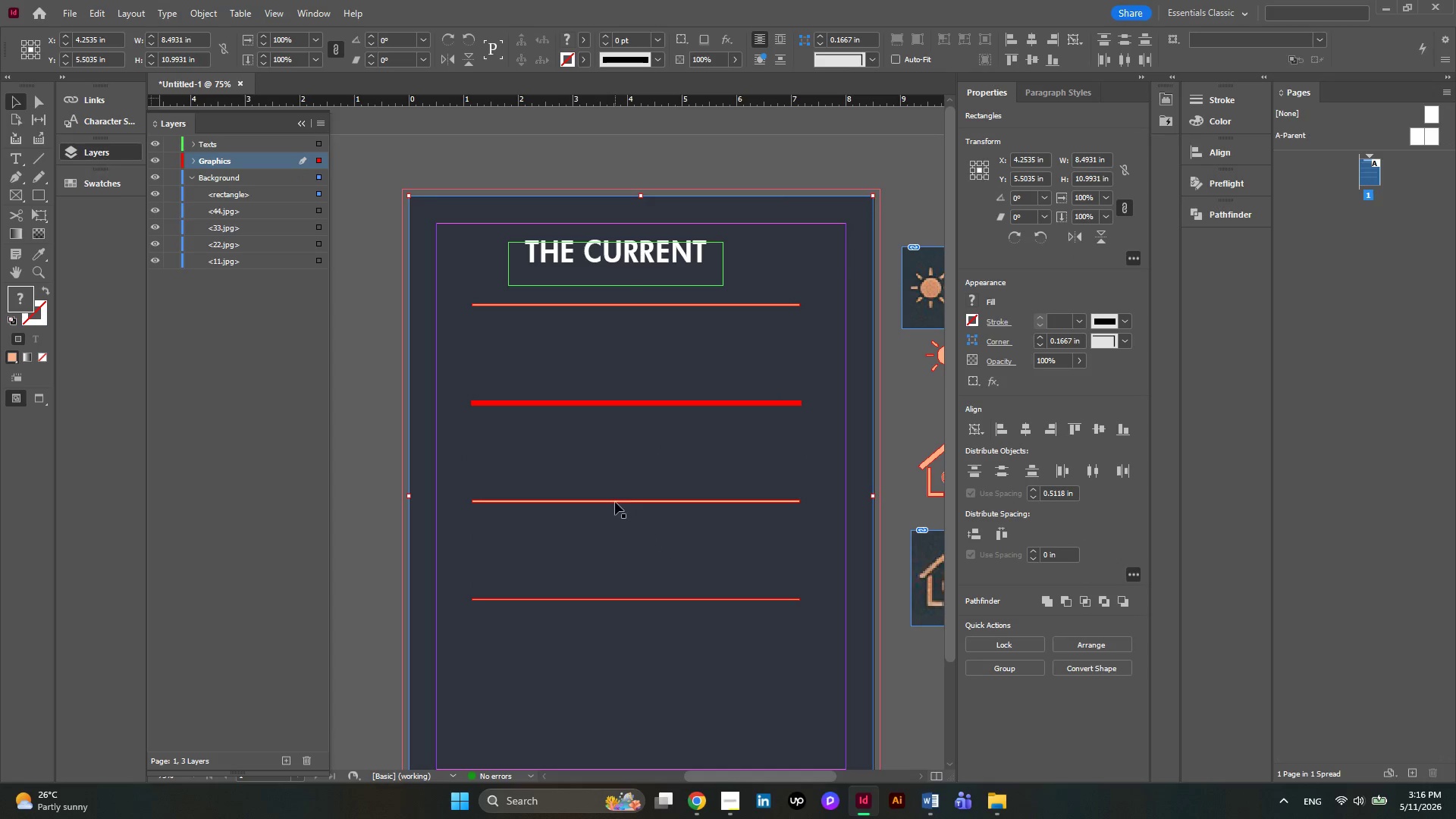 
left_click([615, 502])
 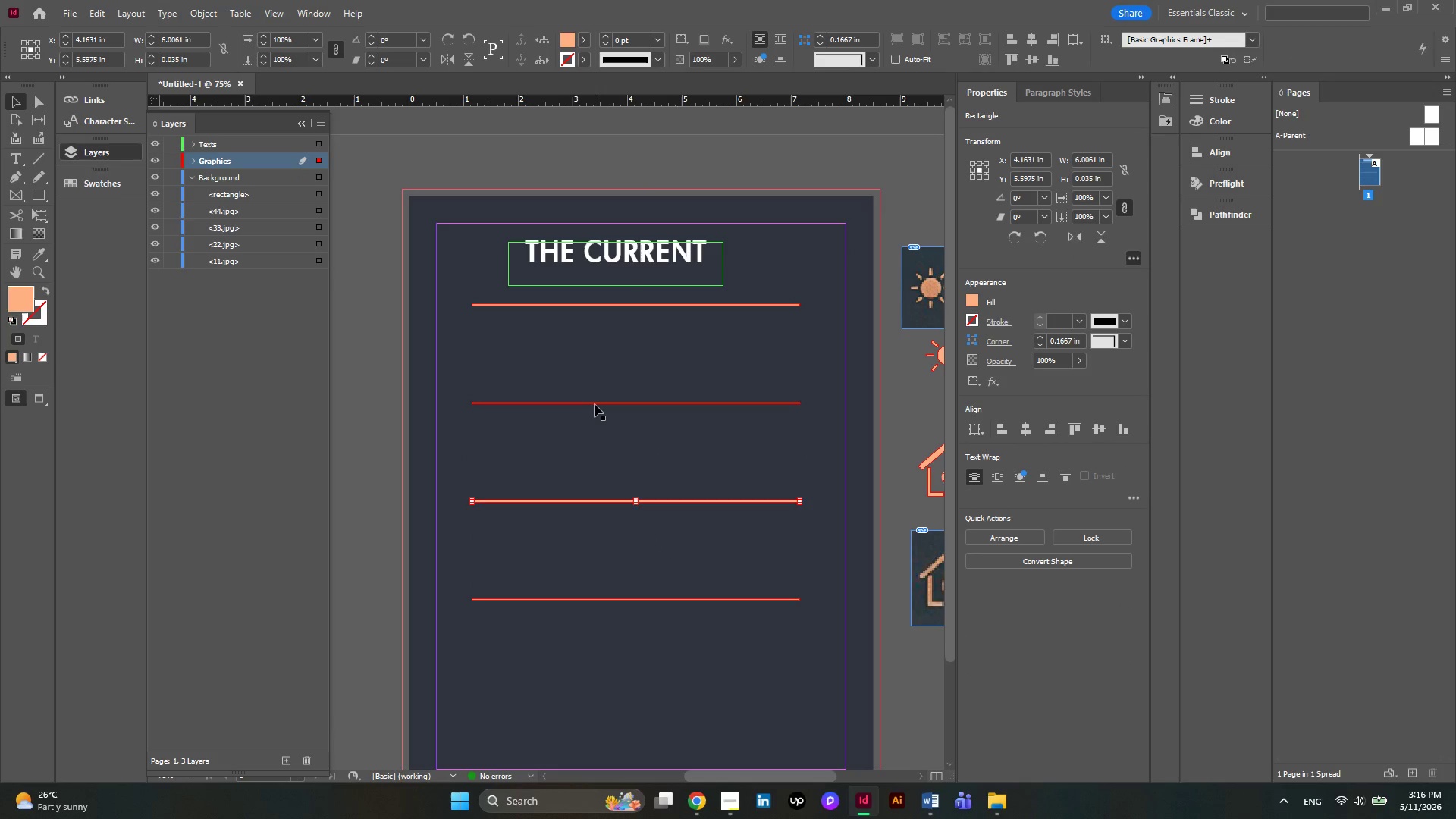 
hold_key(key=ShiftLeft, duration=6.36)
left_click([595, 404])
 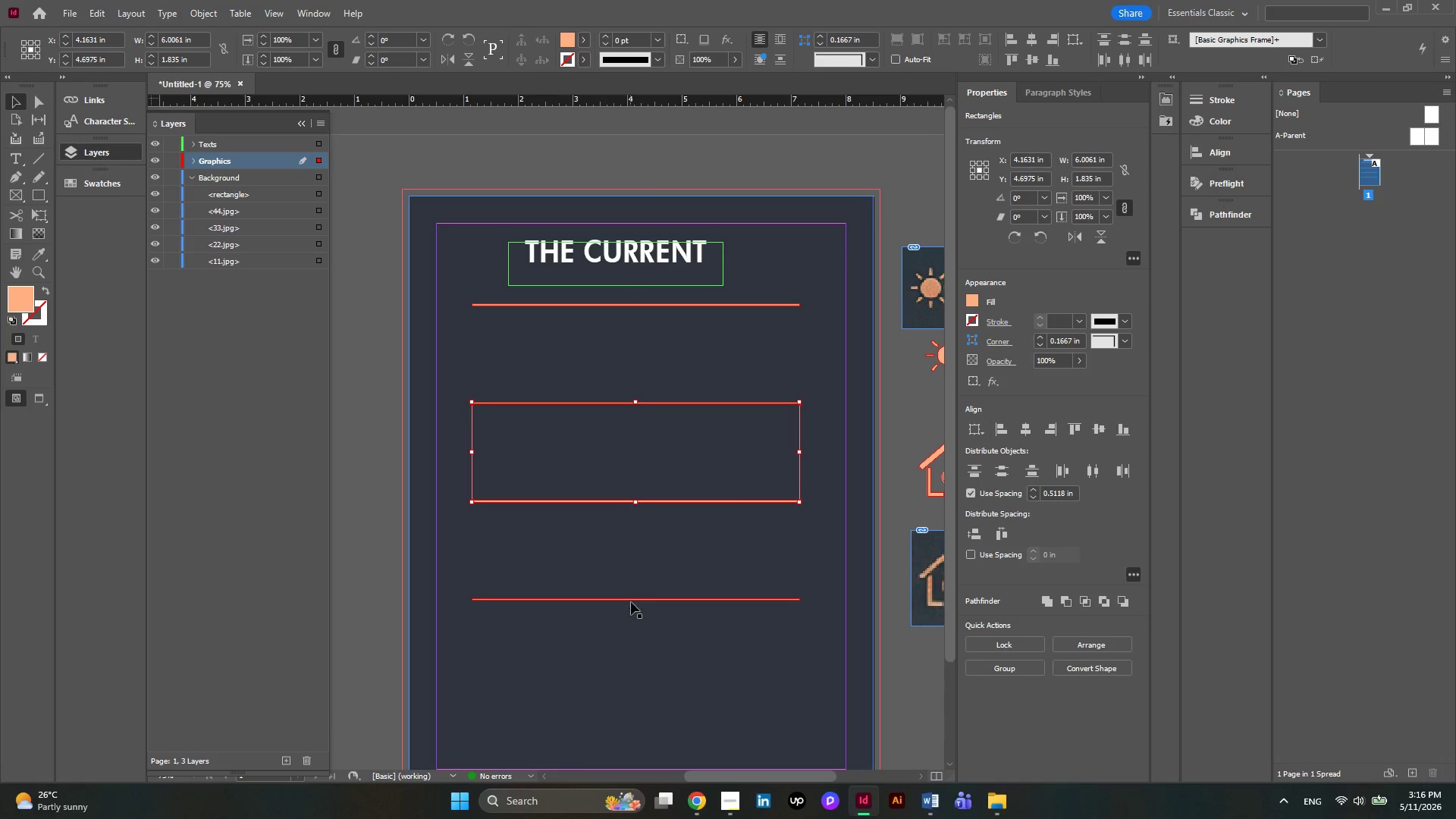 
left_click([631, 602])
 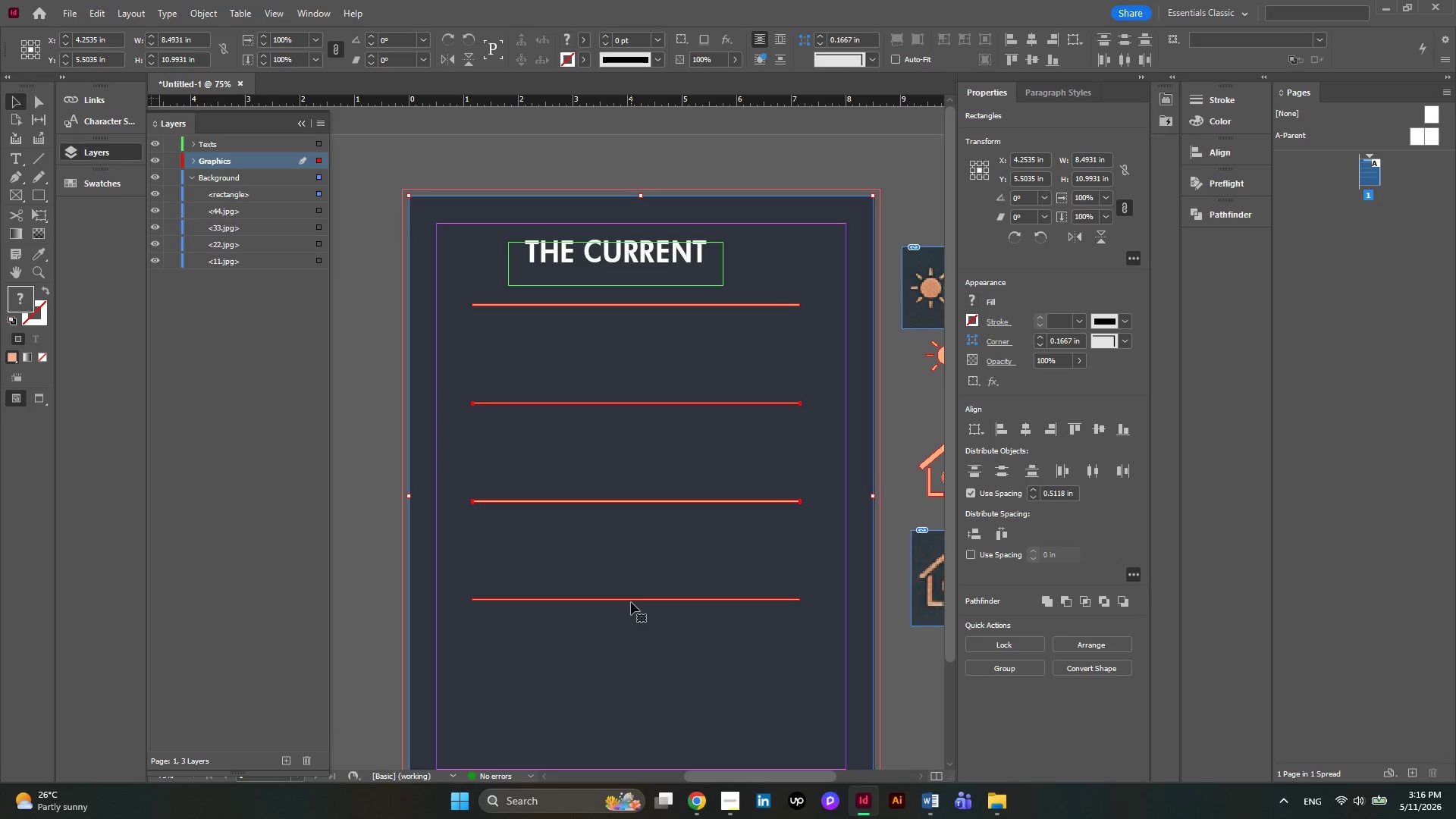 
left_click([631, 602])
 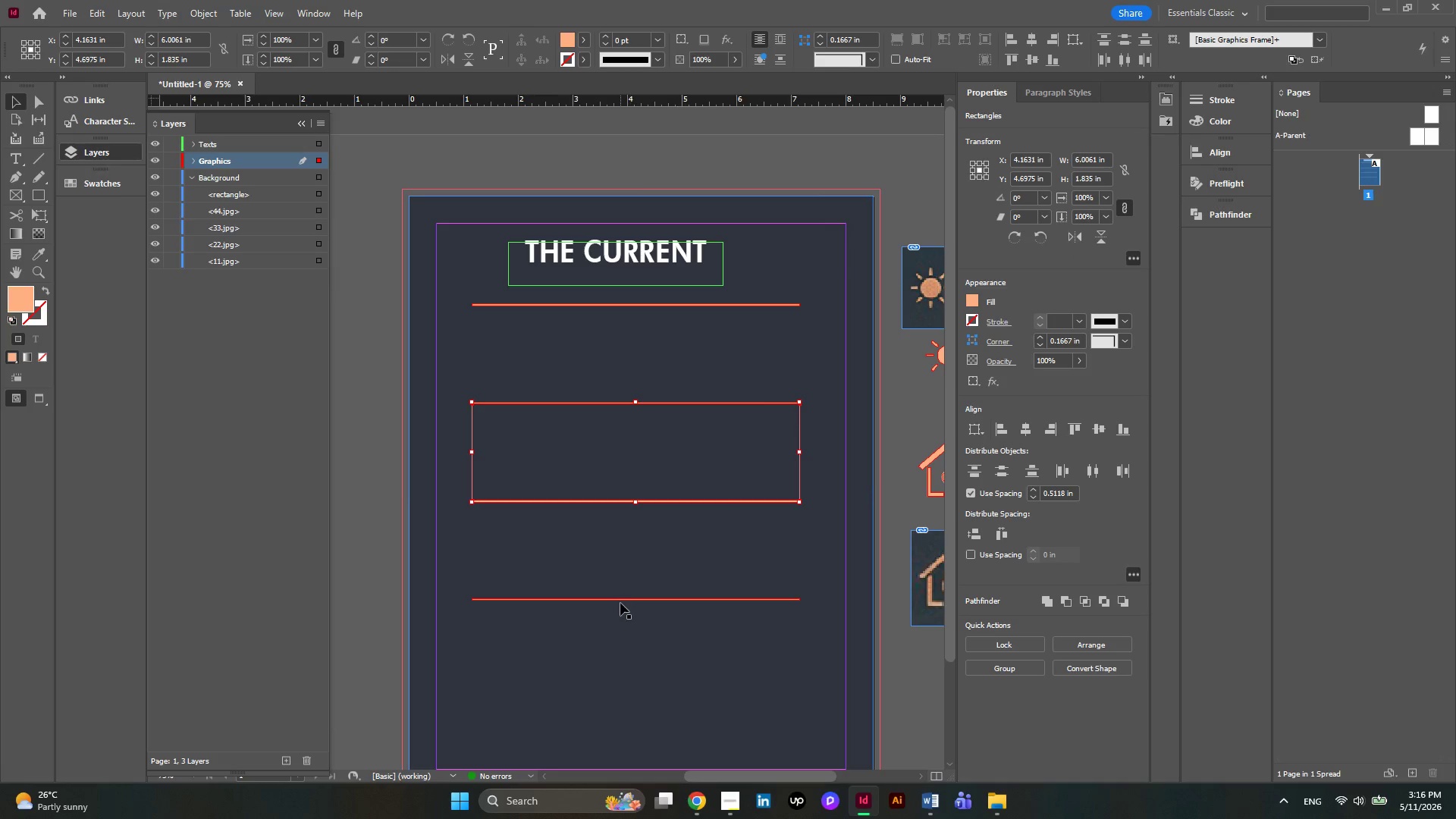 
left_click([620, 603])
 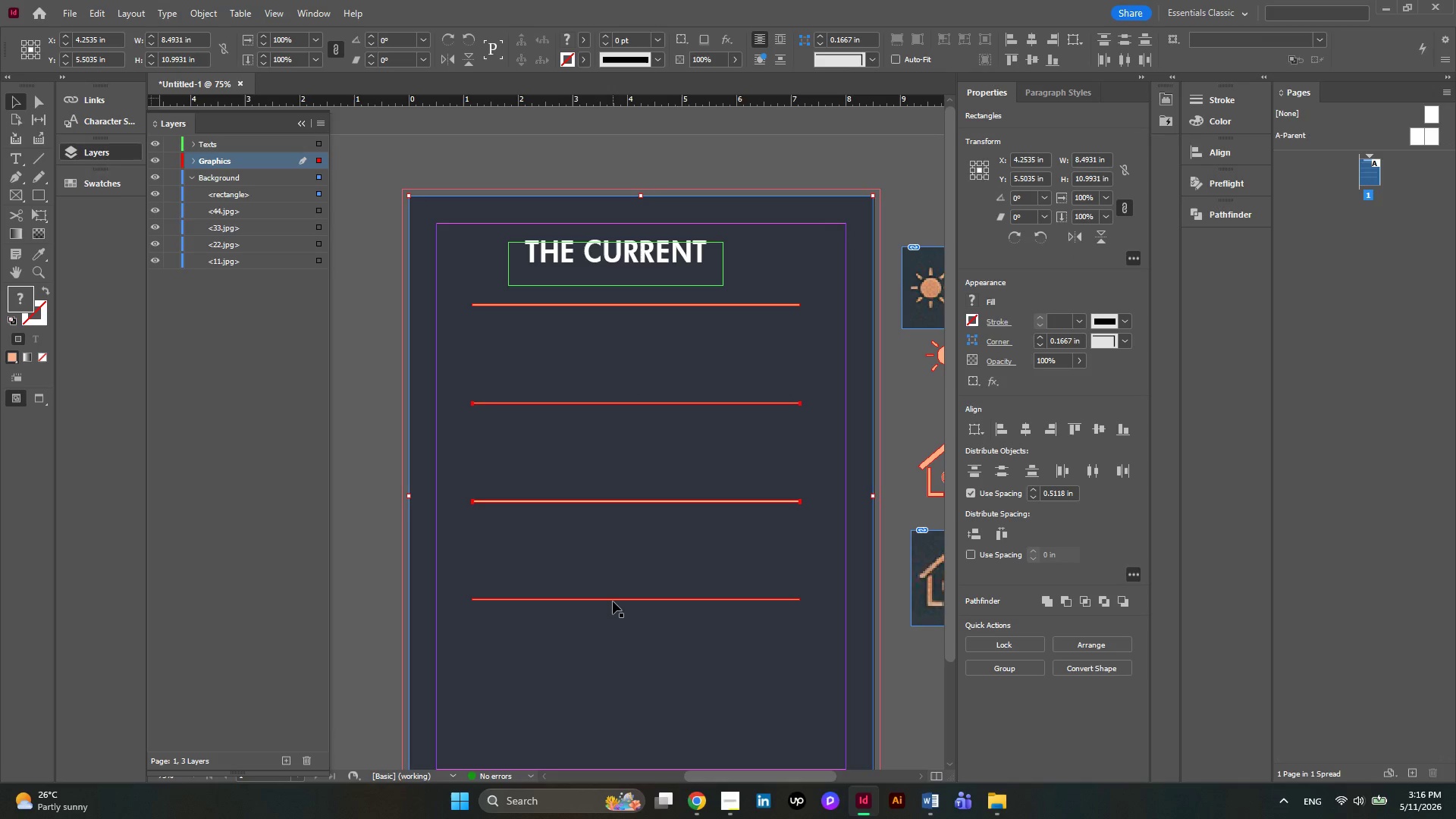 
left_click([613, 601])
 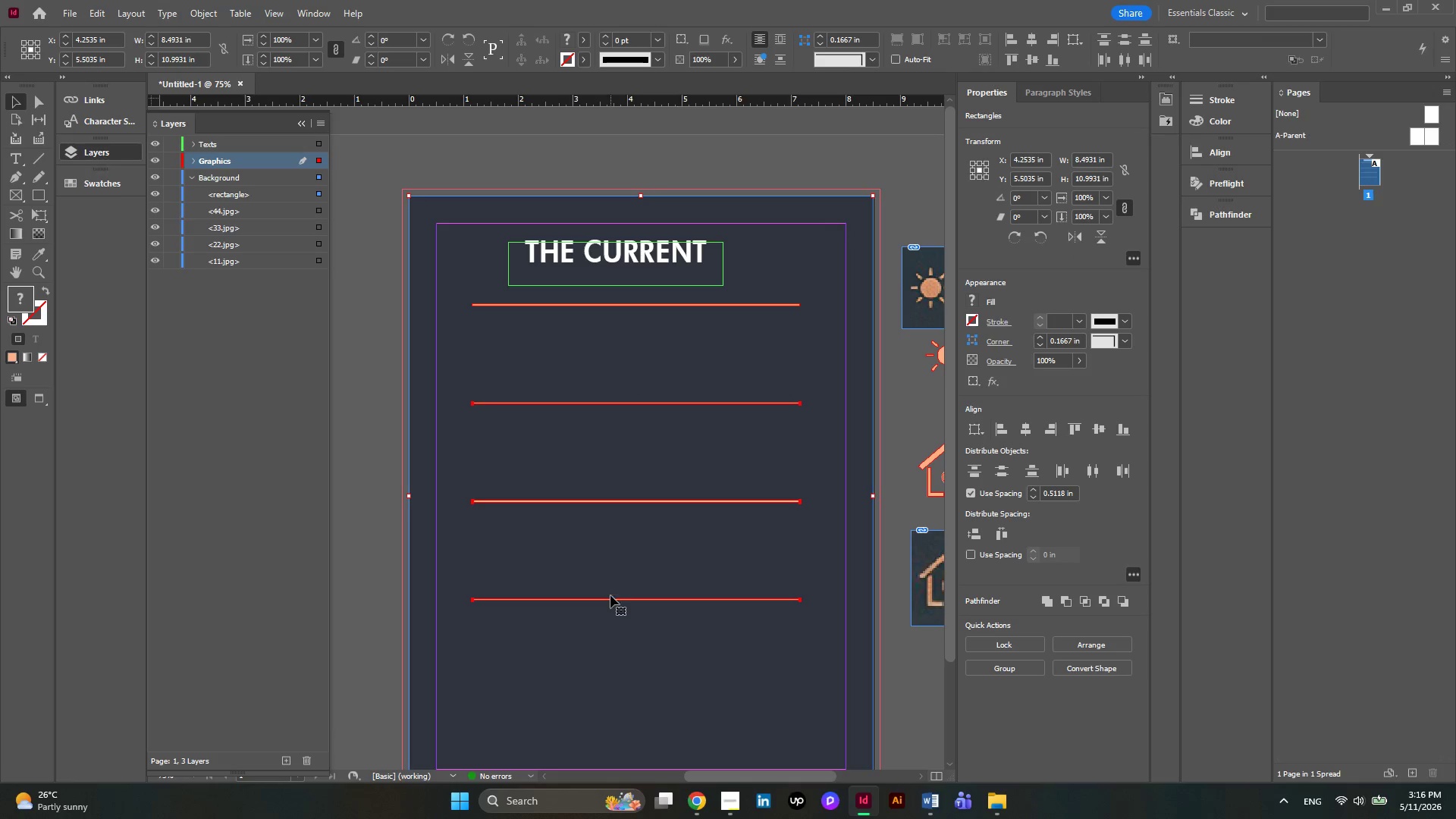 
left_click([618, 579])
 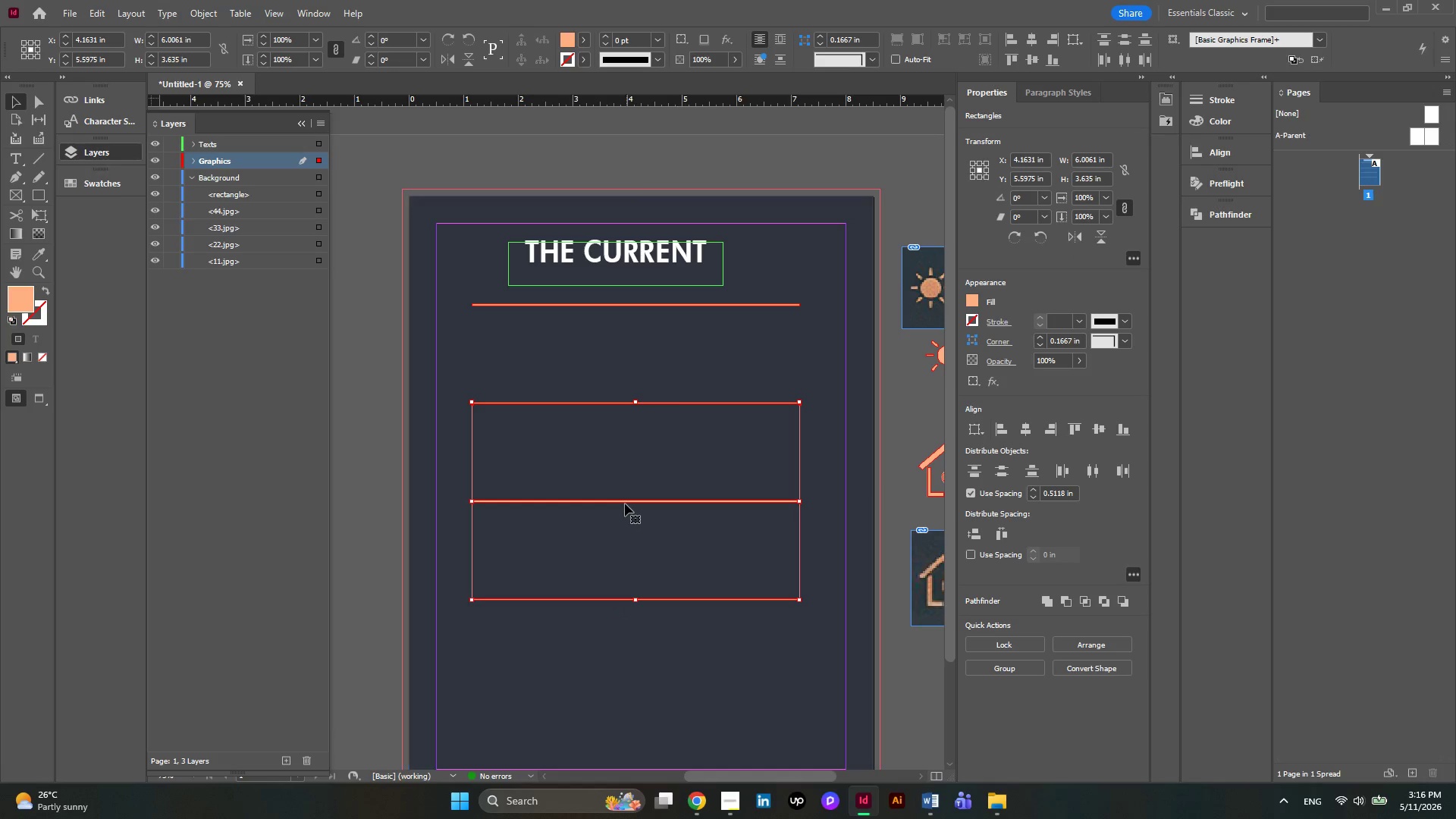 
left_click_drag(start_coordinate=[620, 500], to_coordinate=[622, 546])
 